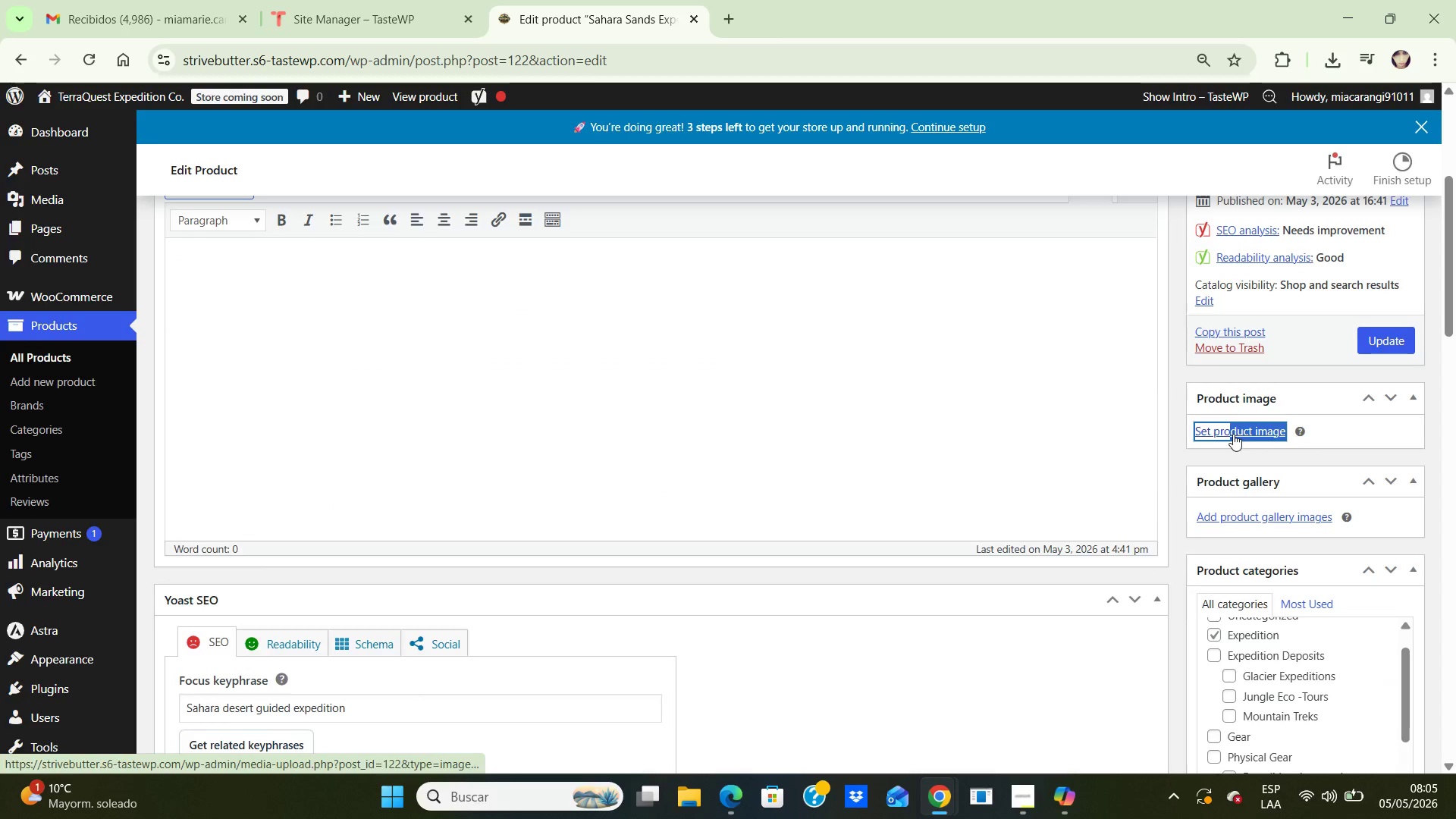 
left_click([1233, 434])
 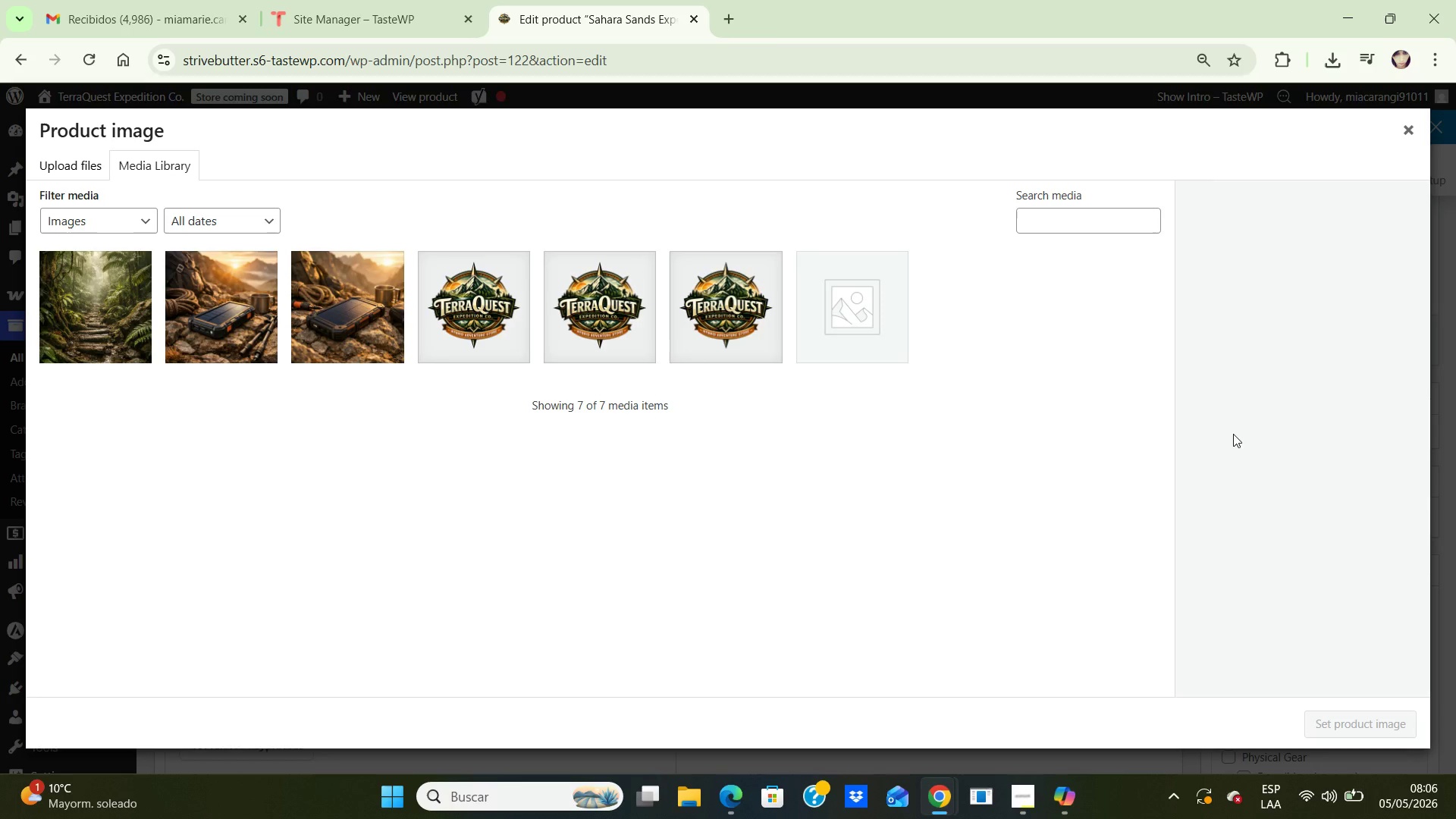 
wait(17.28)
 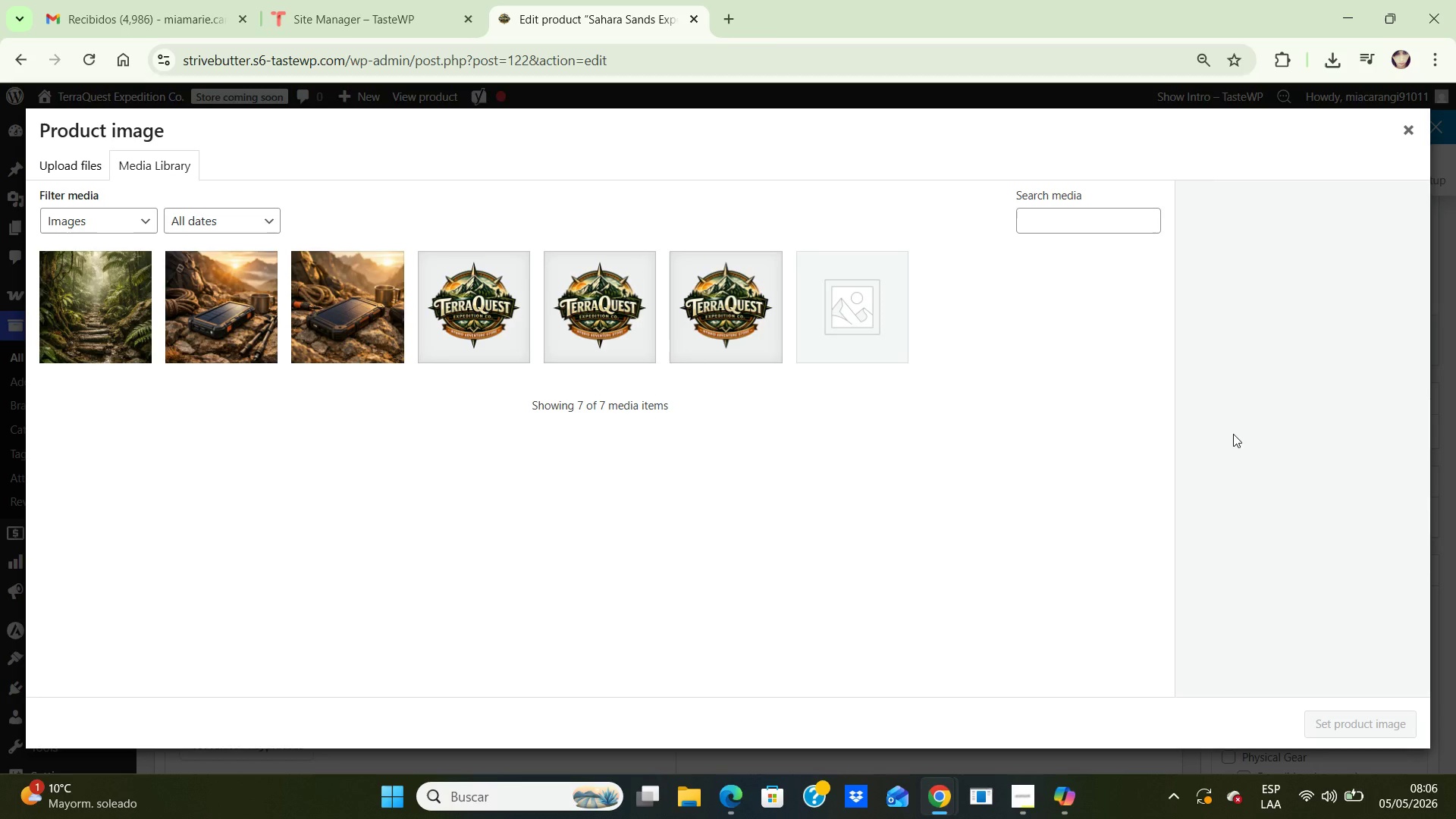 
left_click([49, 162])
 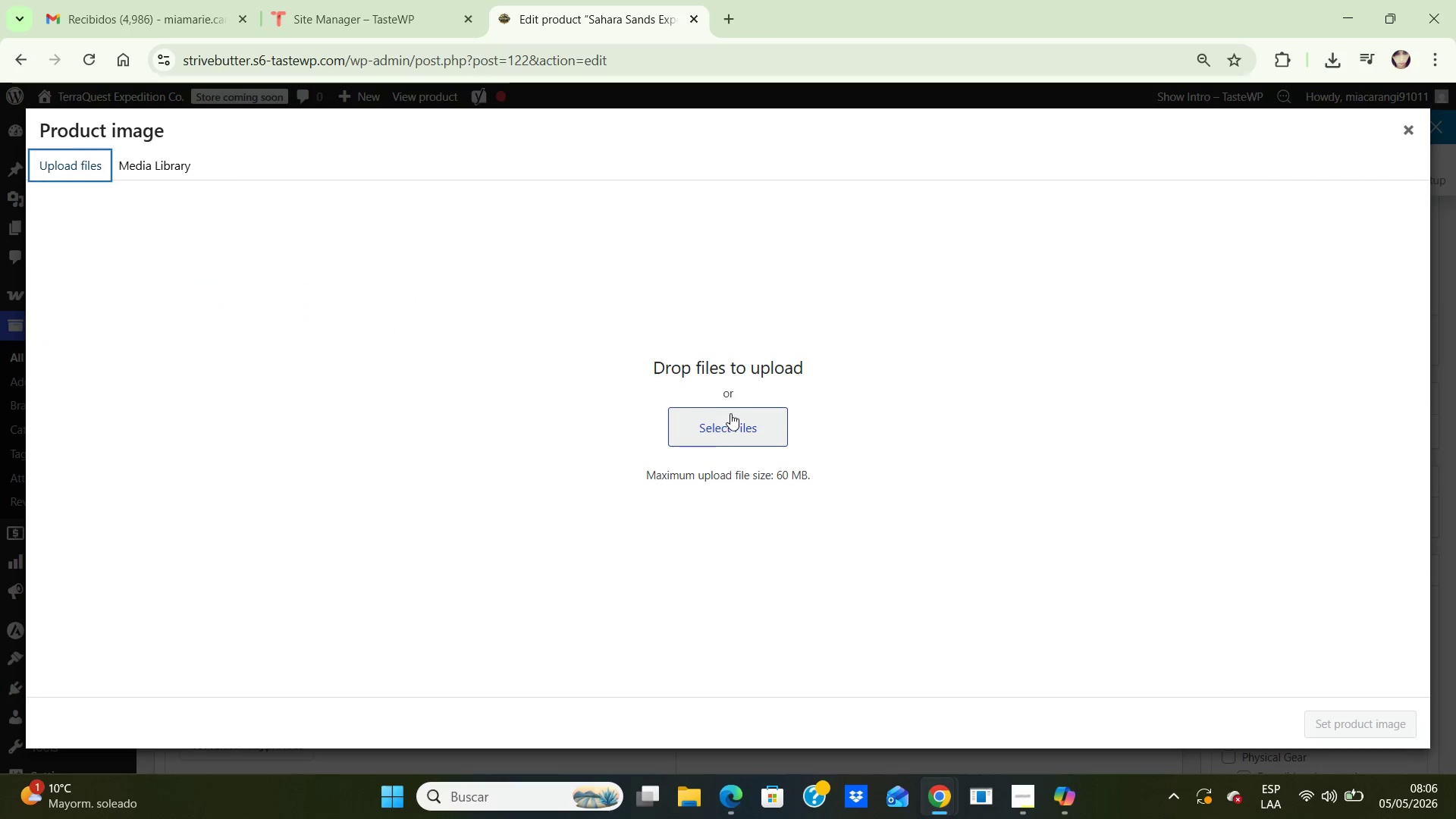 
left_click([727, 427])
 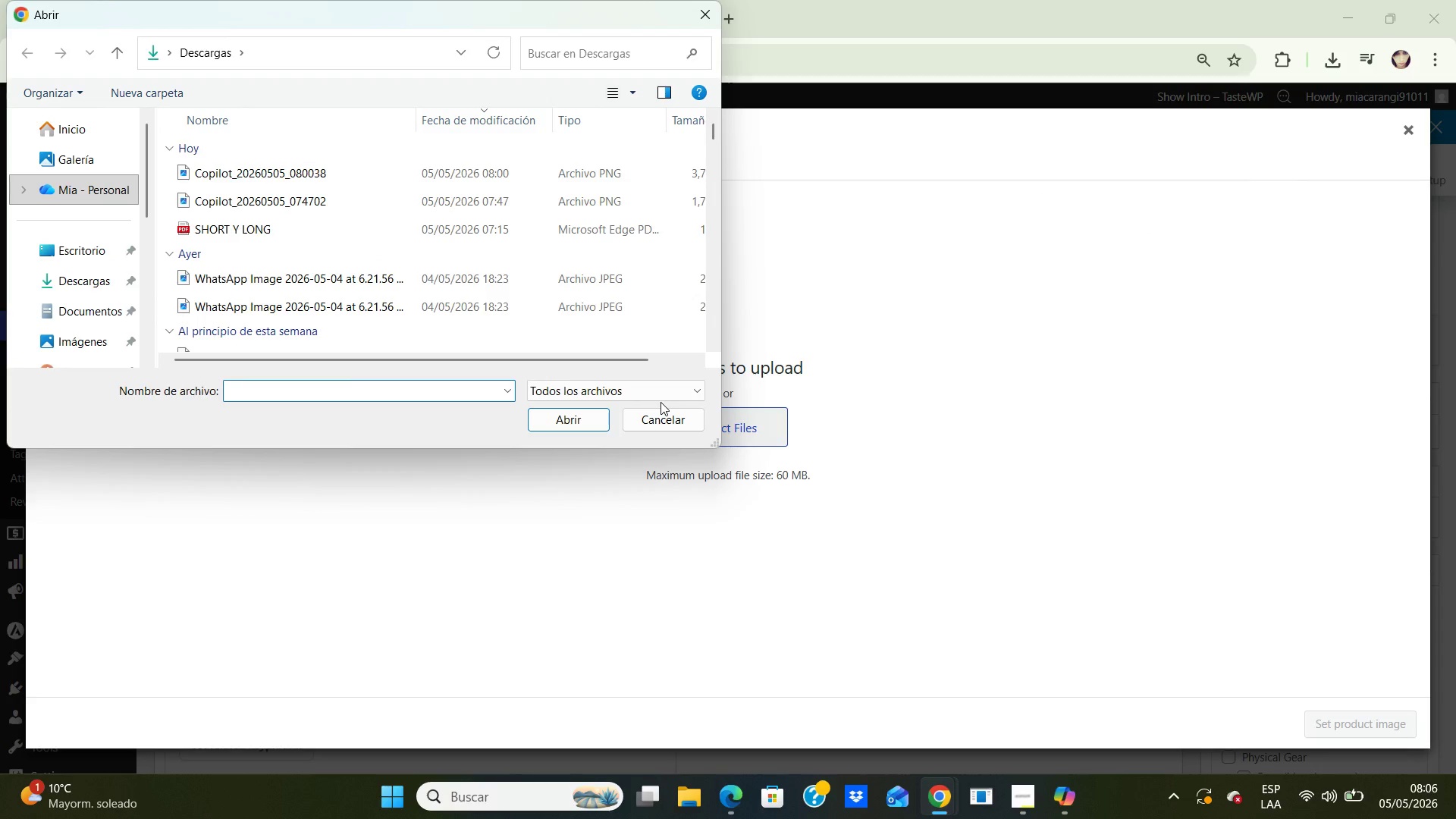 
left_click([673, 422])
 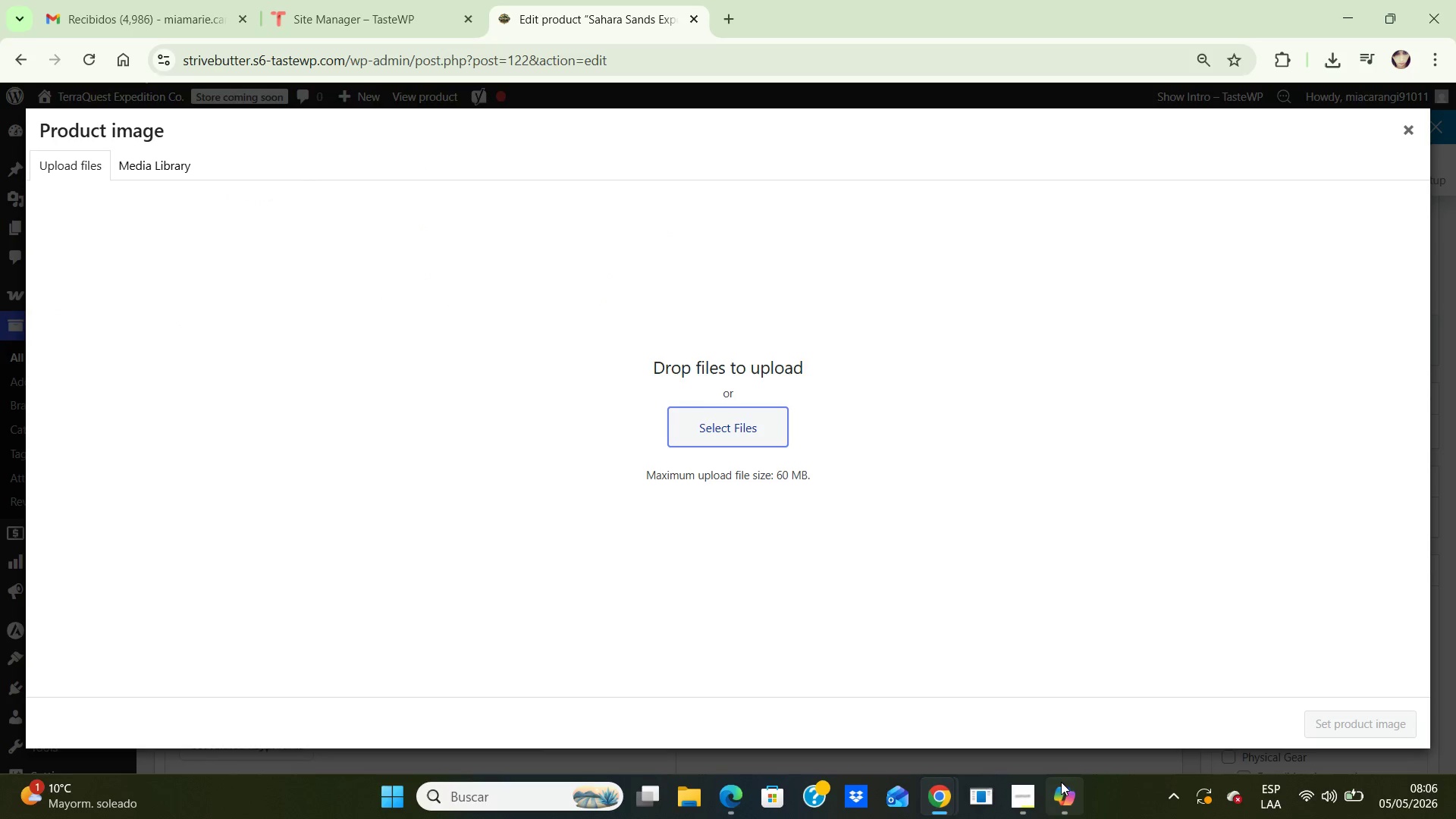 
left_click([1061, 782])
 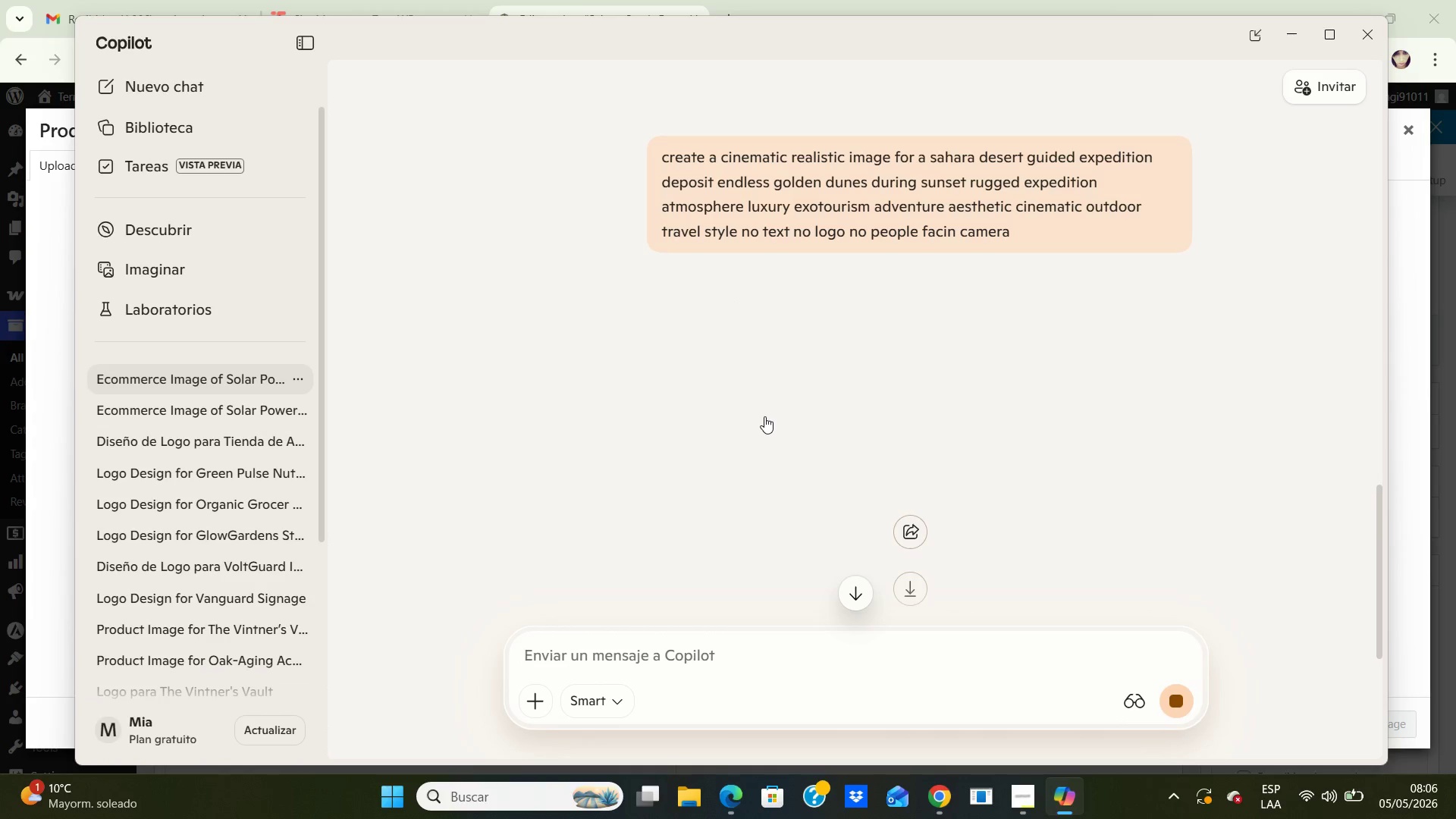 
left_click([764, 416])
 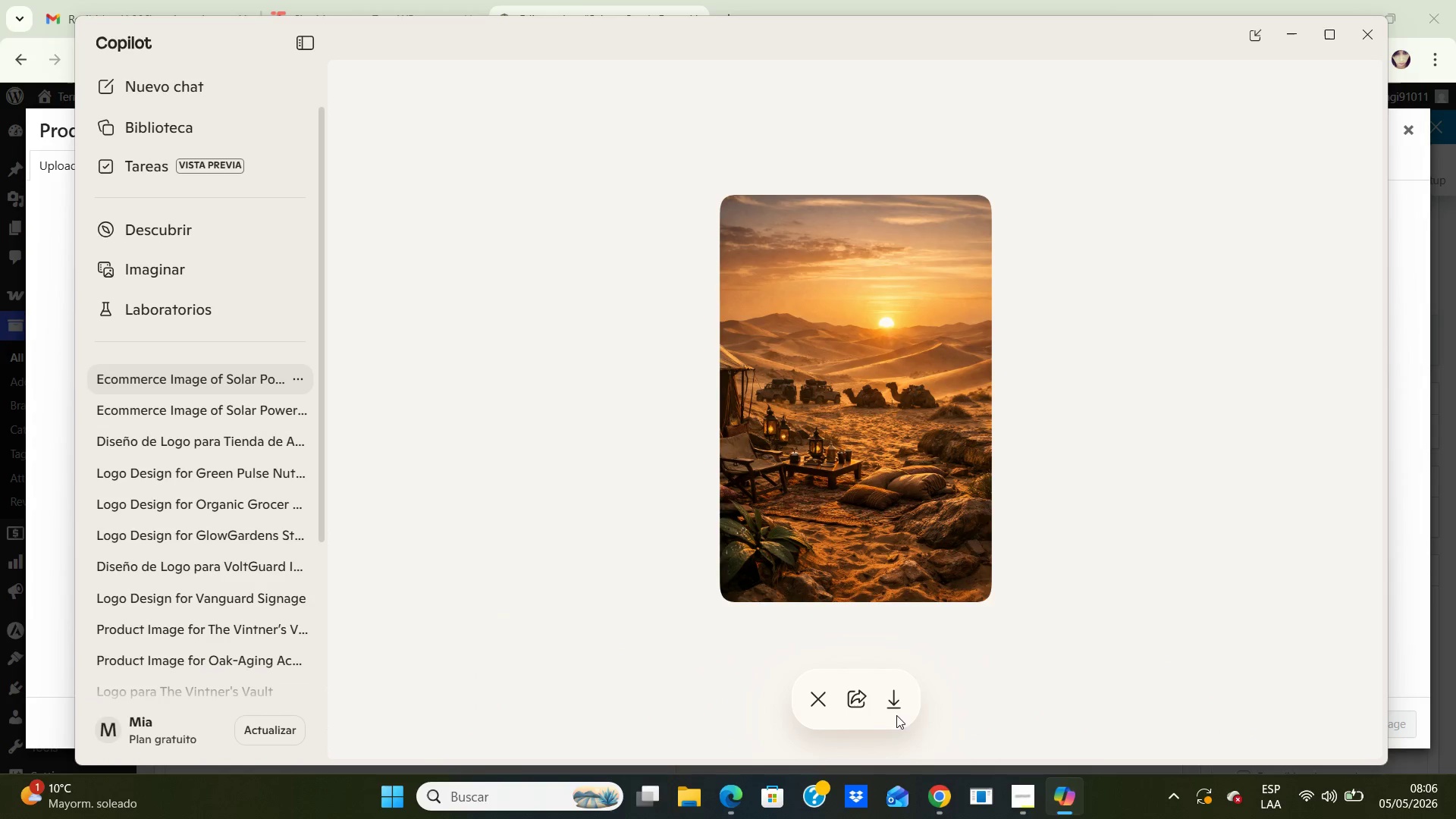 
left_click([896, 703])
 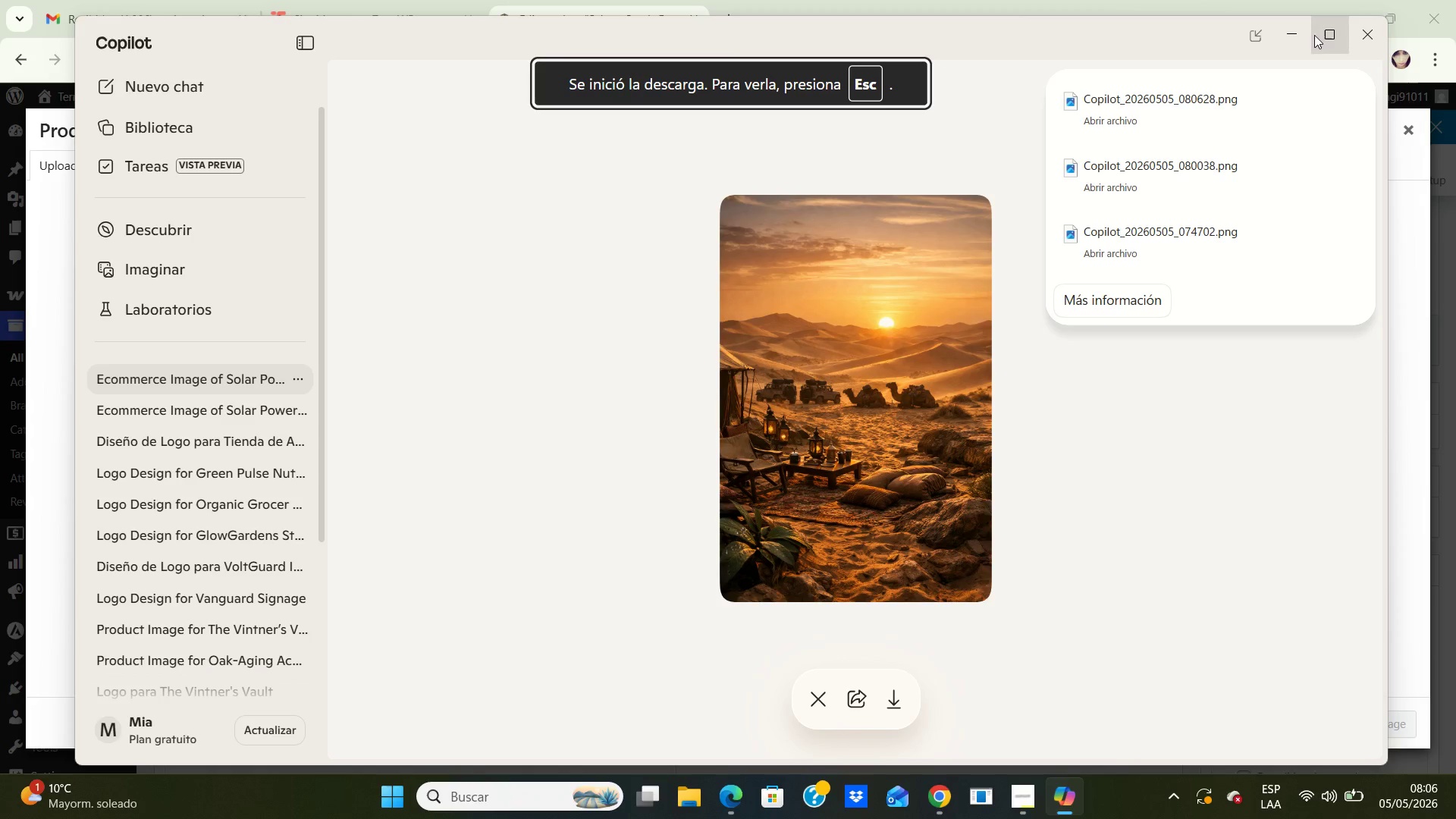 
left_click([1296, 33])
 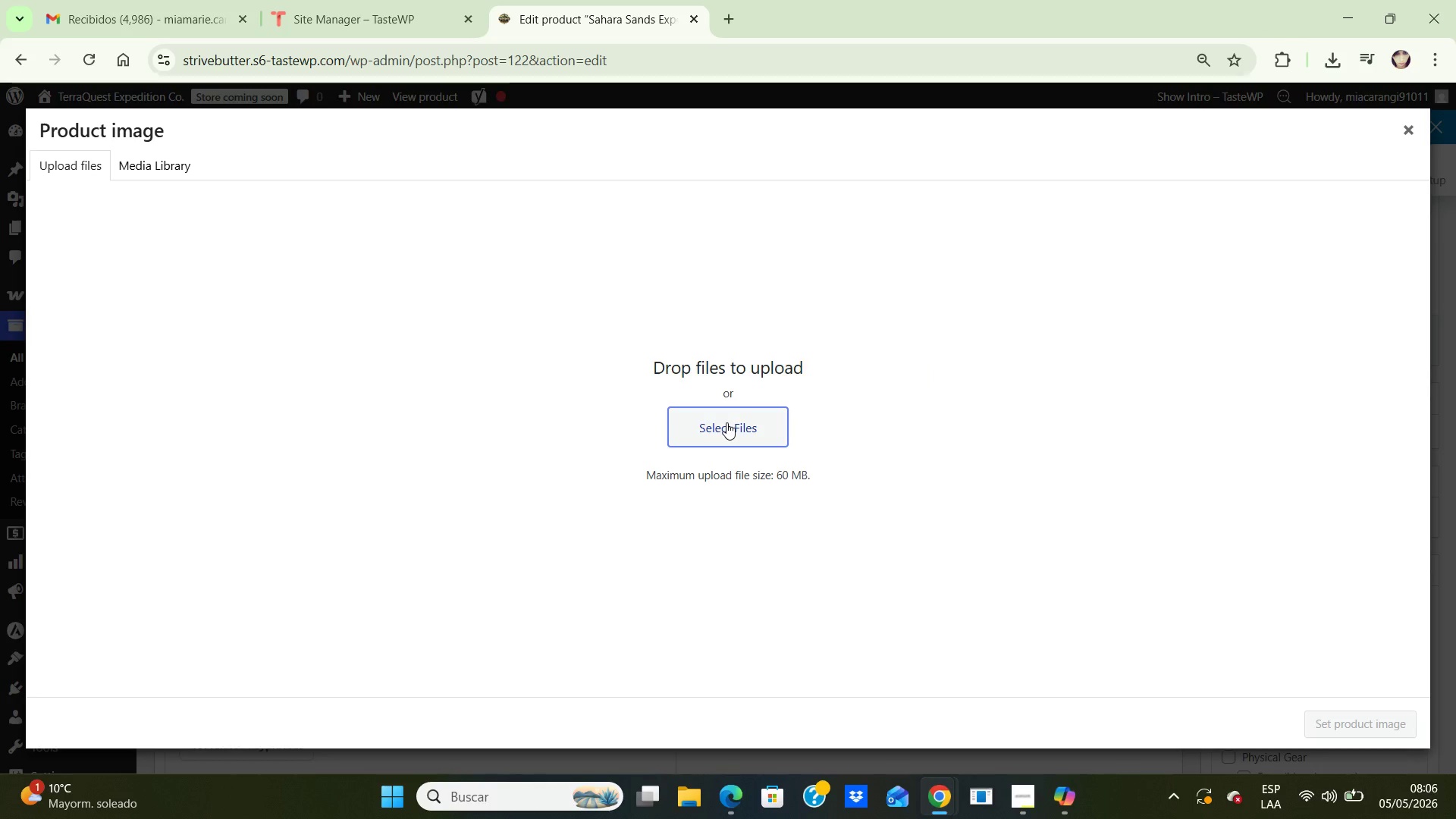 
left_click([726, 422])
 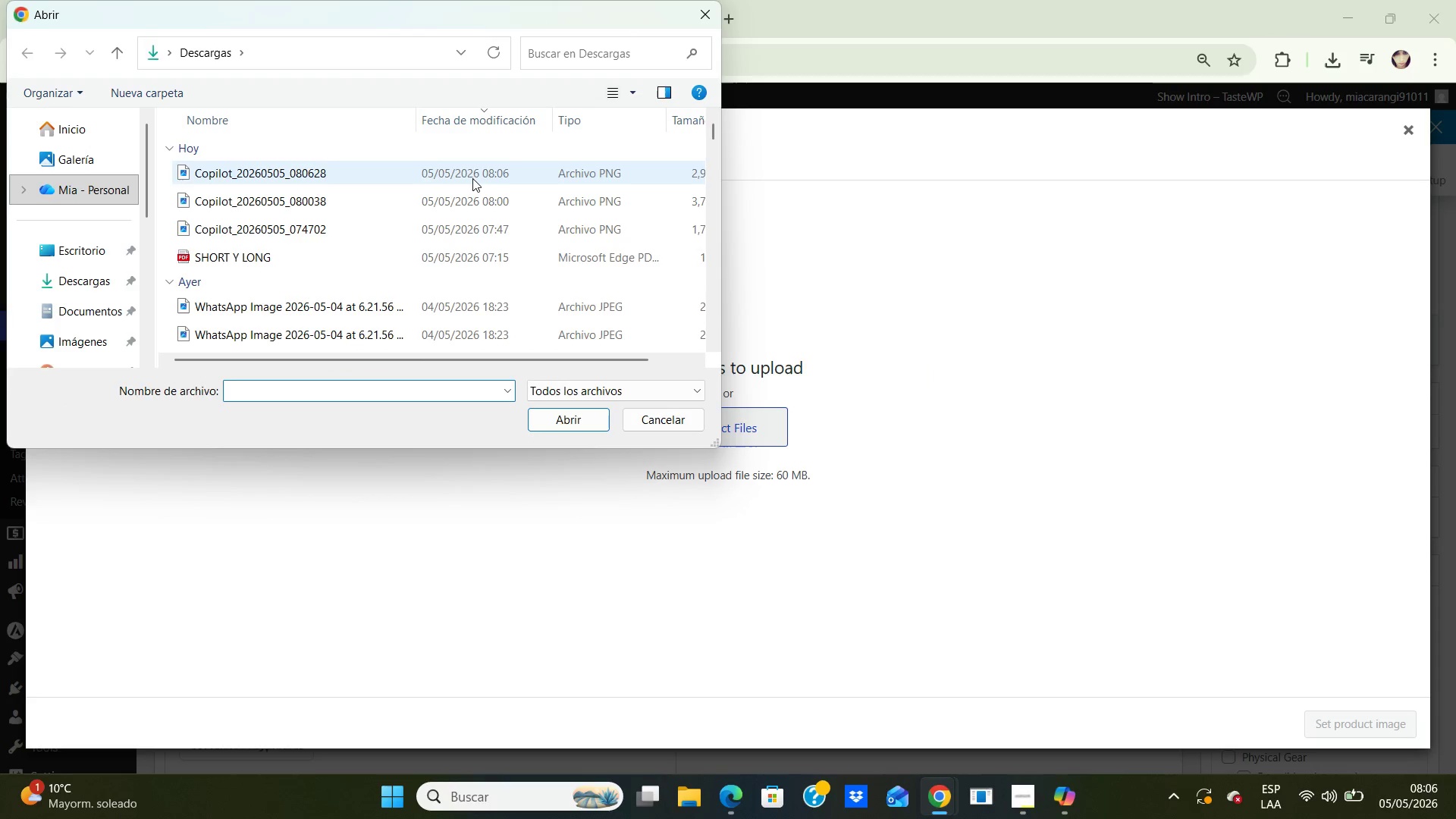 
left_click([472, 178])
 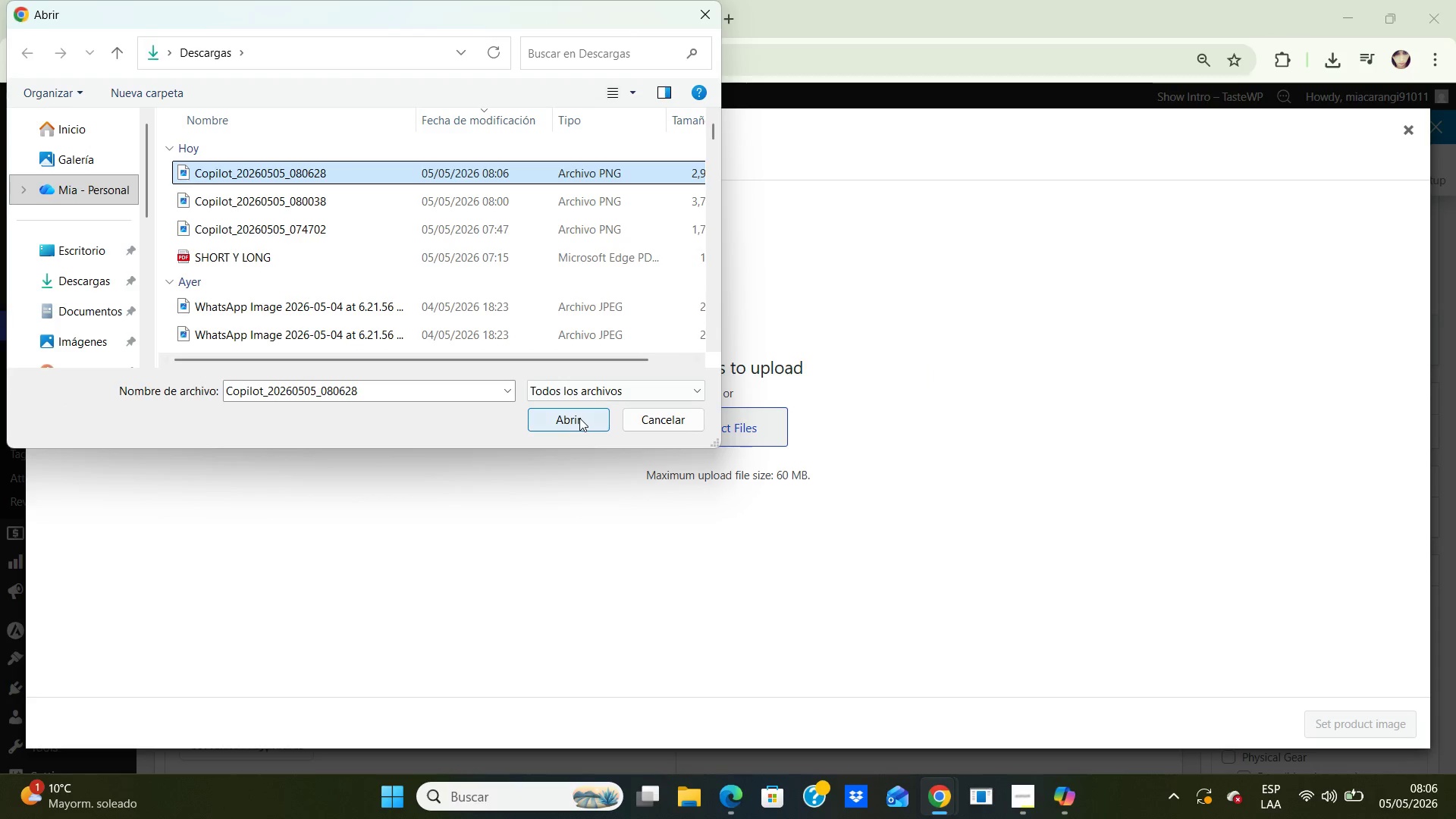 
left_click([579, 418])
 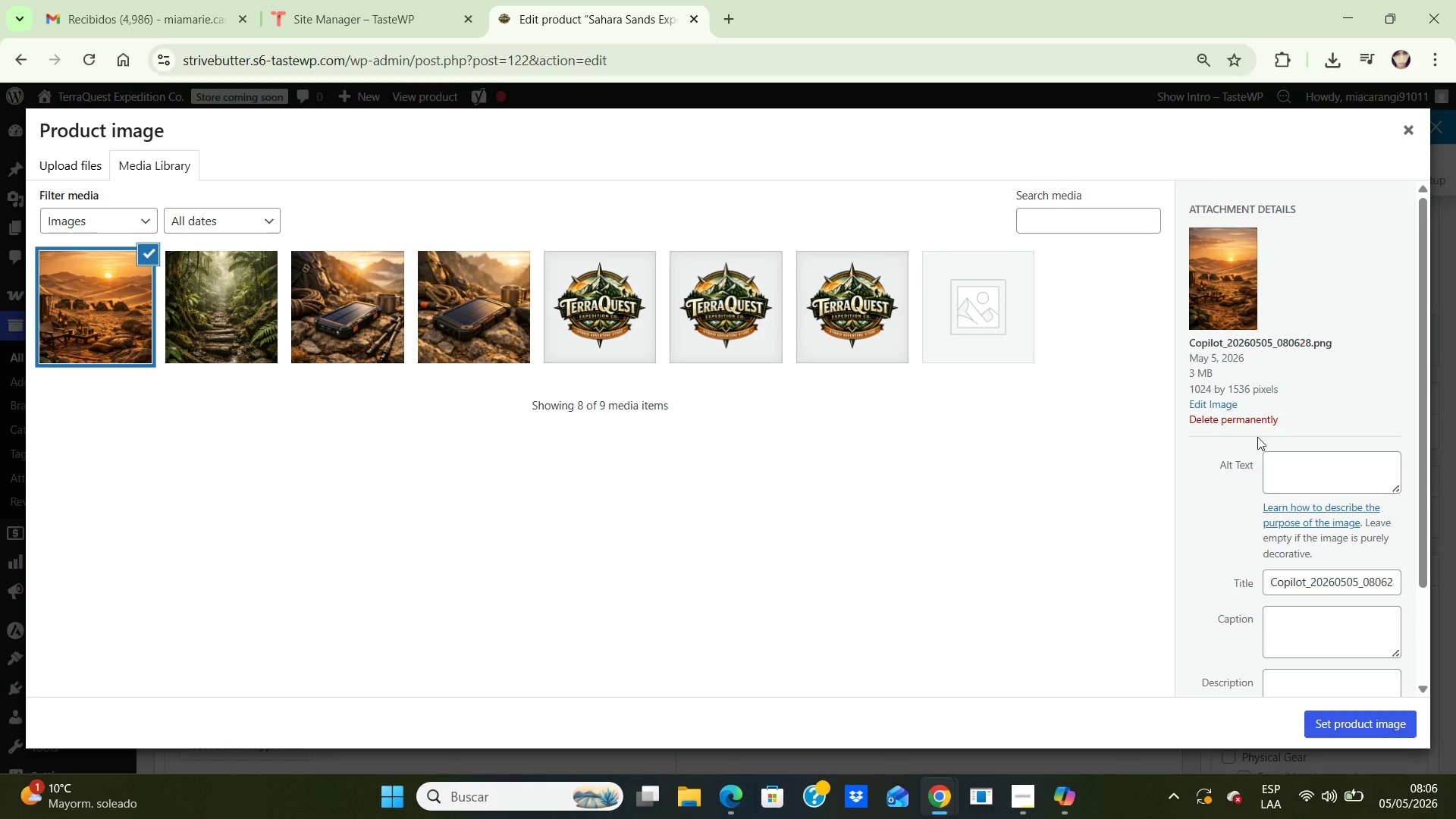 
wait(5.69)
 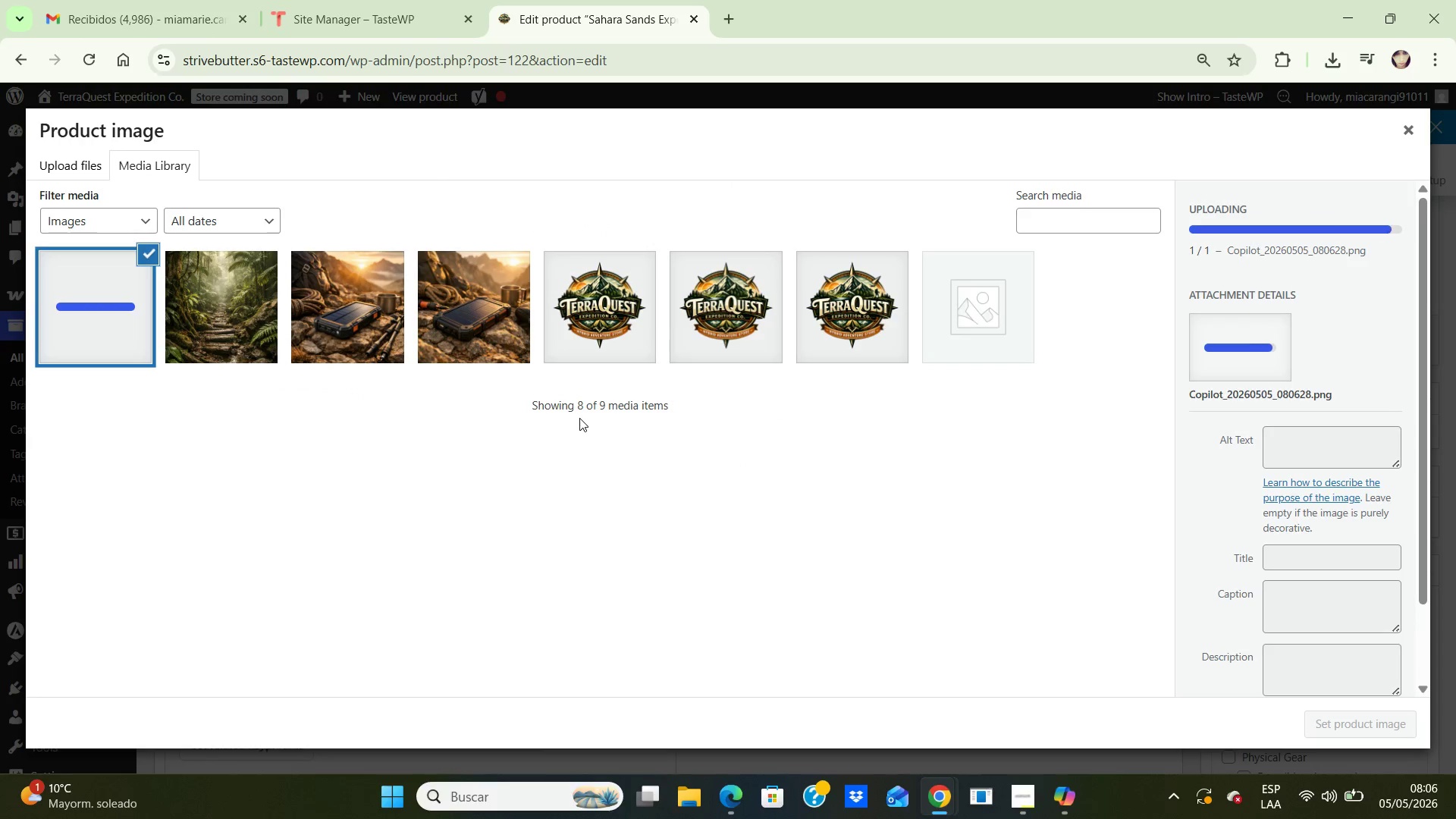 
left_click([1319, 460])
 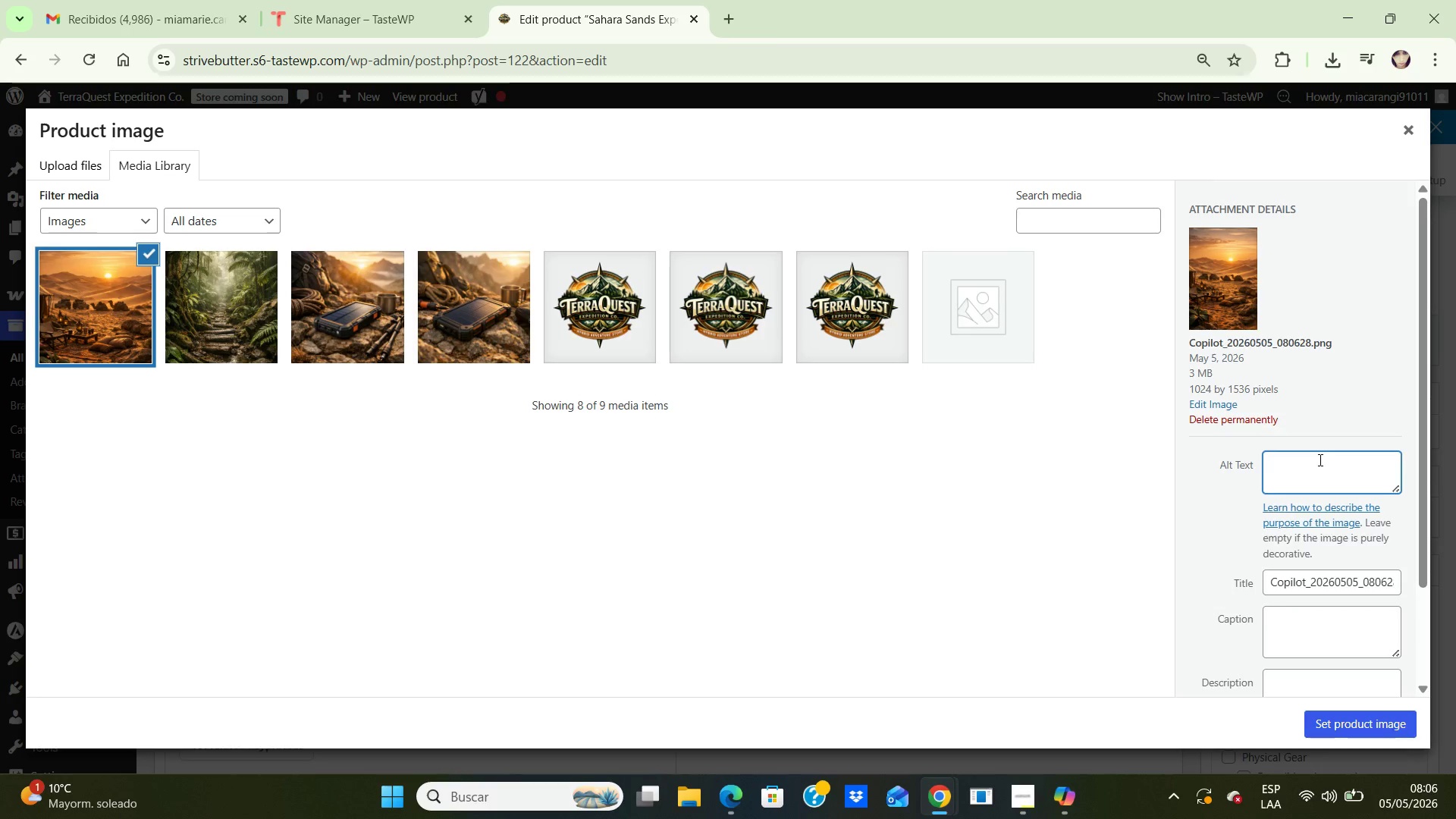 
type(Guided Sahara desert expedition across remote golden sand t)
key(Backspace)
type(dunes at sunset)
 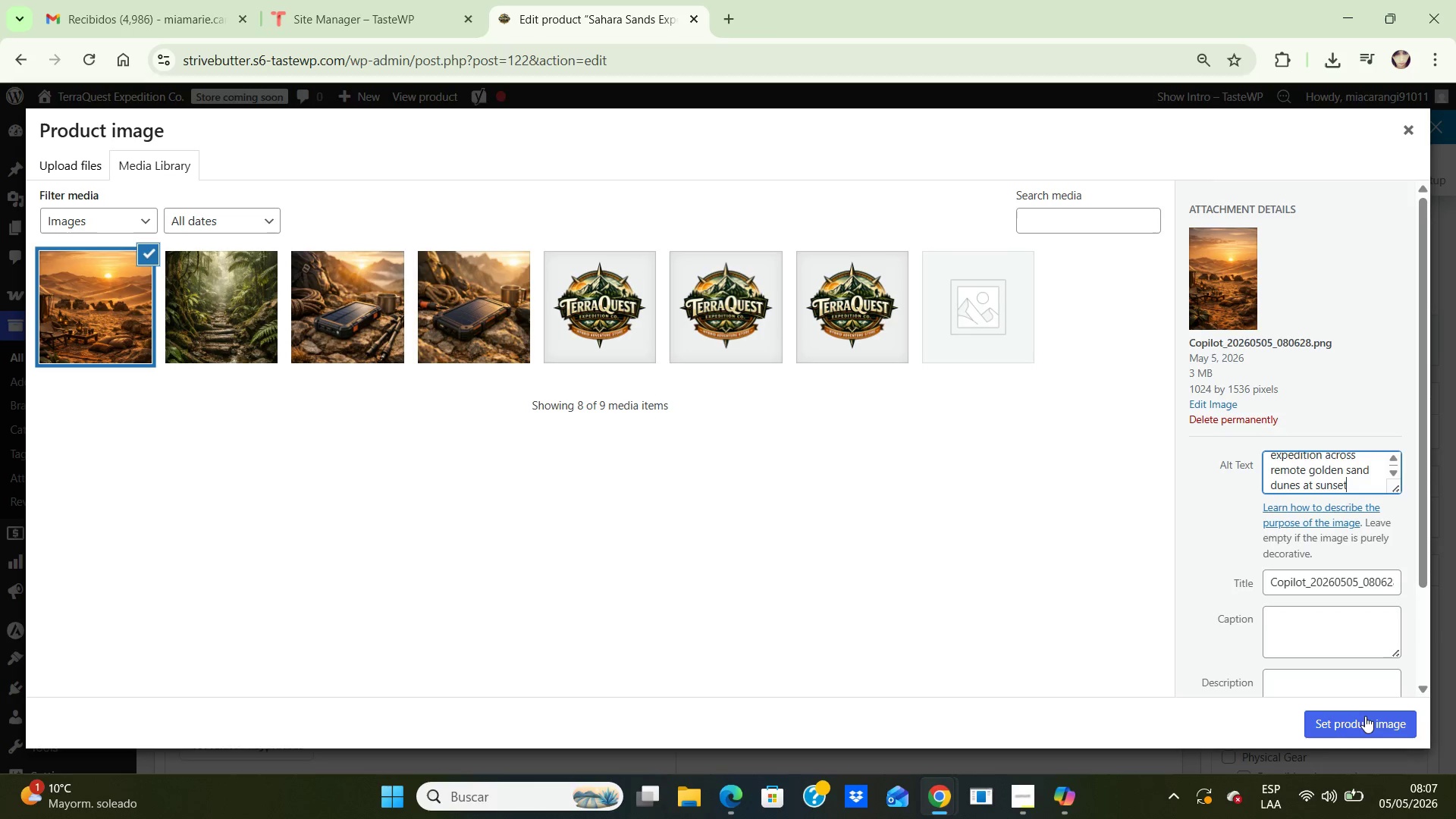 
left_click([1365, 717])
 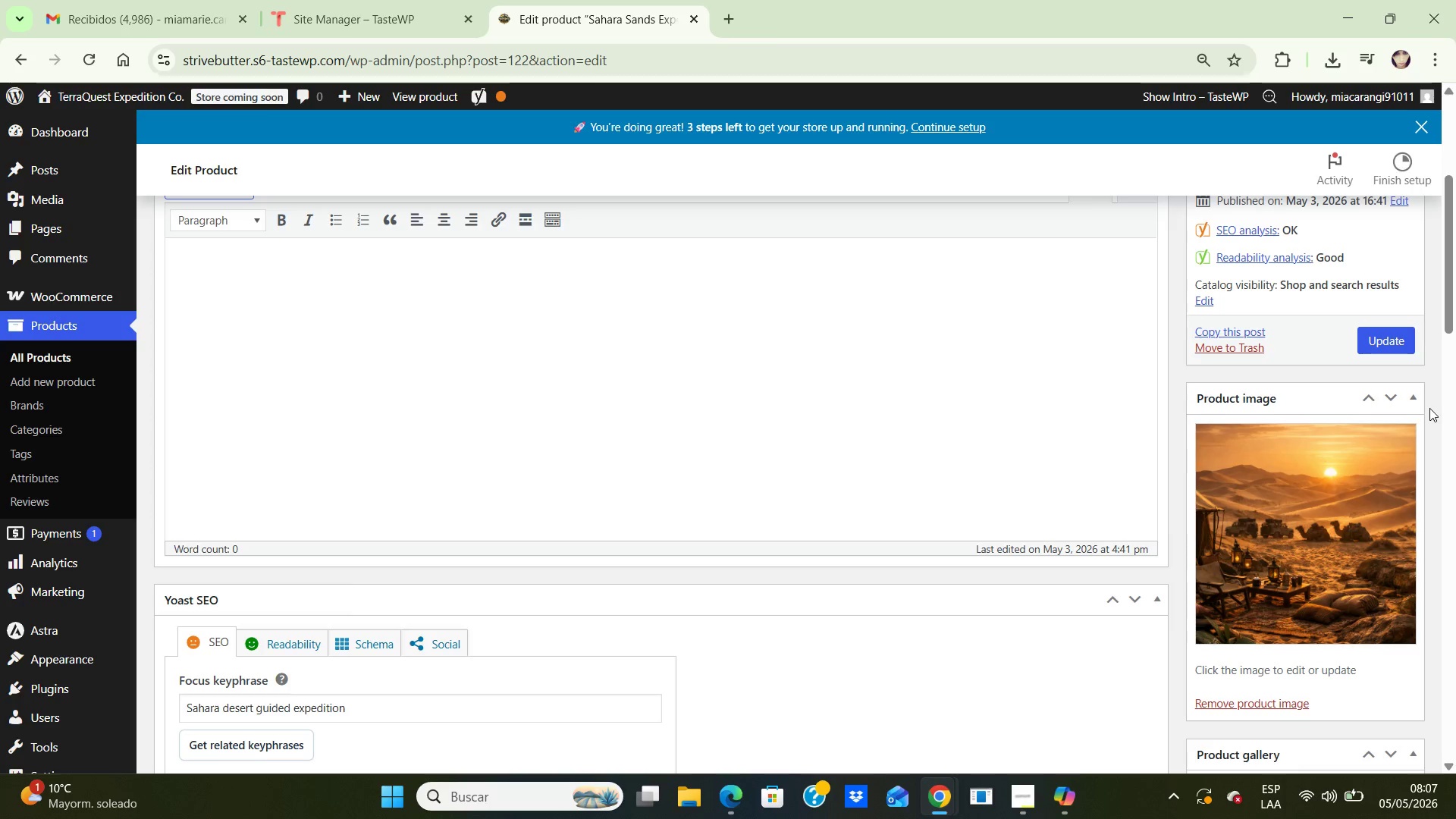 
left_click_drag(start_coordinate=[1445, 310], to_coordinate=[1421, 243])
 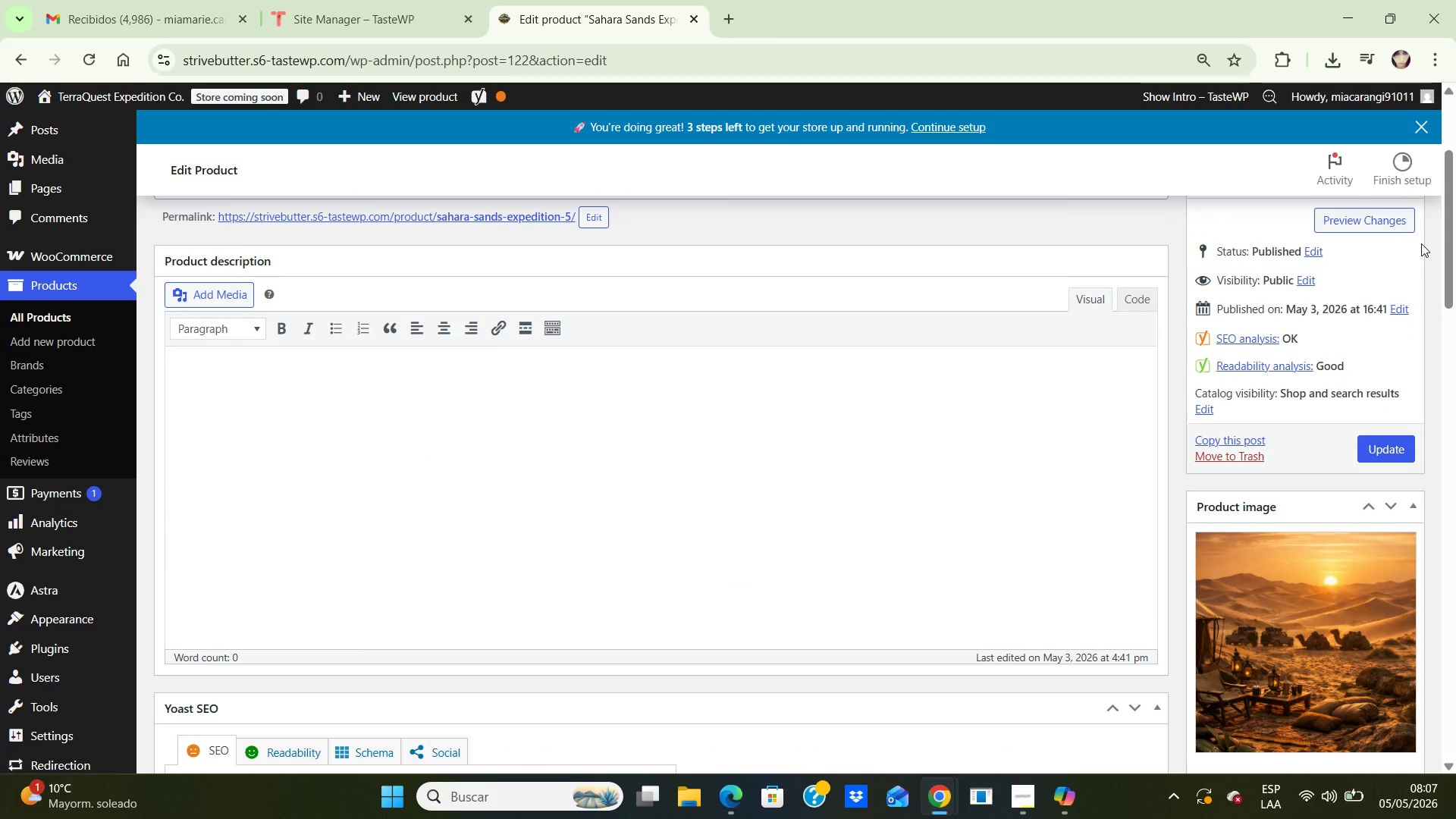 
left_click([1421, 243])
 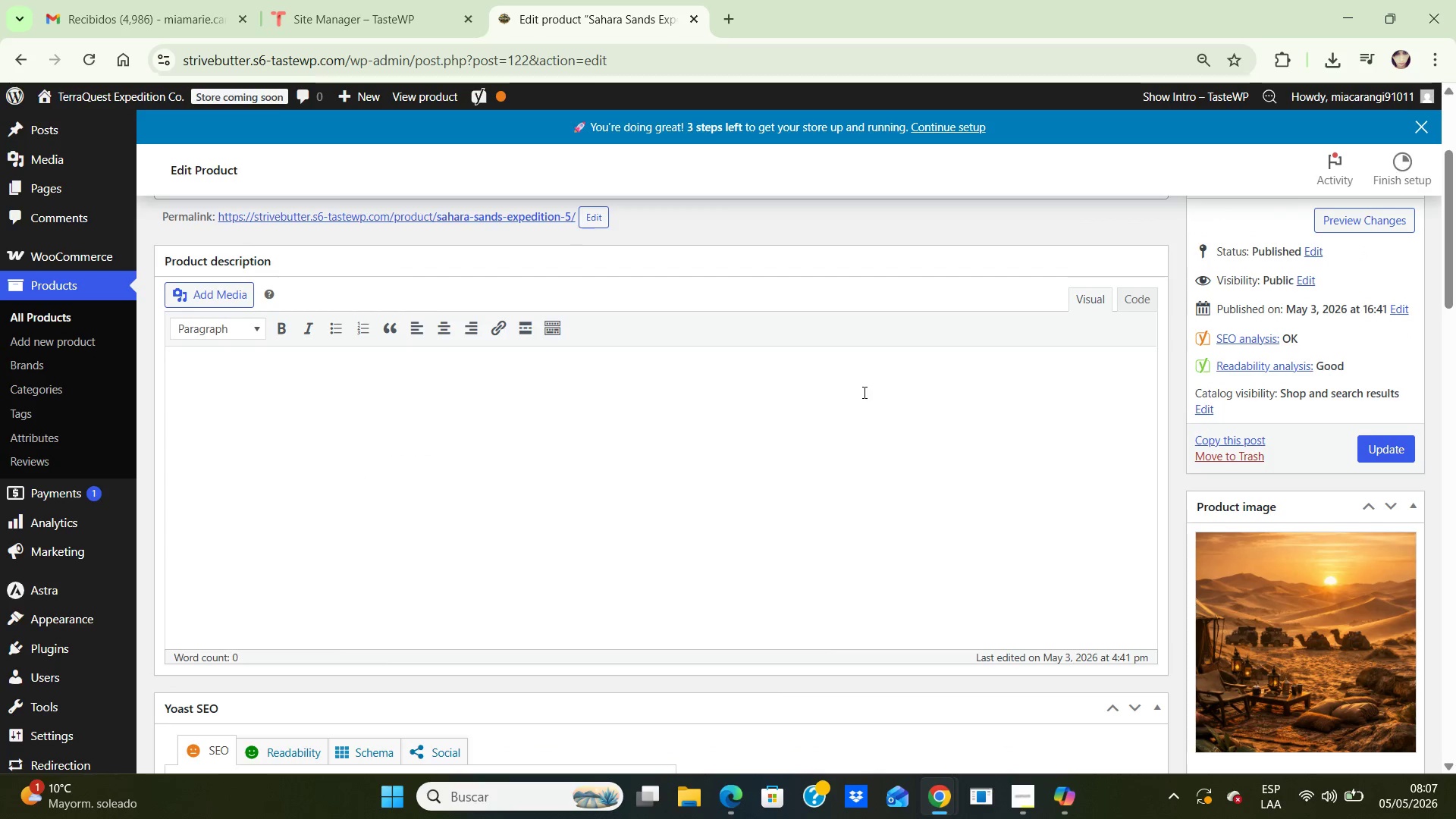 
left_click([863, 392])
 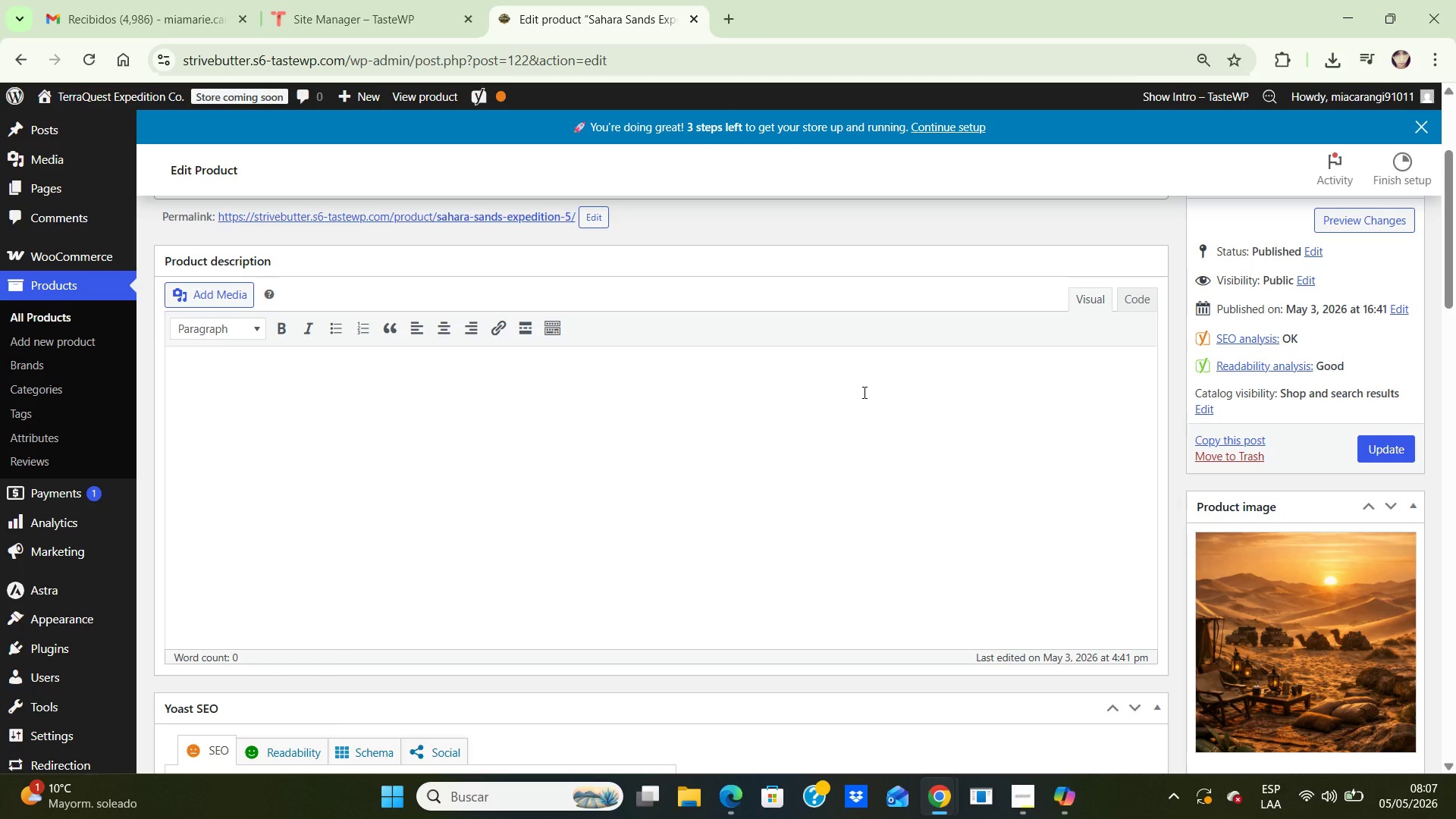 
wait(11.84)
 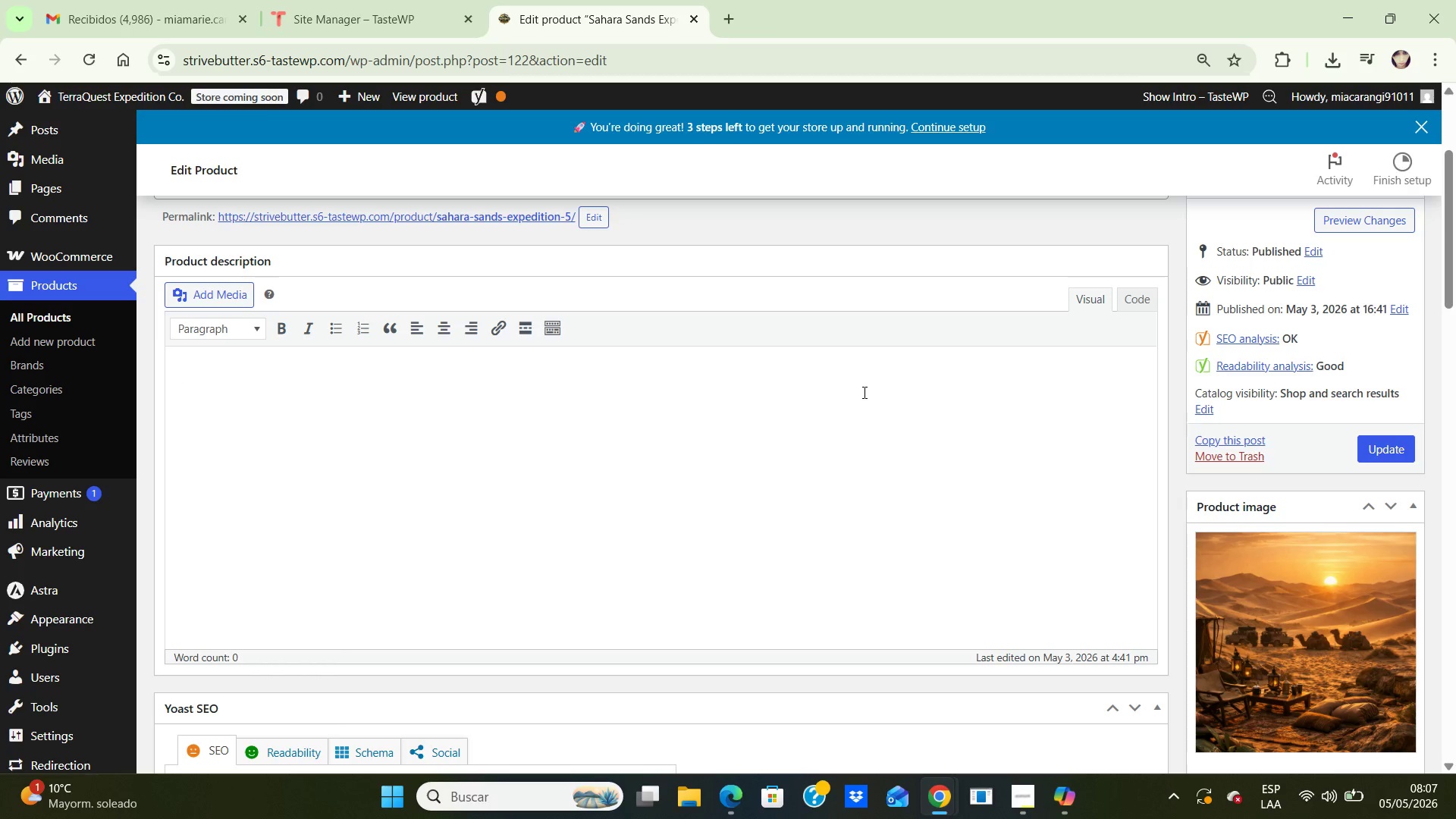 
type(The Sahara Sands Expedition deposit resetr)
key(Backspace)
key(Backspace)
type(rves a guided position fr )
key(Backspace)
key(Backspace)
type(or travelers preparing to explore expansive desert terrain through a premium eco-tourism)
 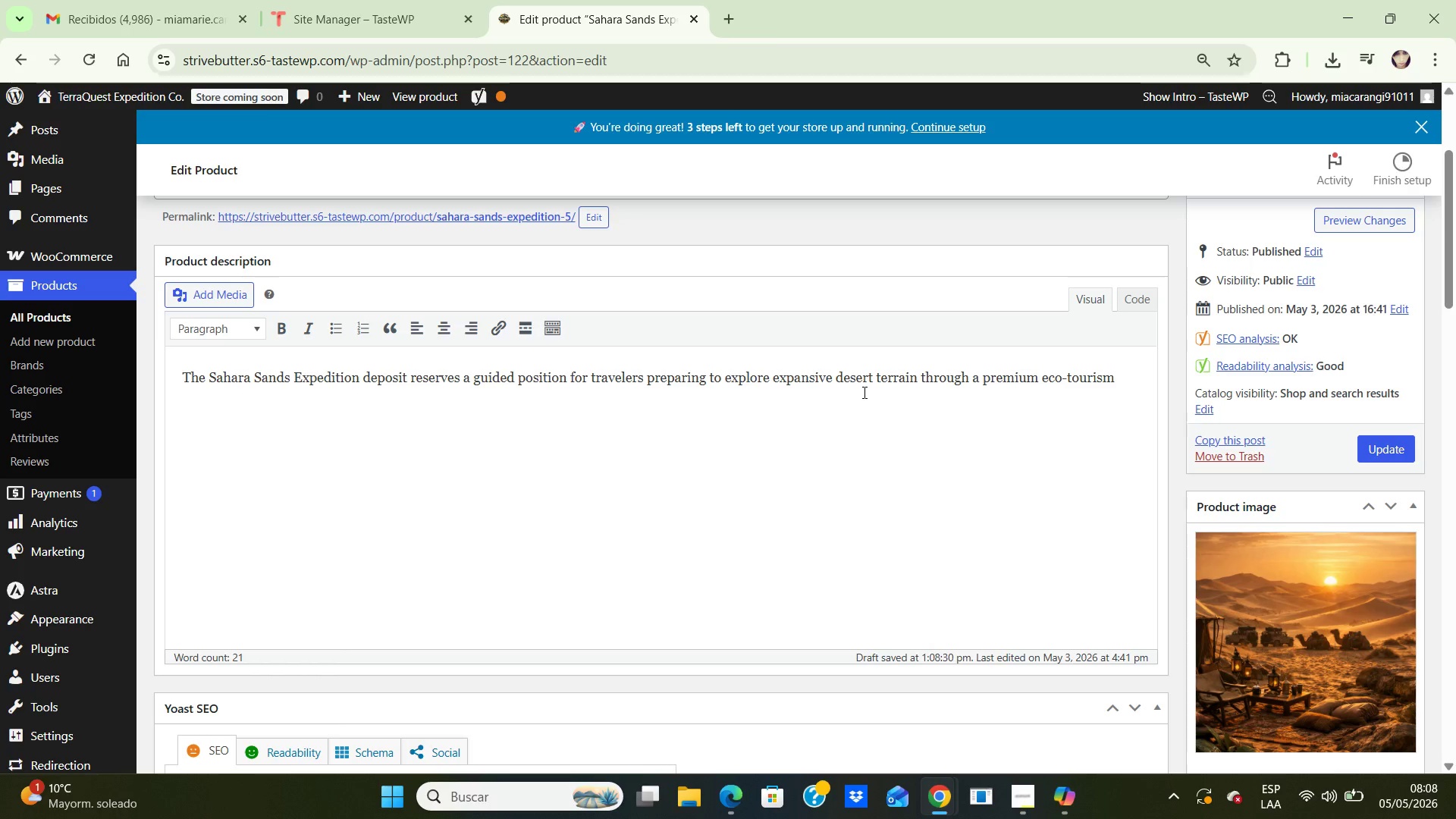 
wait(5.12)
 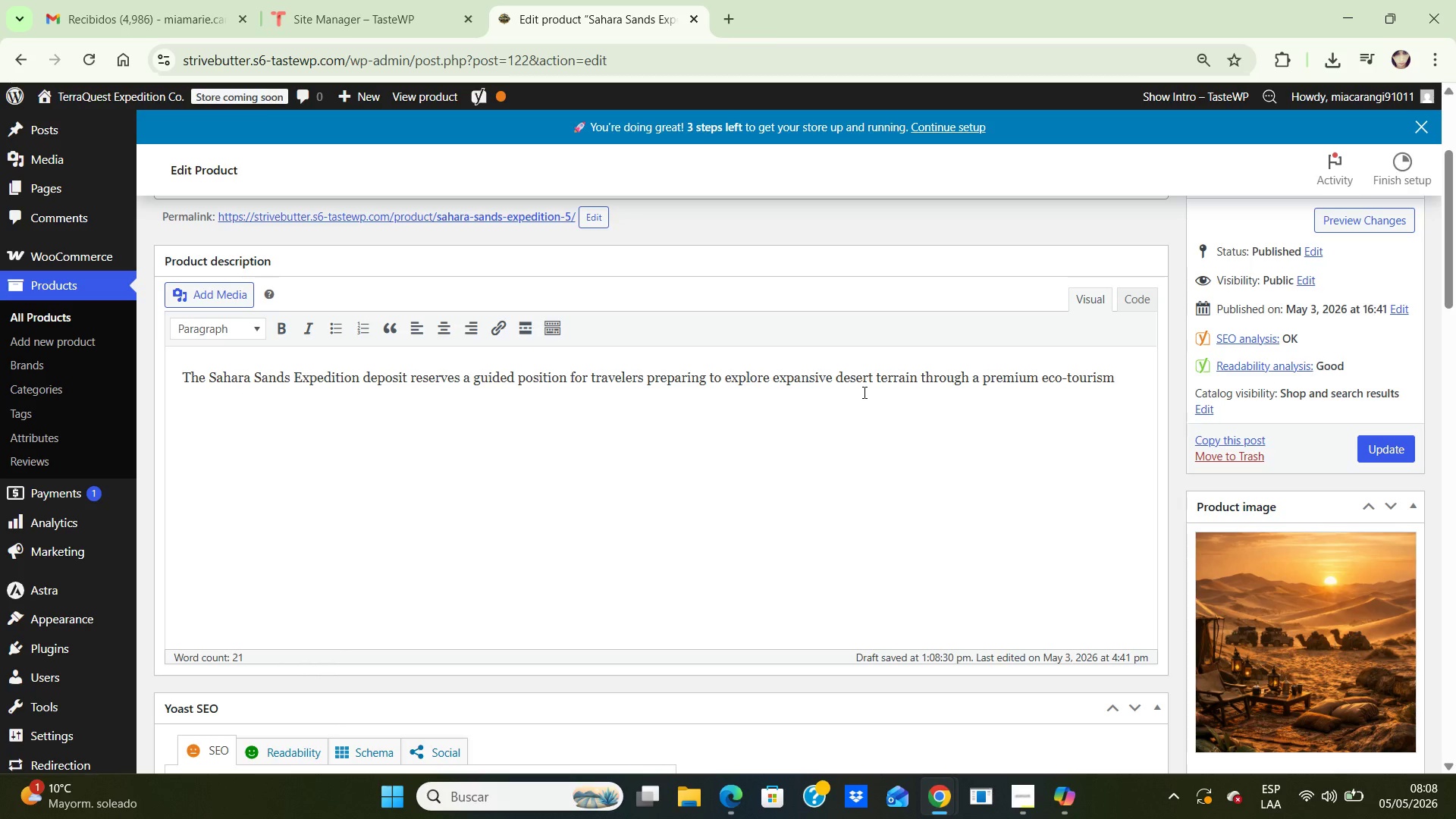 
type( experience designed around remote exploration and cinematic adventure travel. This virtual expedition product was intentionally configured without shipping requirements to separate ir from )
key(Backspace)
key(Backspace)
key(Backspace)
key(Backspace)
key(Backspace)
key(Backspace)
key(Backspace)
type(t from TerraQuest physical gear purchases.)
 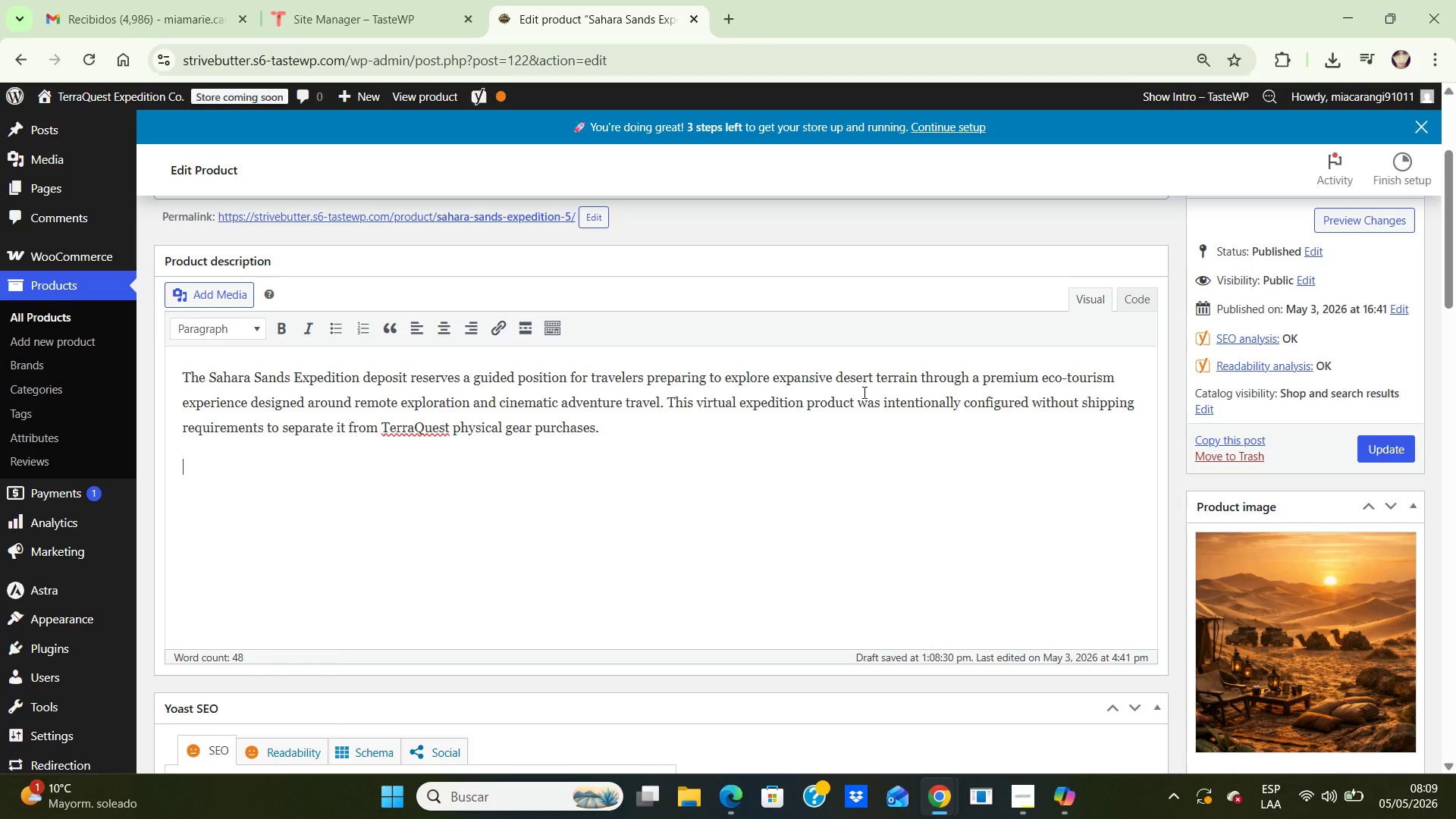 
key(Enter)
 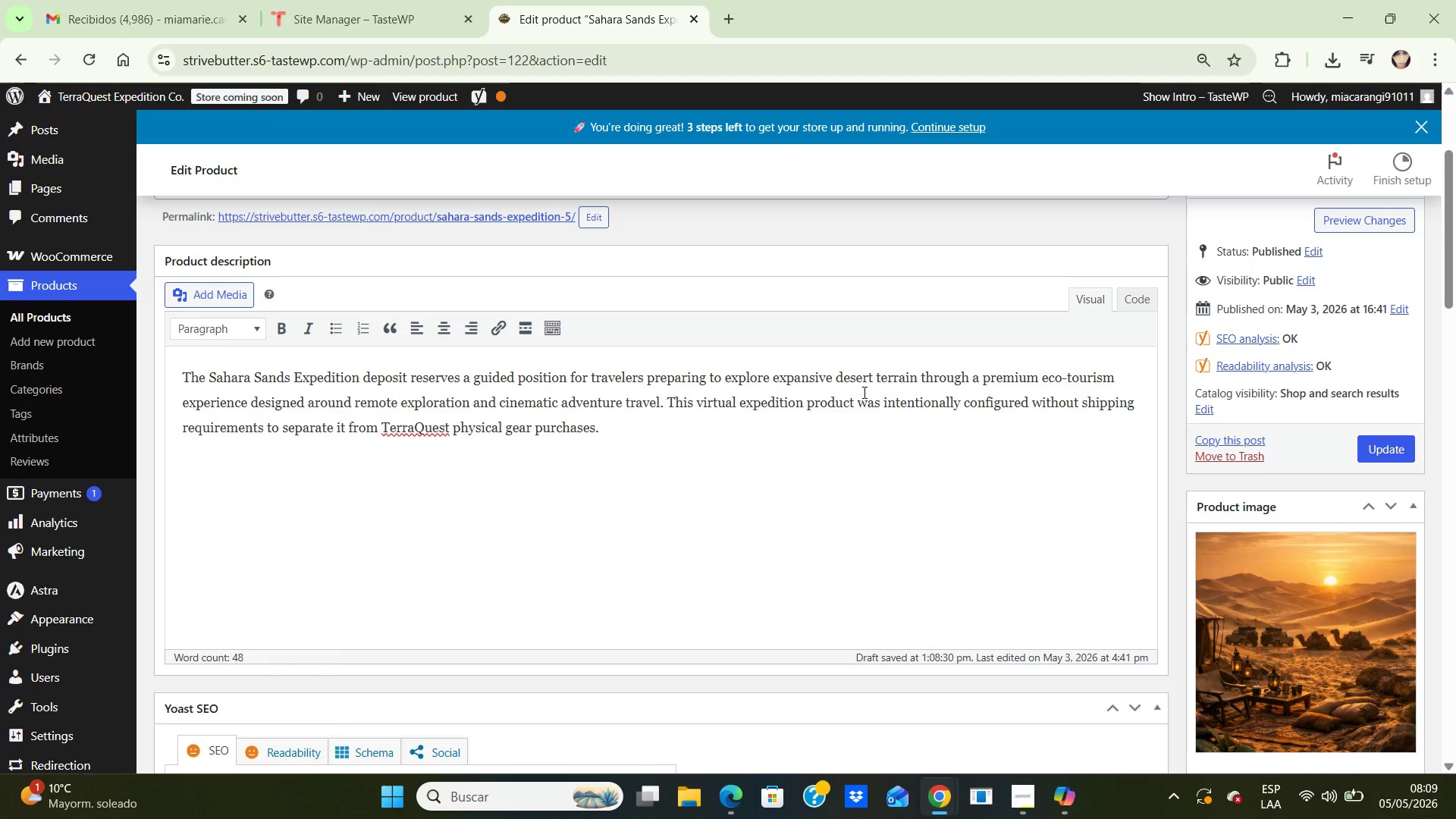 
type(The listing experience focuses on atmosphere )
key(Backspace)
type(, exploration, and e)
key(Backspace)
type(destination, immersion while clearly communicating the booking nature of the product. Unlike traditional travel deposits)
 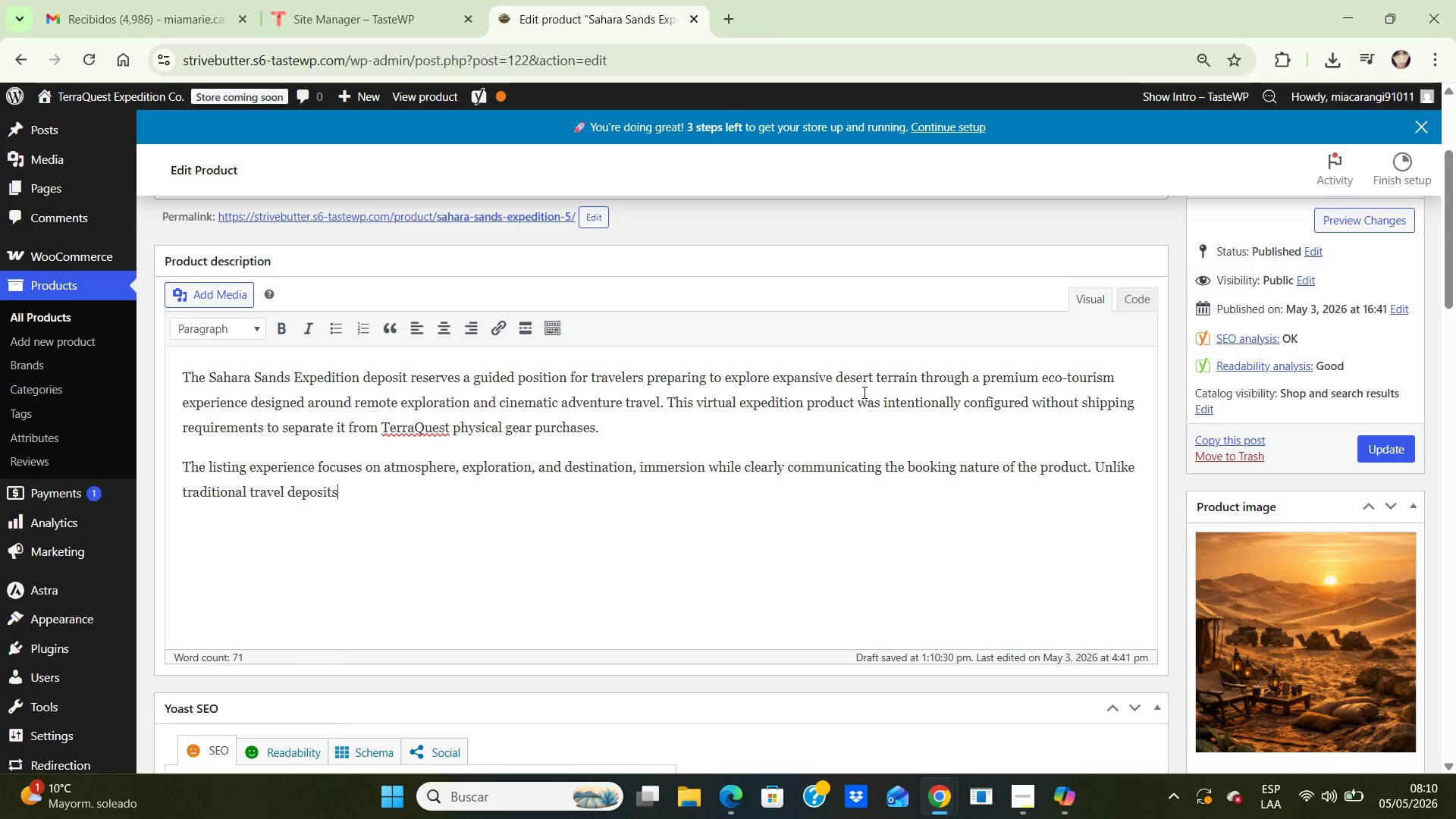 
wait(9.25)
 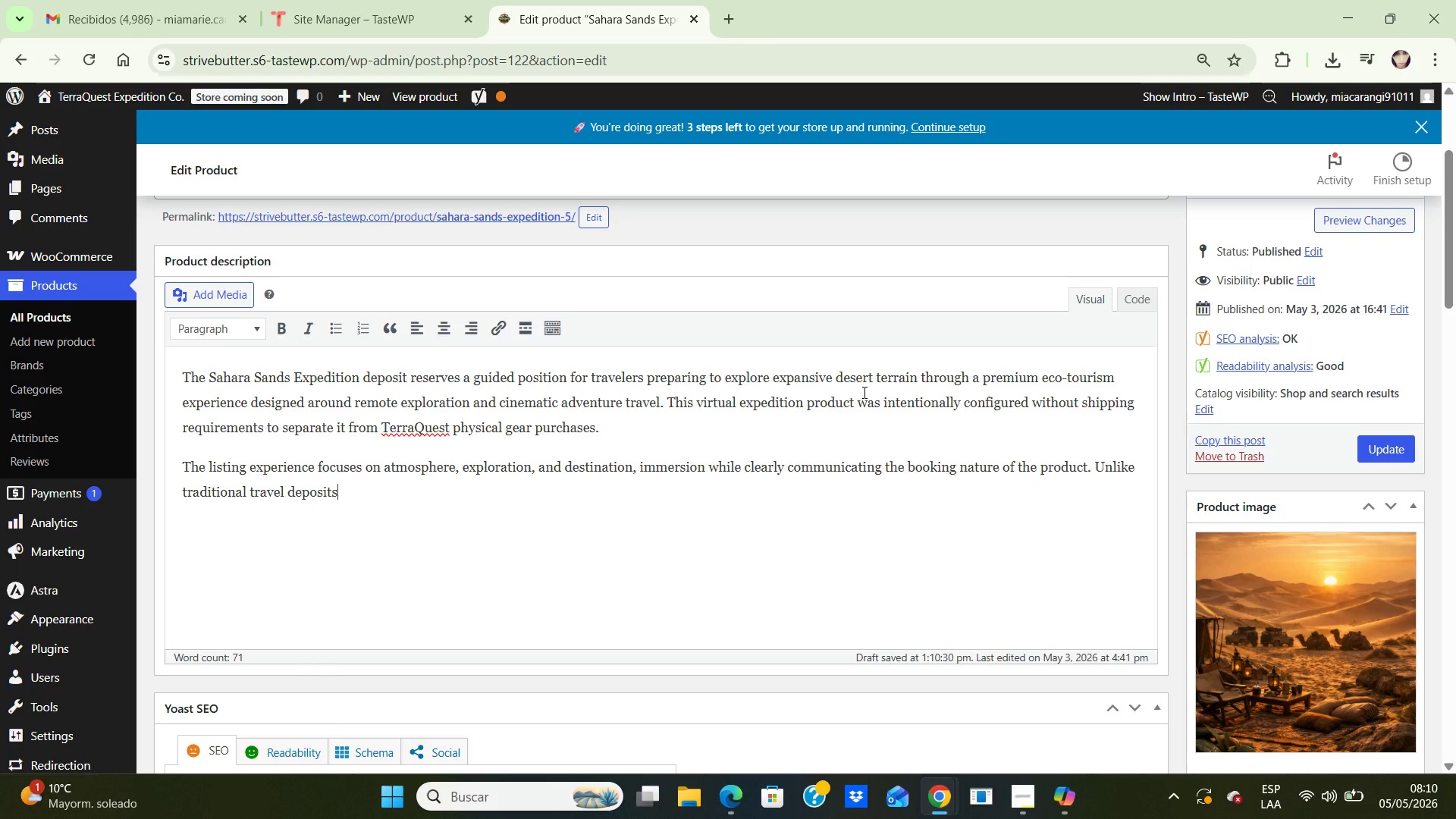 
type(, te)
key(Backspace)
type(he sot)
key(Backspace)
key(Backspace)
 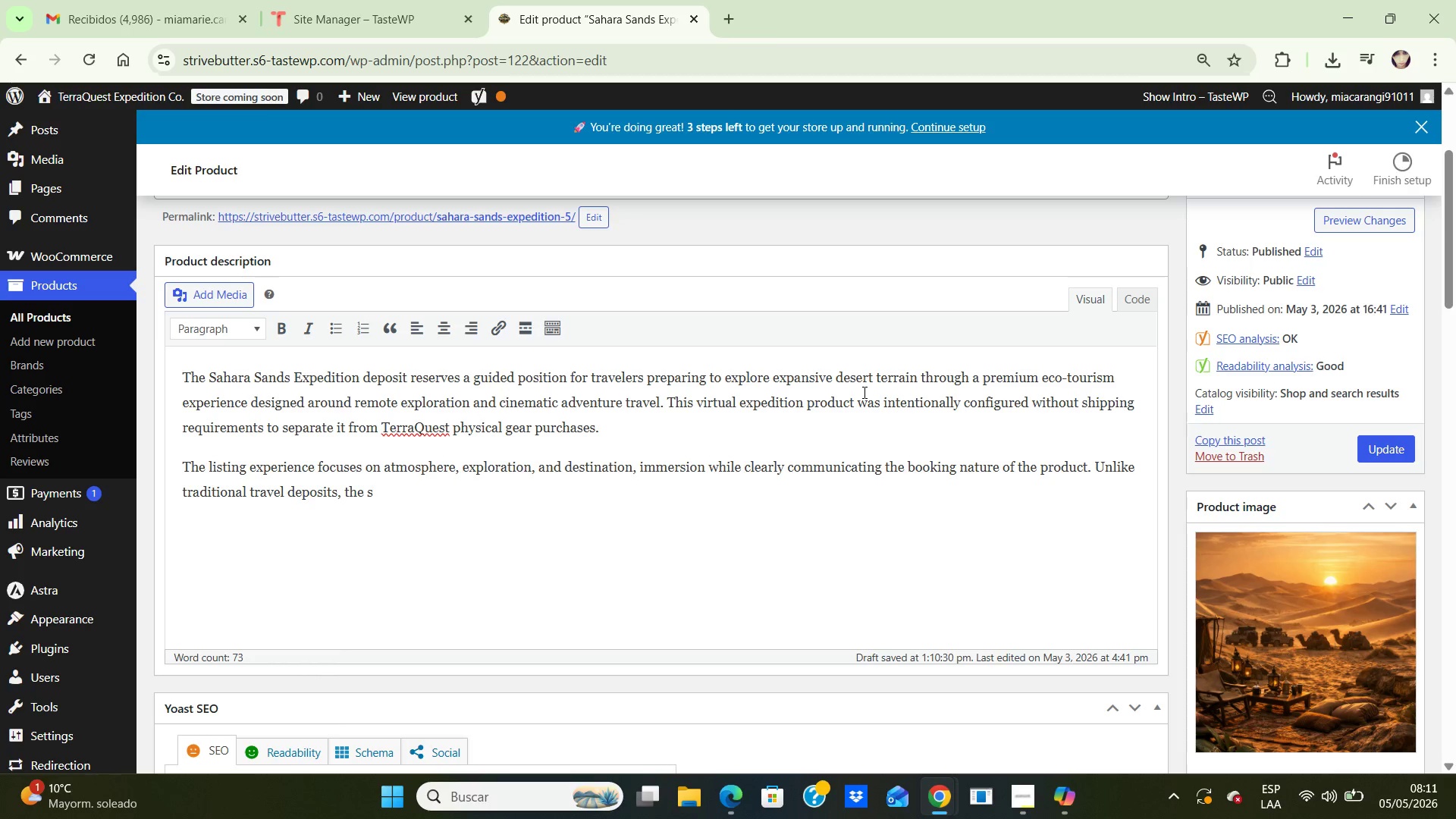 
wait(7.53)
 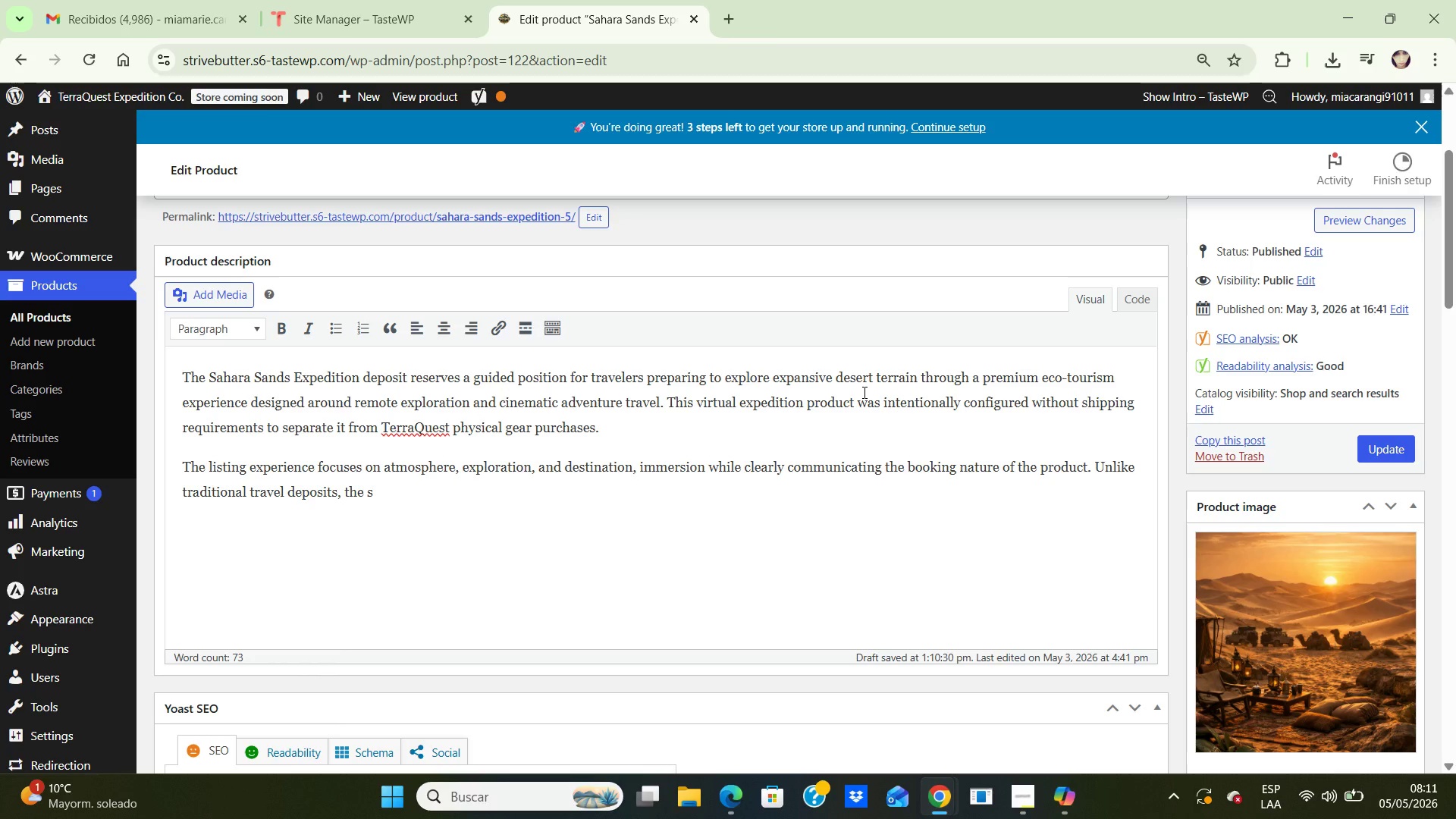 
type(torefront presentation was designed to reflect the rugged luxury aesthetic of modern expeditions brands.)
 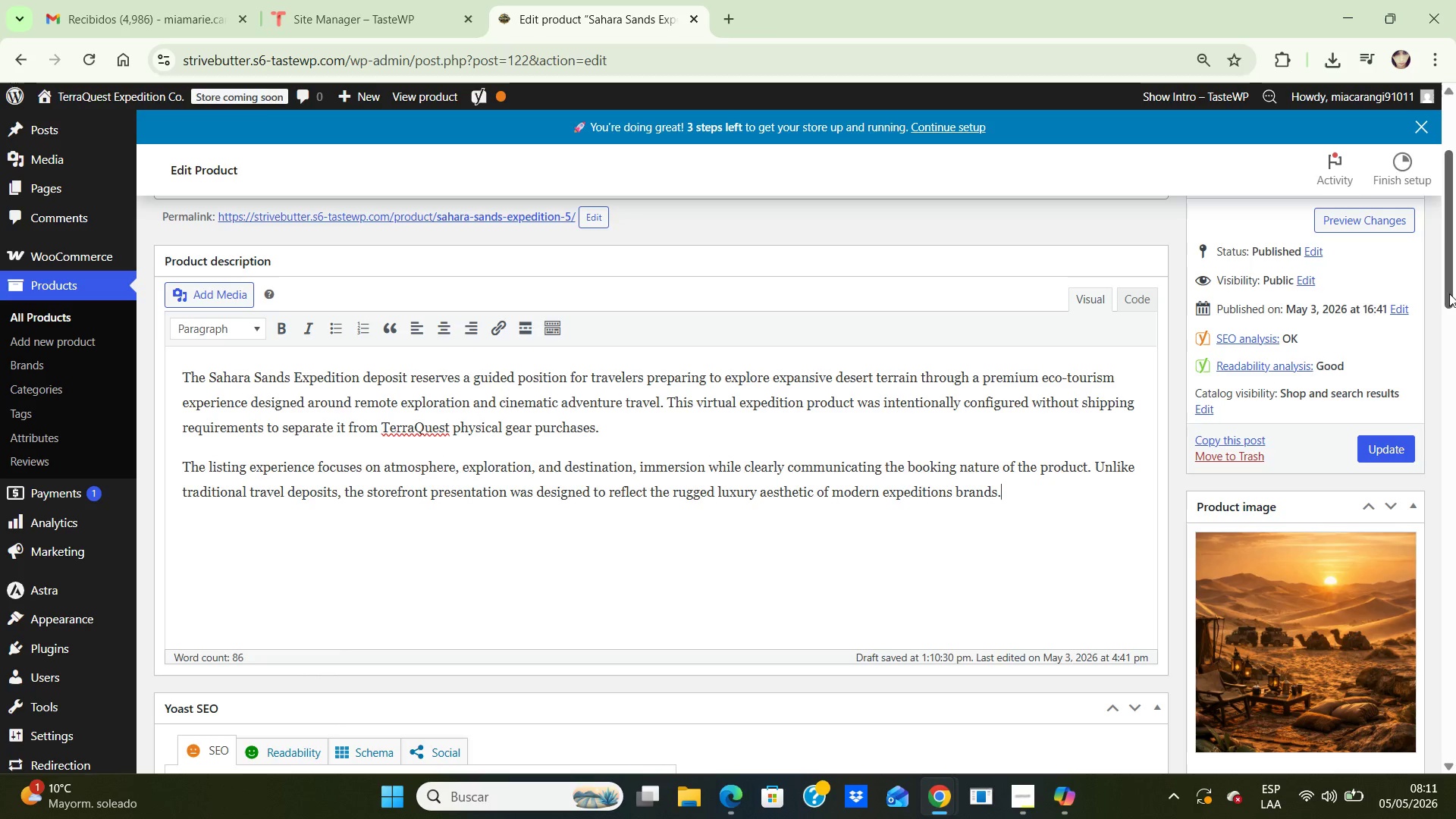 
wait(6.74)
 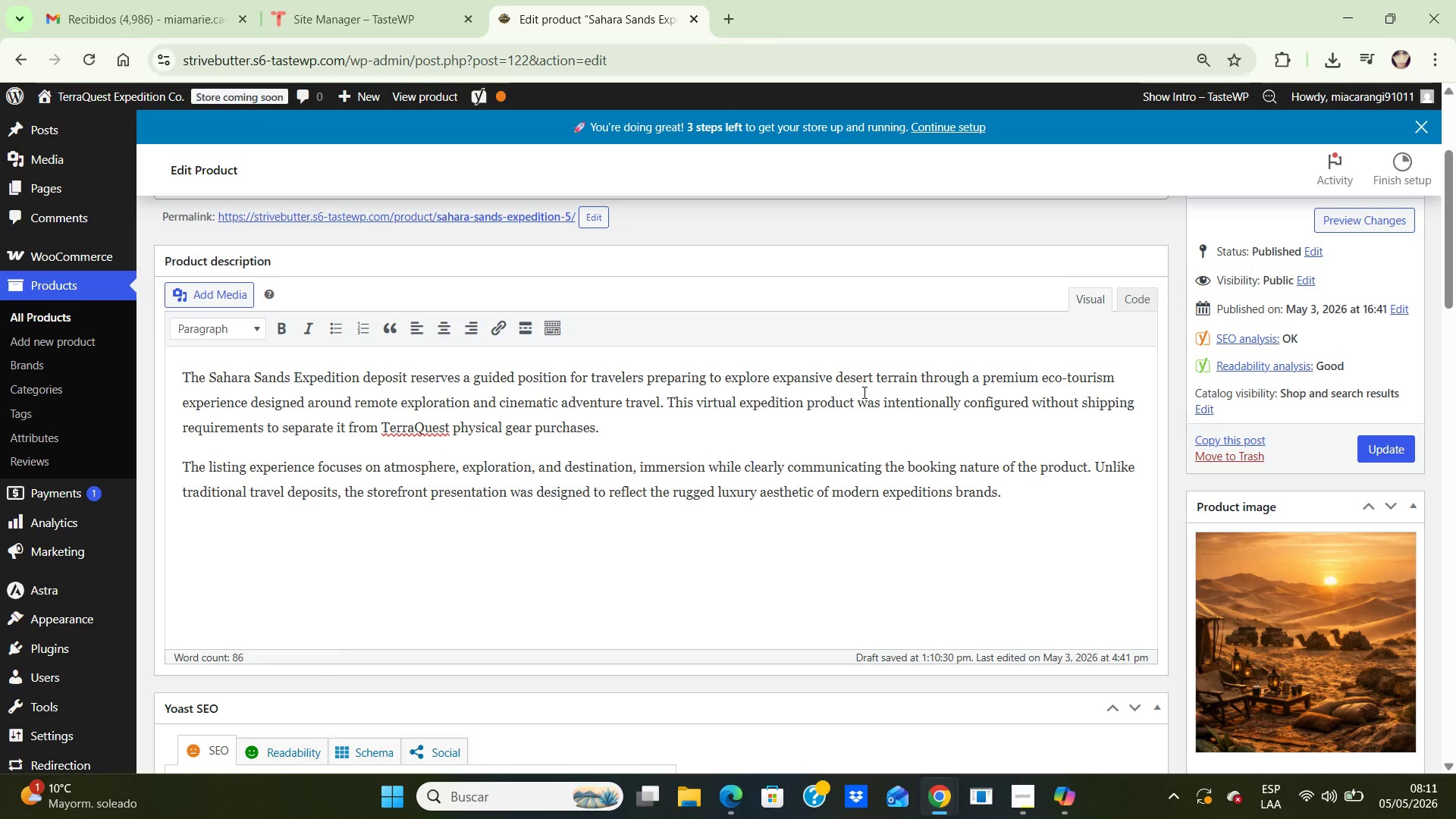 
left_click_drag(start_coordinate=[1447, 290], to_coordinate=[1442, 300])
 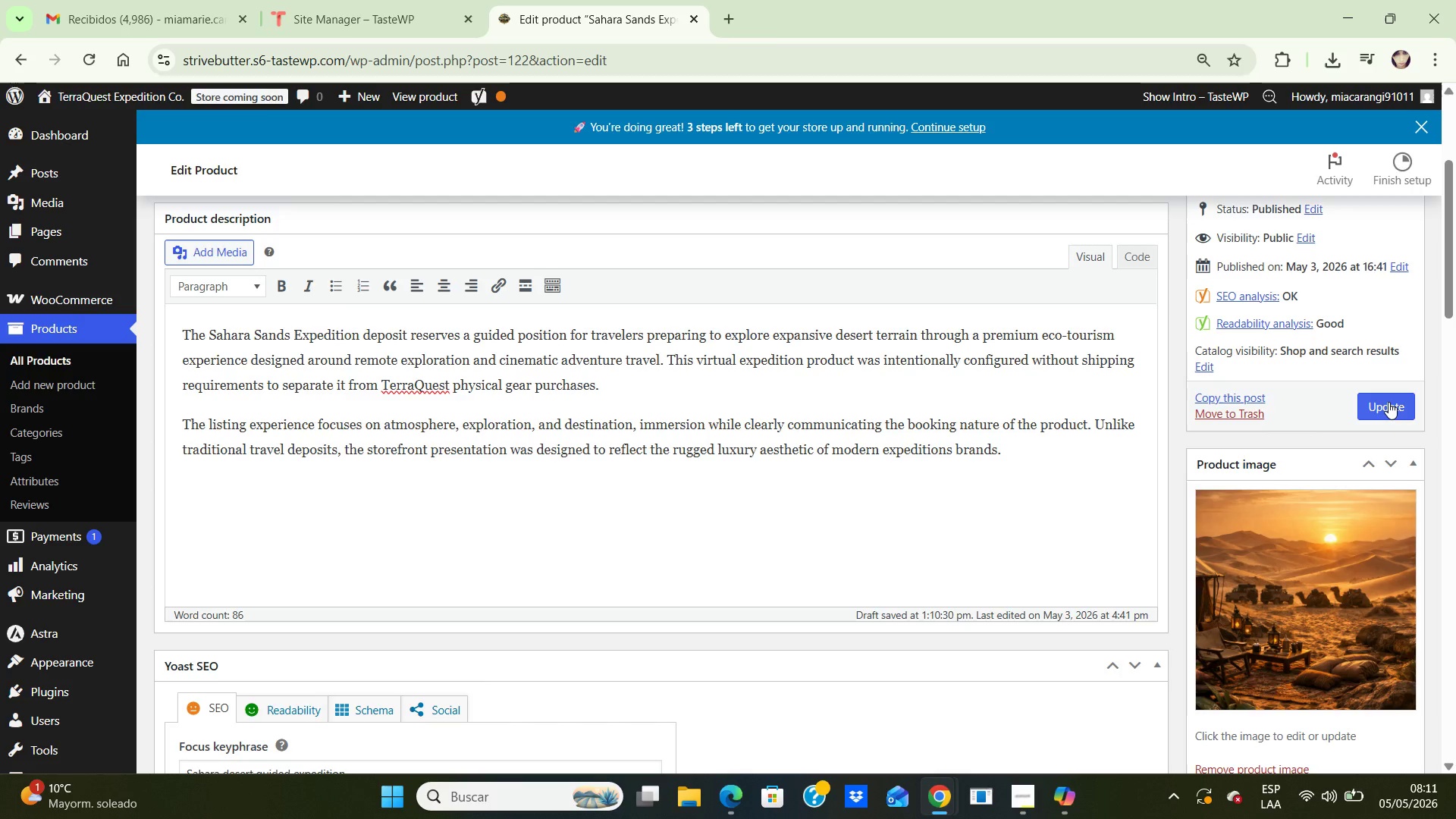 
left_click([1389, 402])
 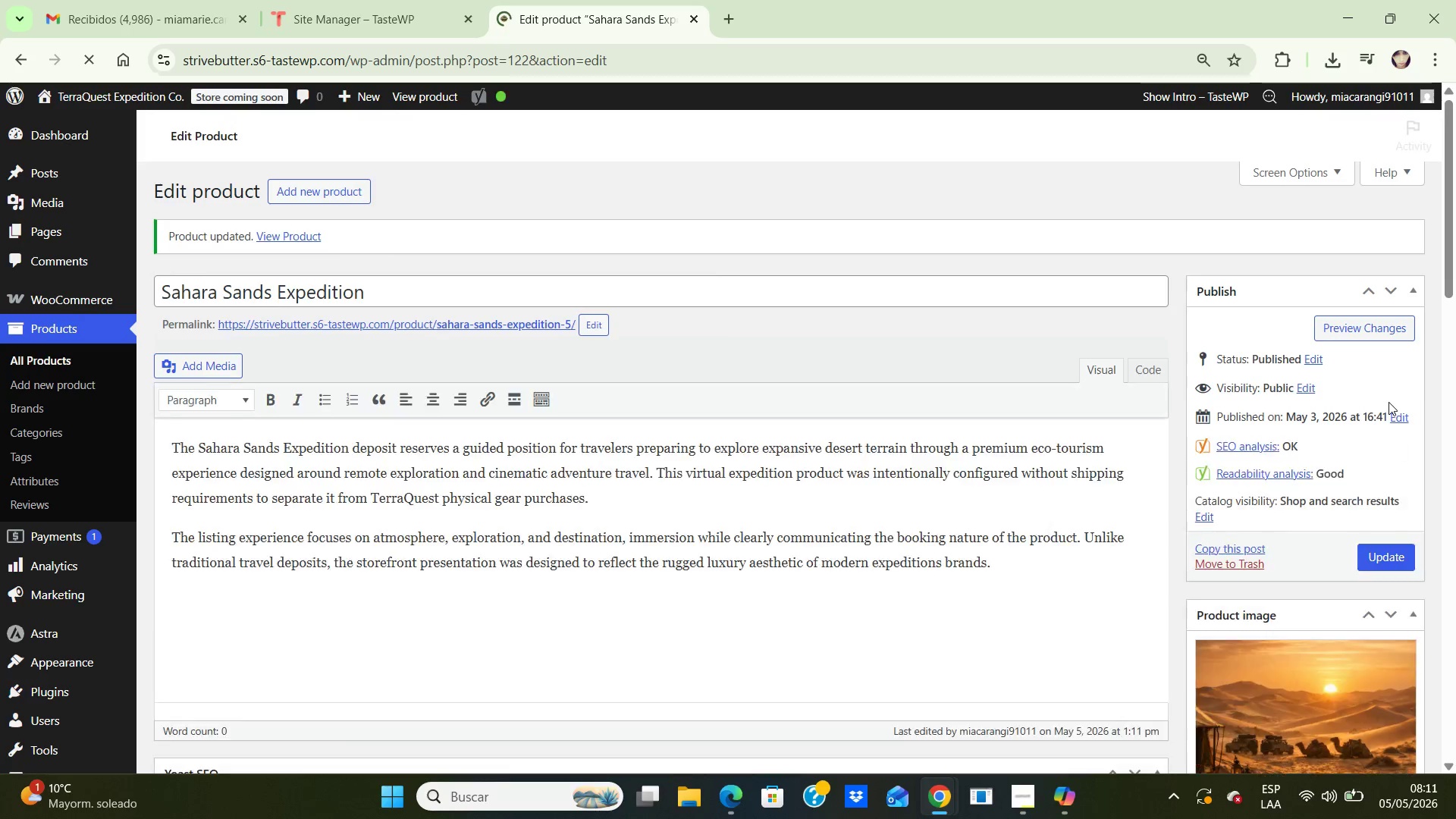 
wait(8.31)
 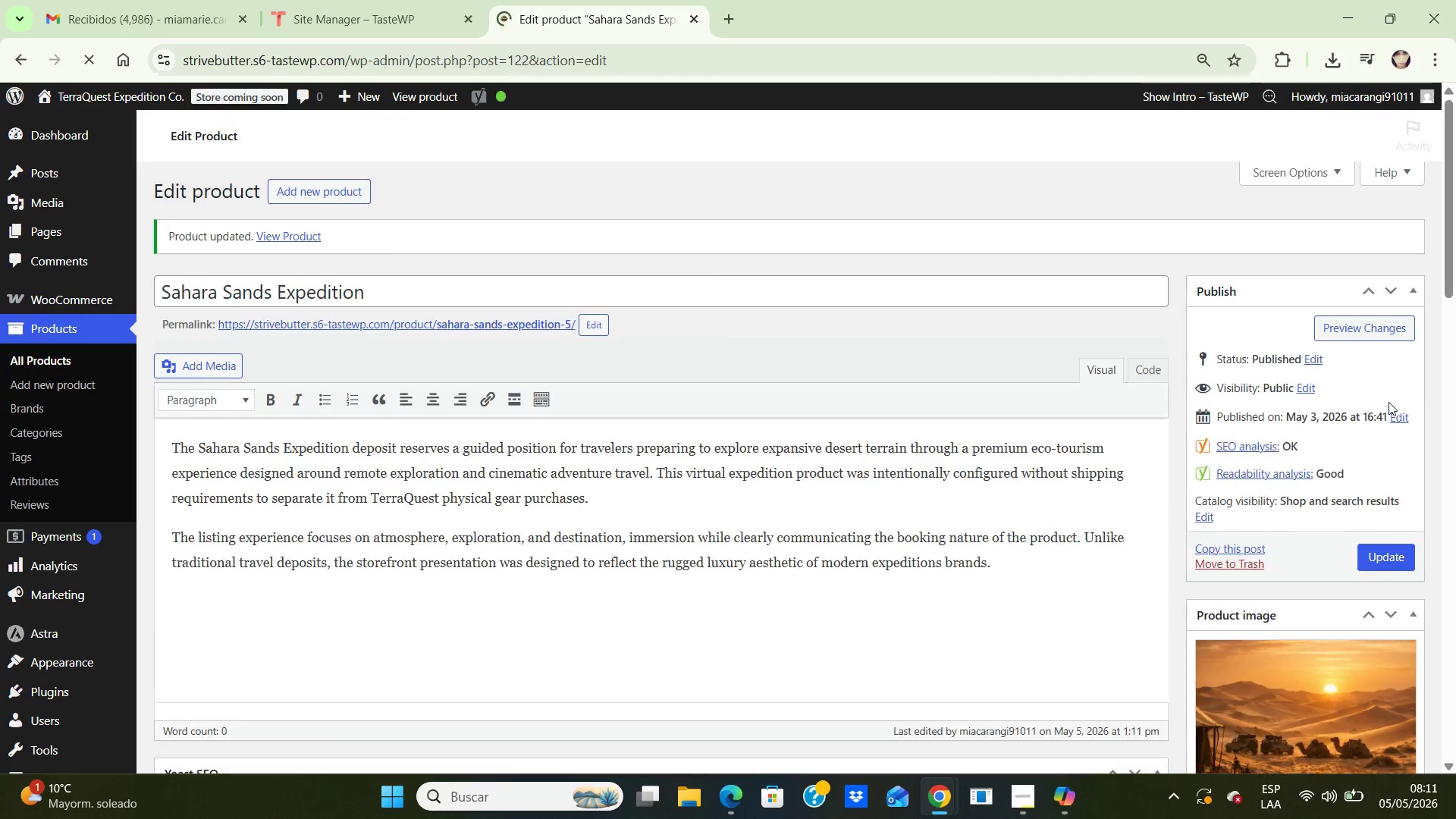 
left_click([53, 358])
 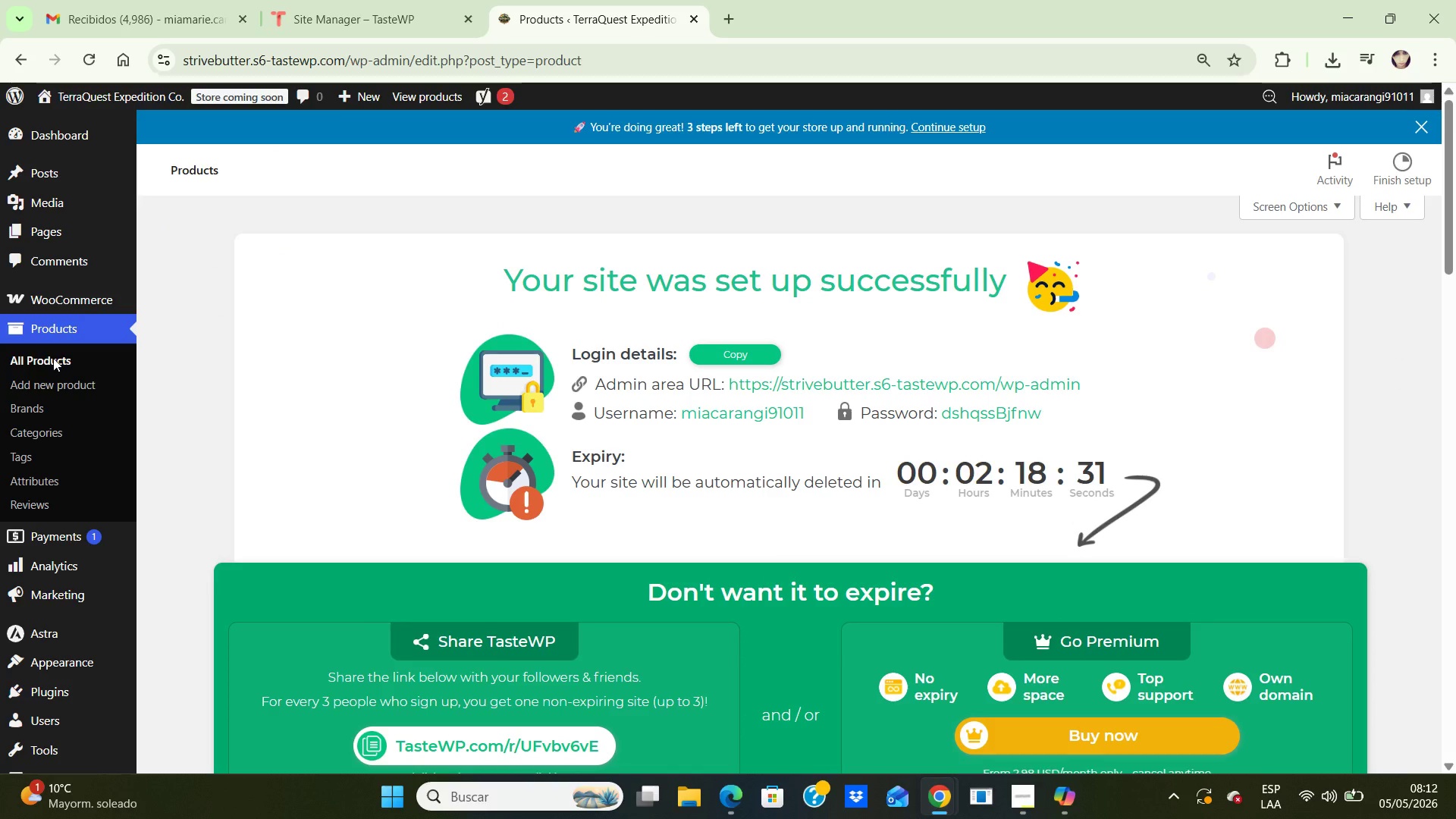 
wait(13.33)
 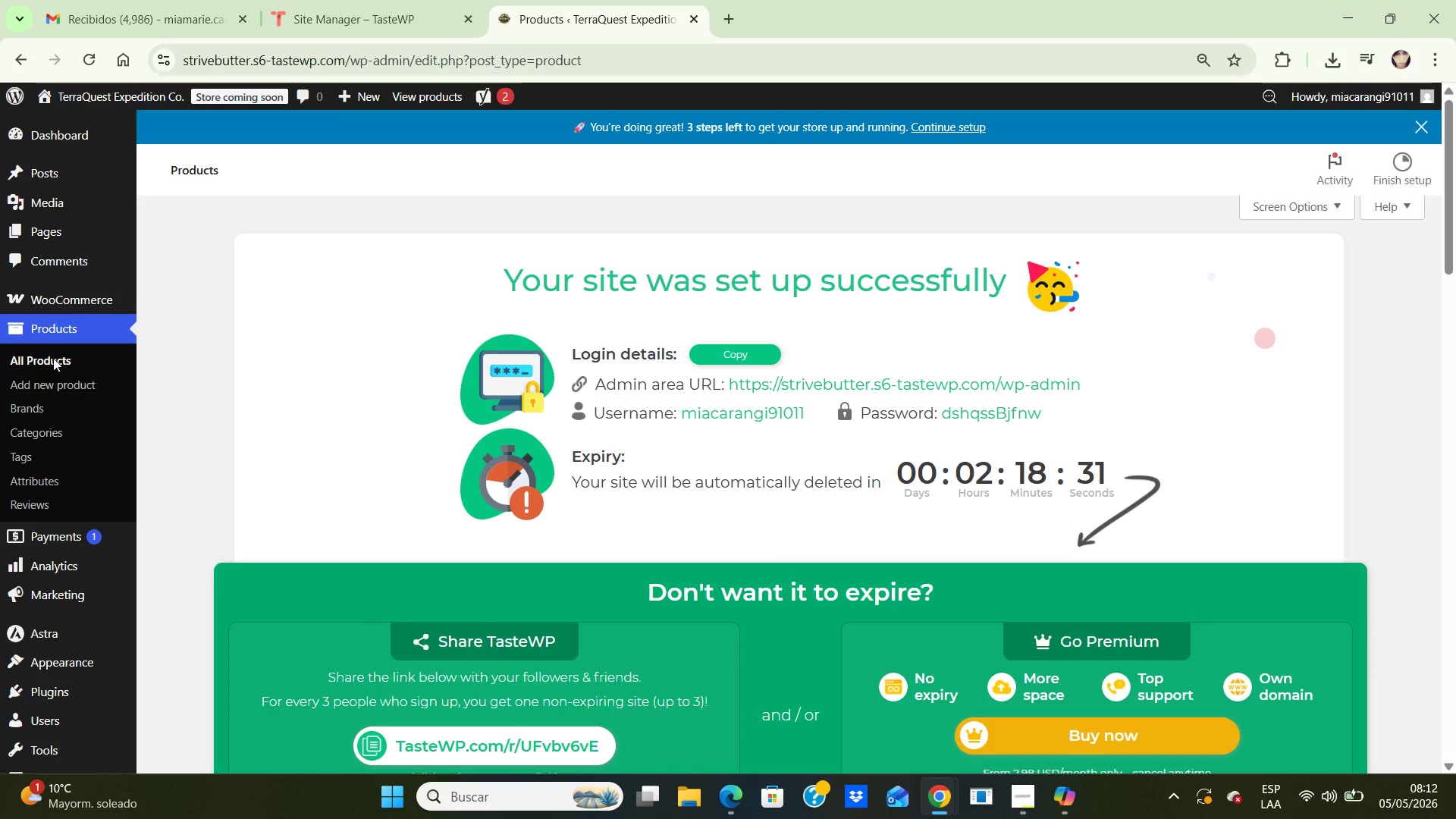 
left_click([53, 359])
 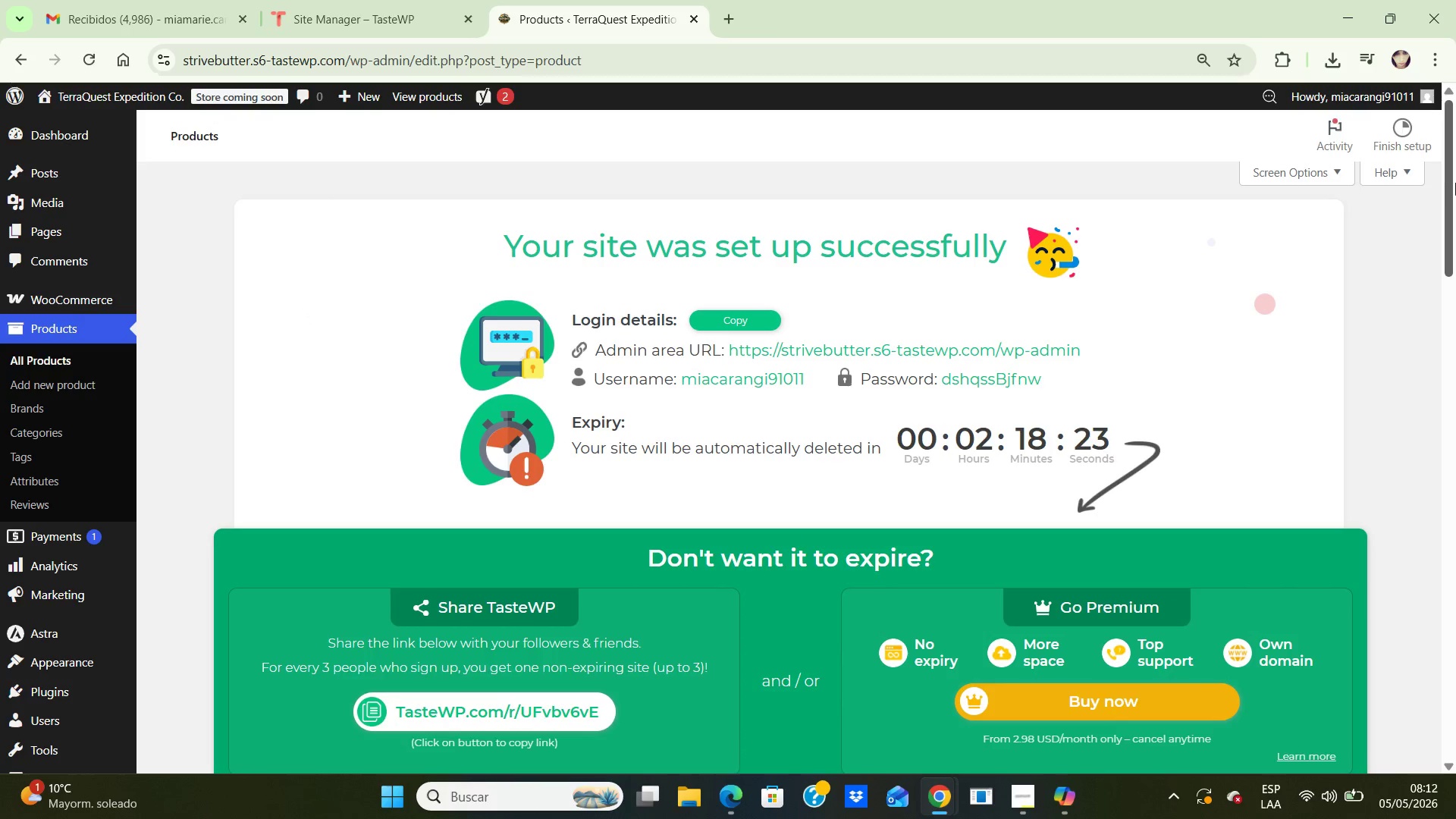 
left_click_drag(start_coordinate=[1448, 180], to_coordinate=[1455, 438])
 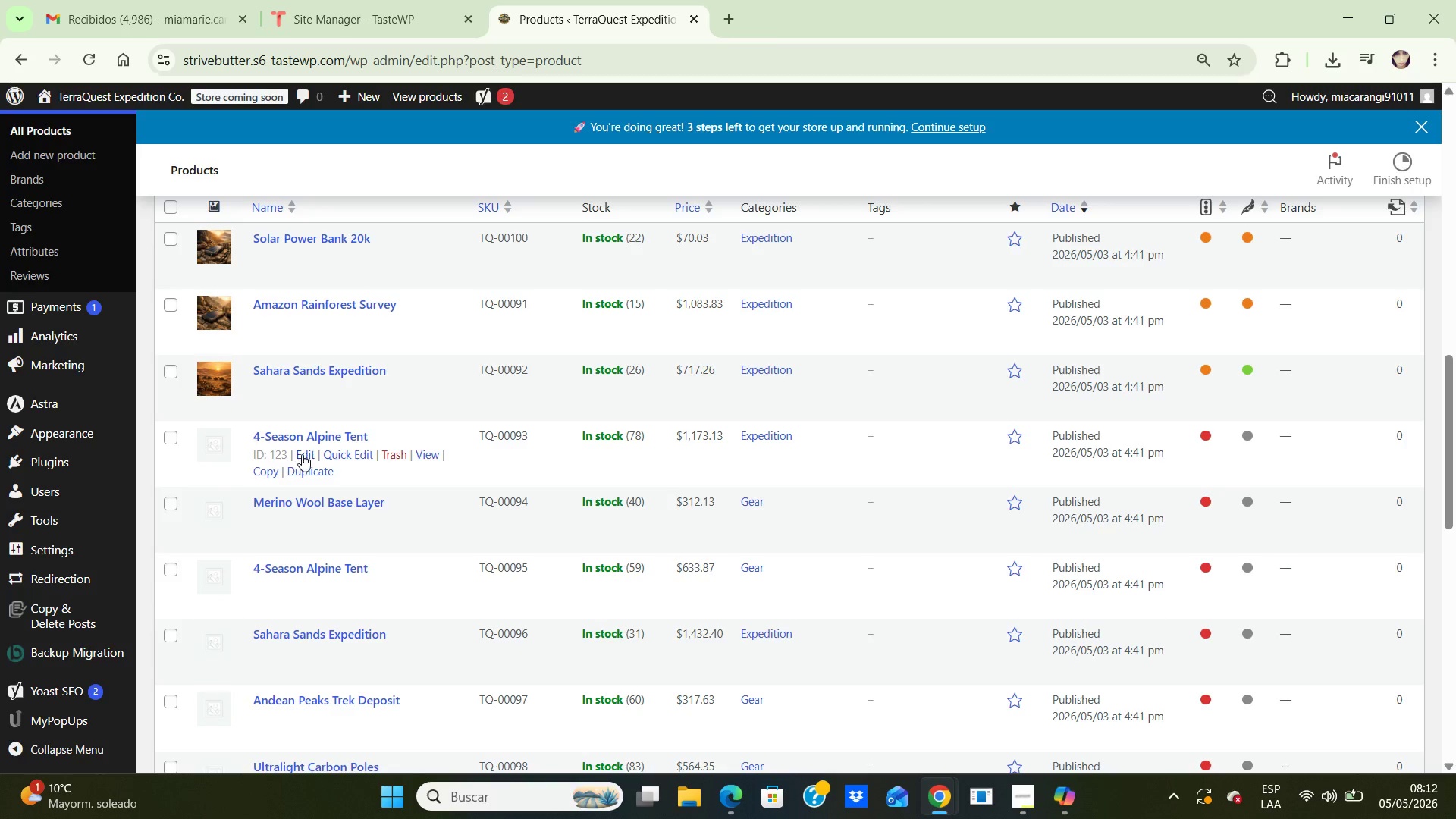 
left_click([302, 454])
 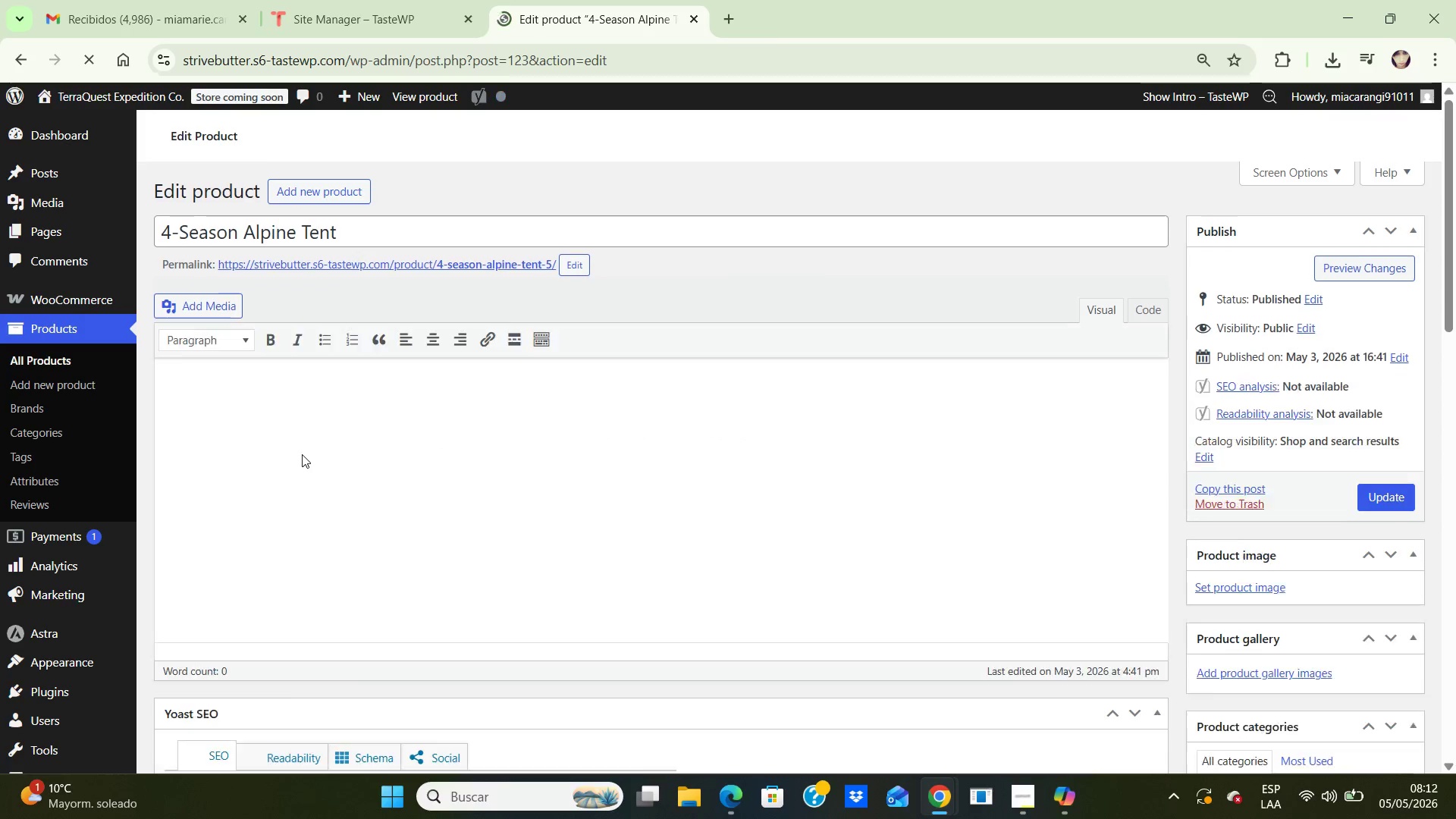 
mouse_move([1454, 149])
 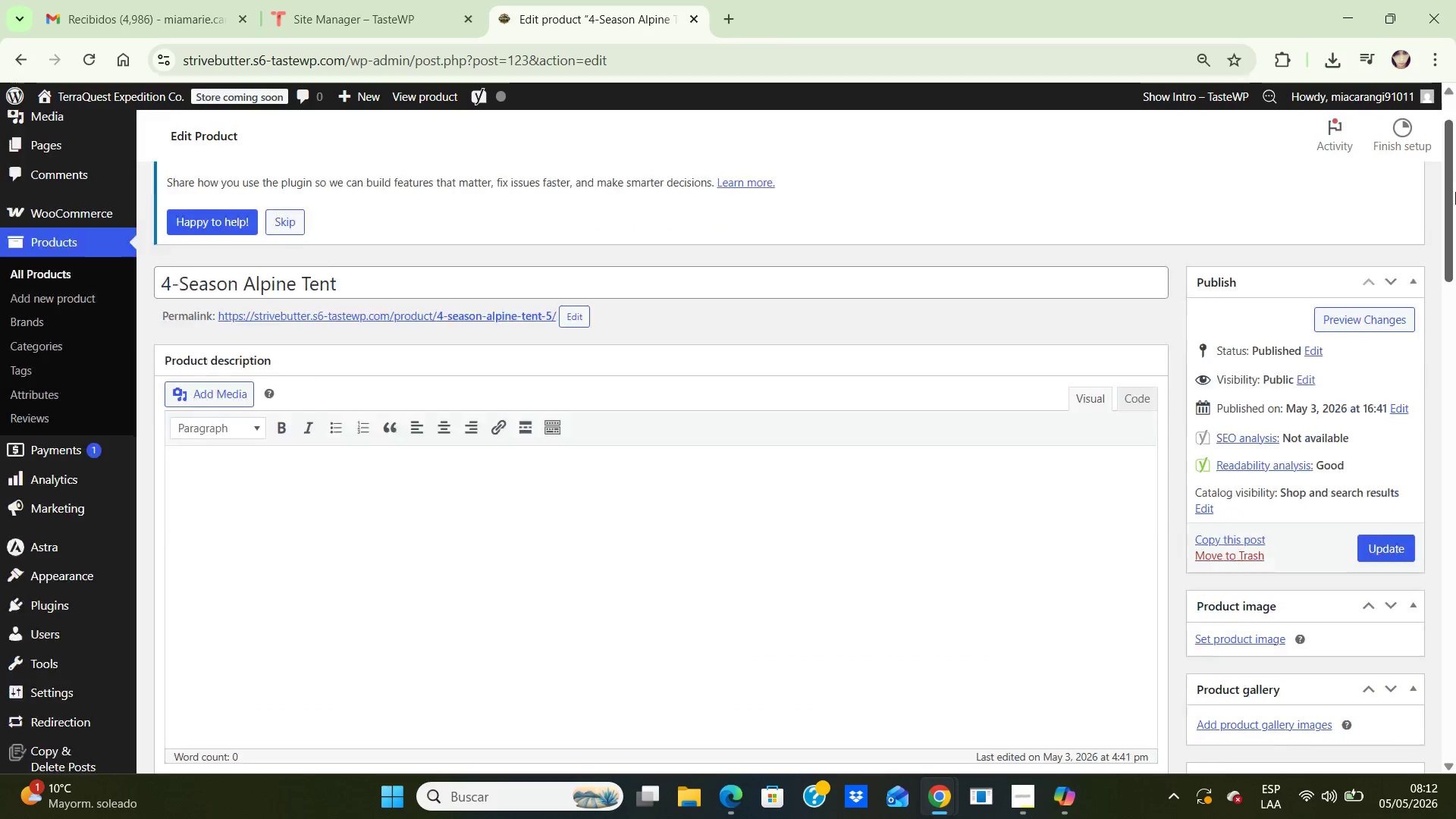 
left_click_drag(start_coordinate=[1448, 131], to_coordinate=[1455, 381])
 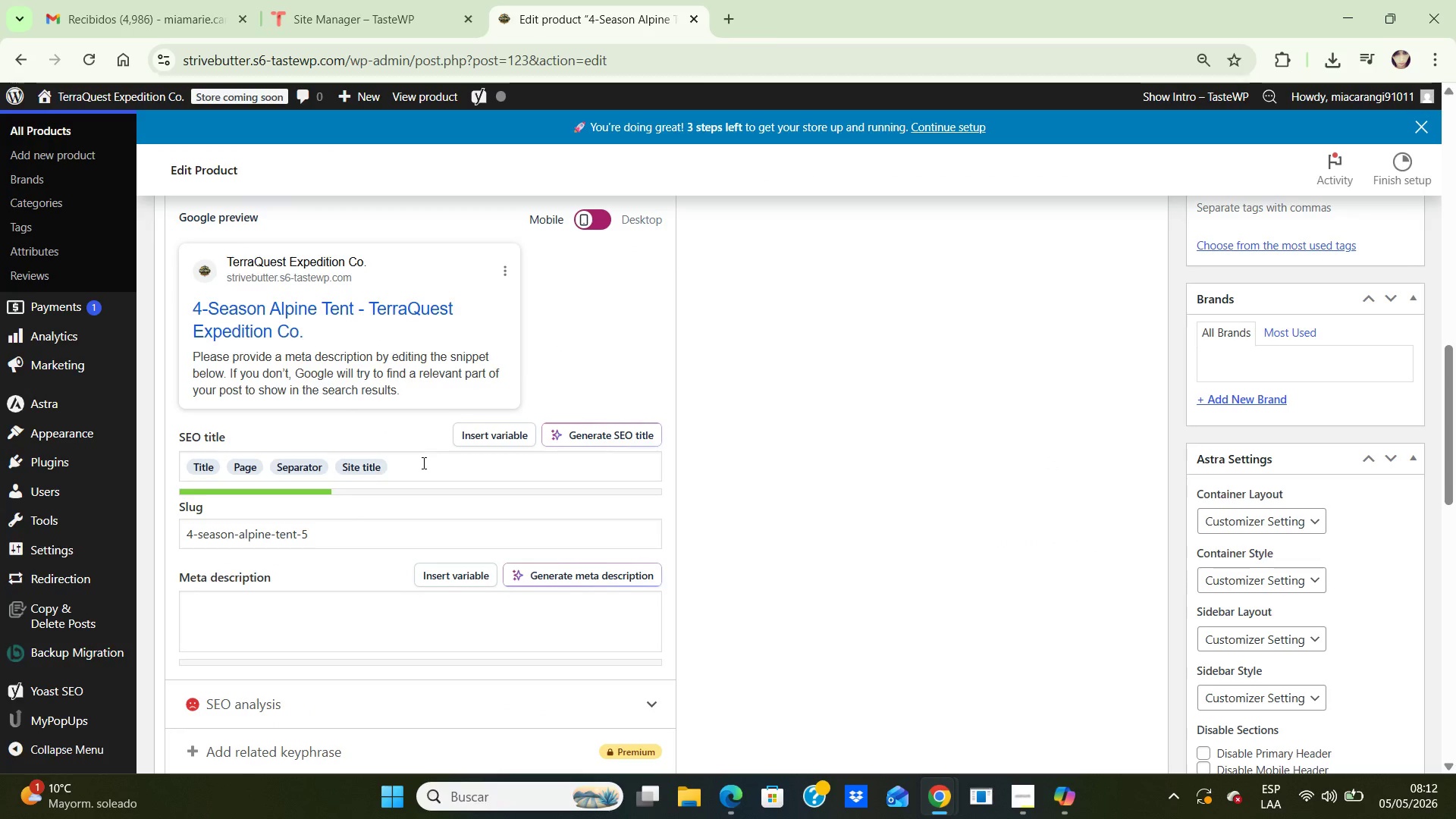 
left_click([422, 463])
 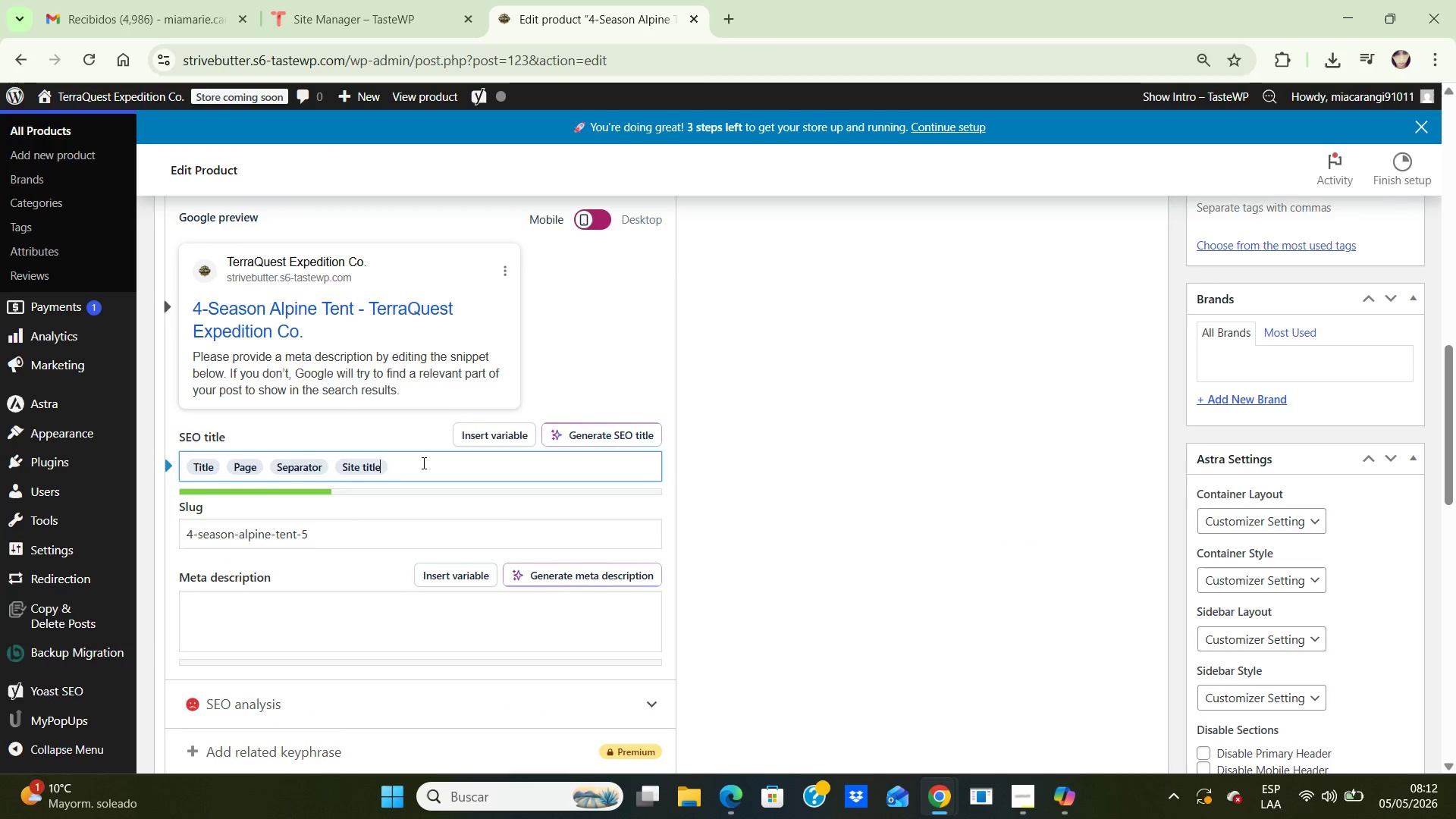 
key(Backspace)
 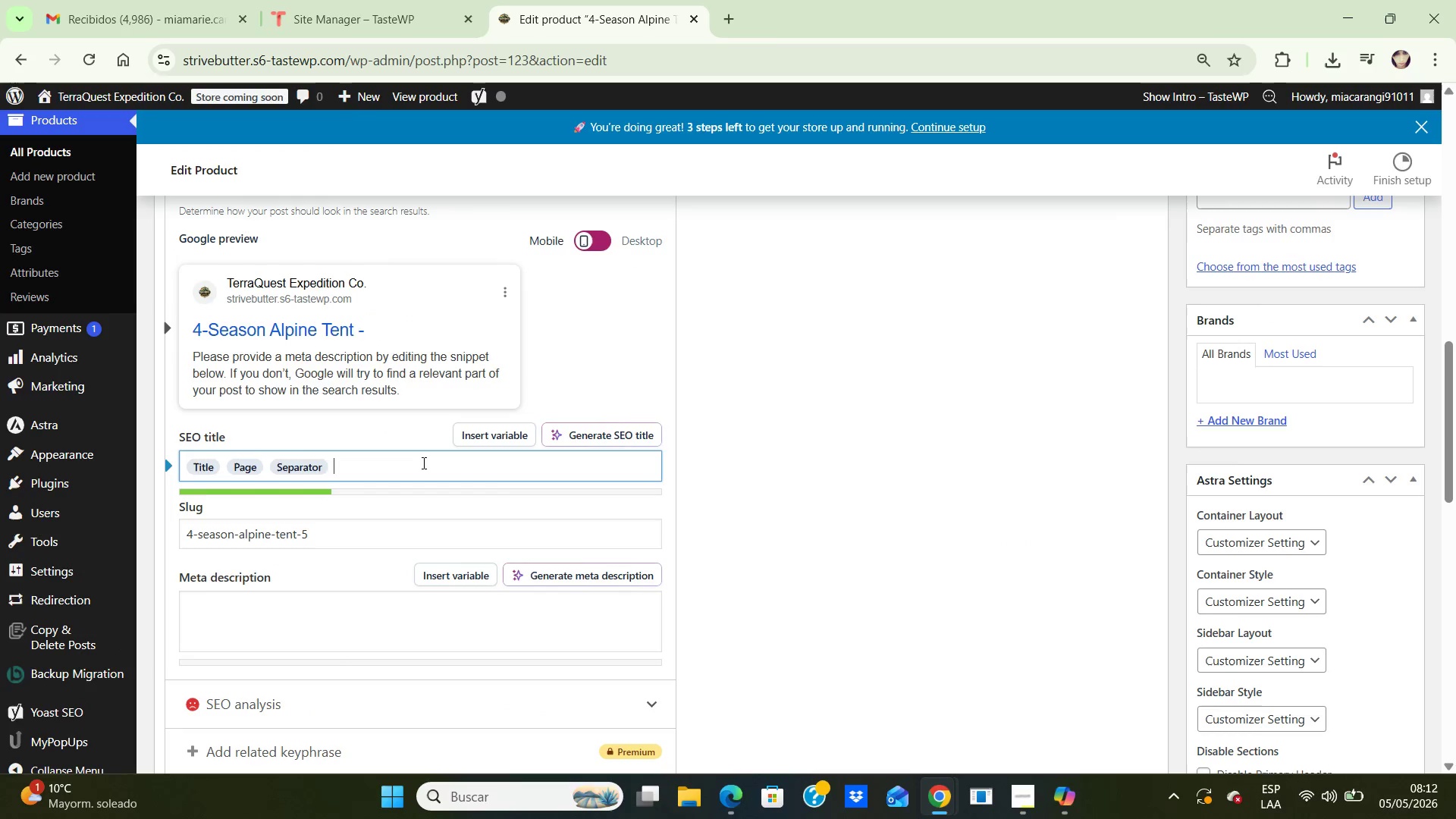 
key(Backspace)
 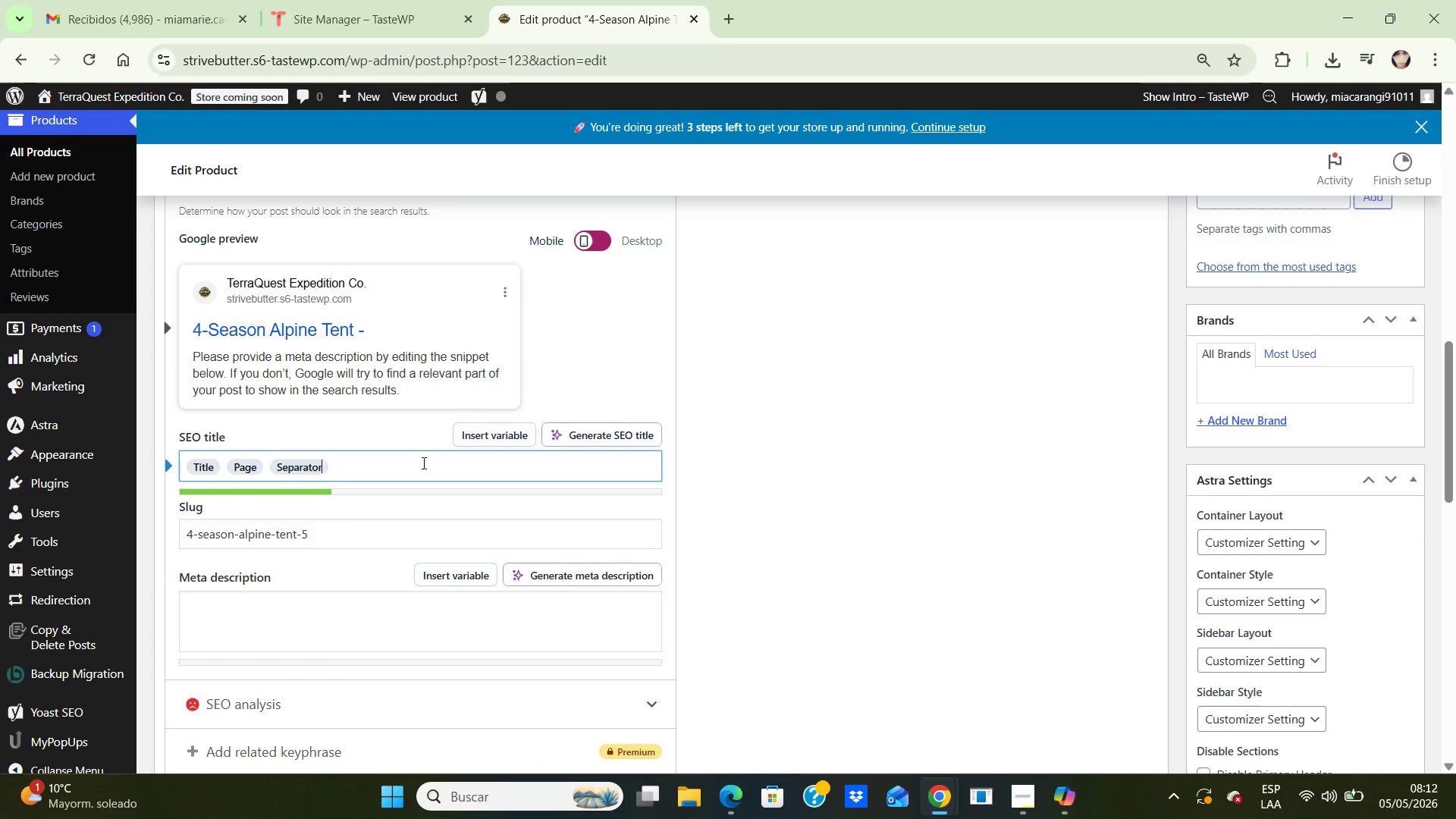 
key(Backspace)
 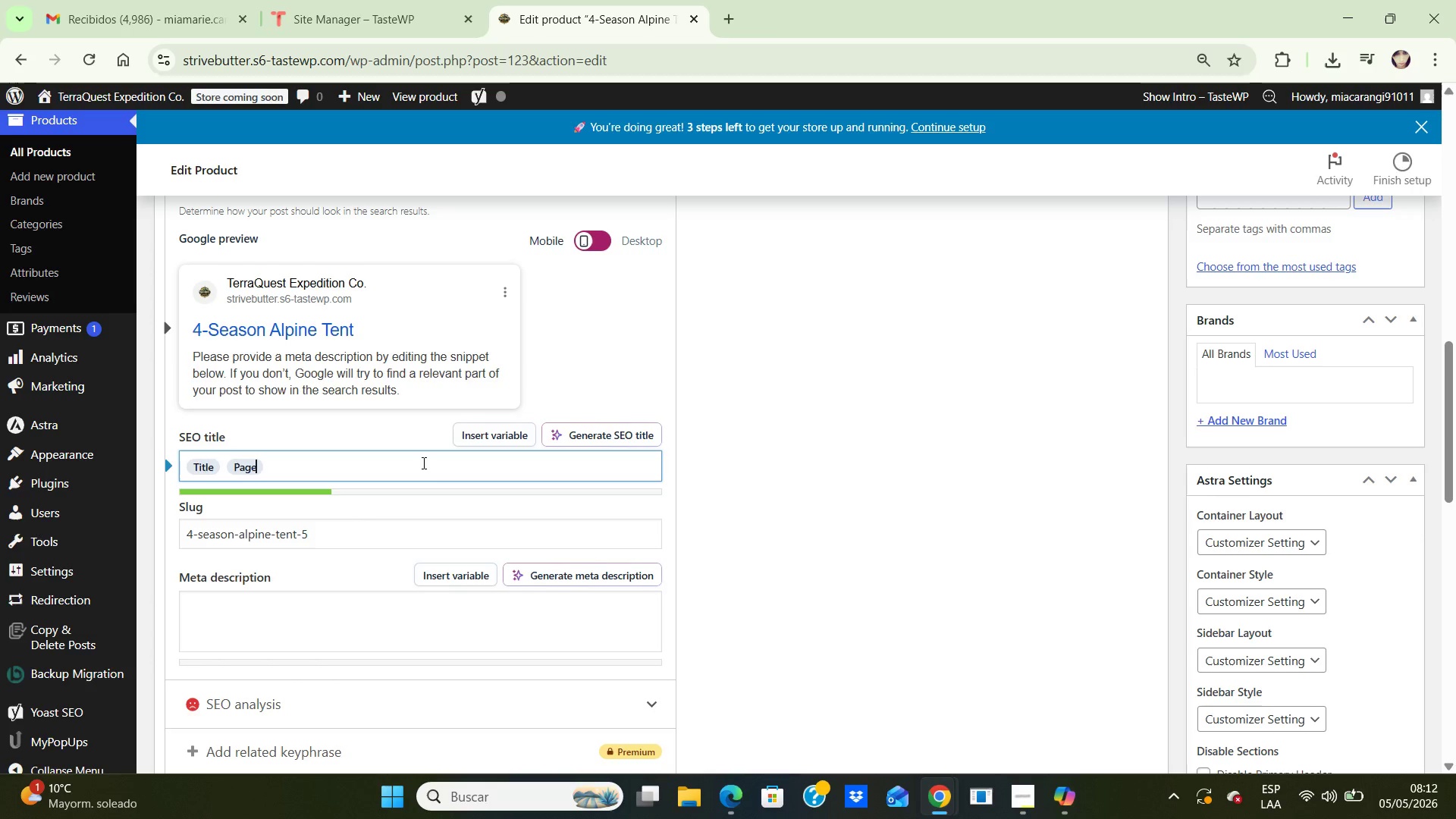 
key(Backspace)
 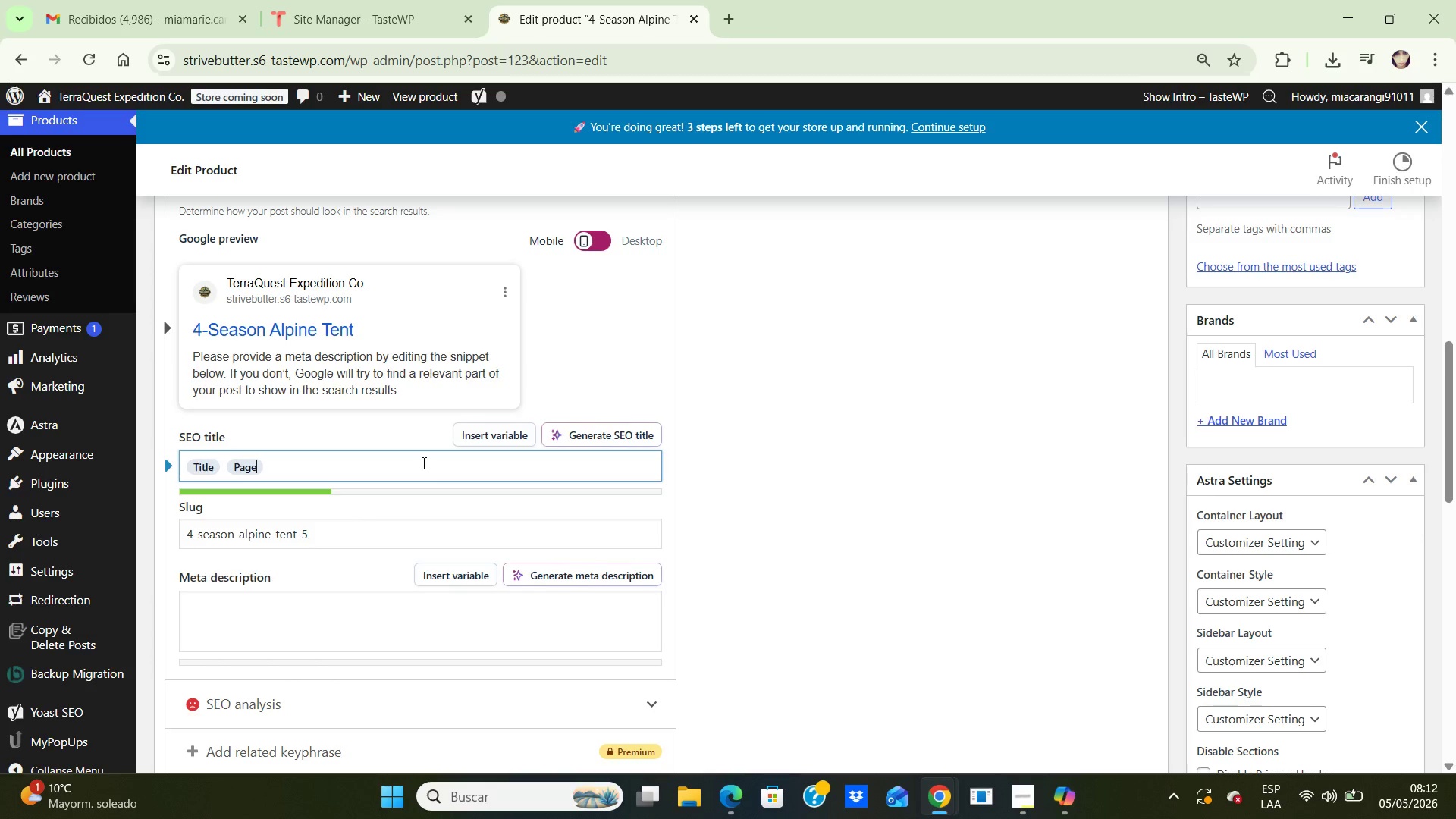 
key(Backspace)
 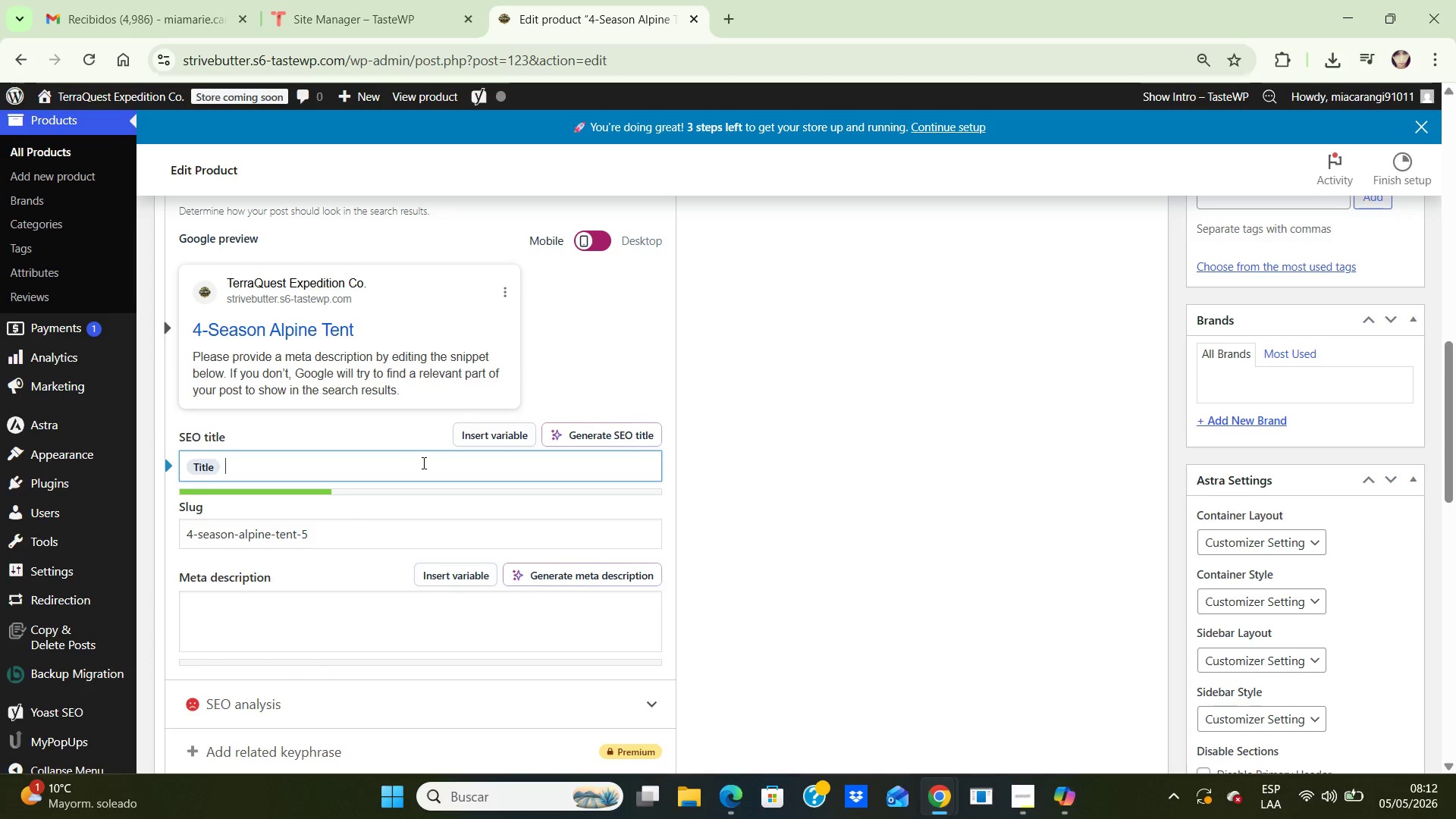 
key(Backspace)
 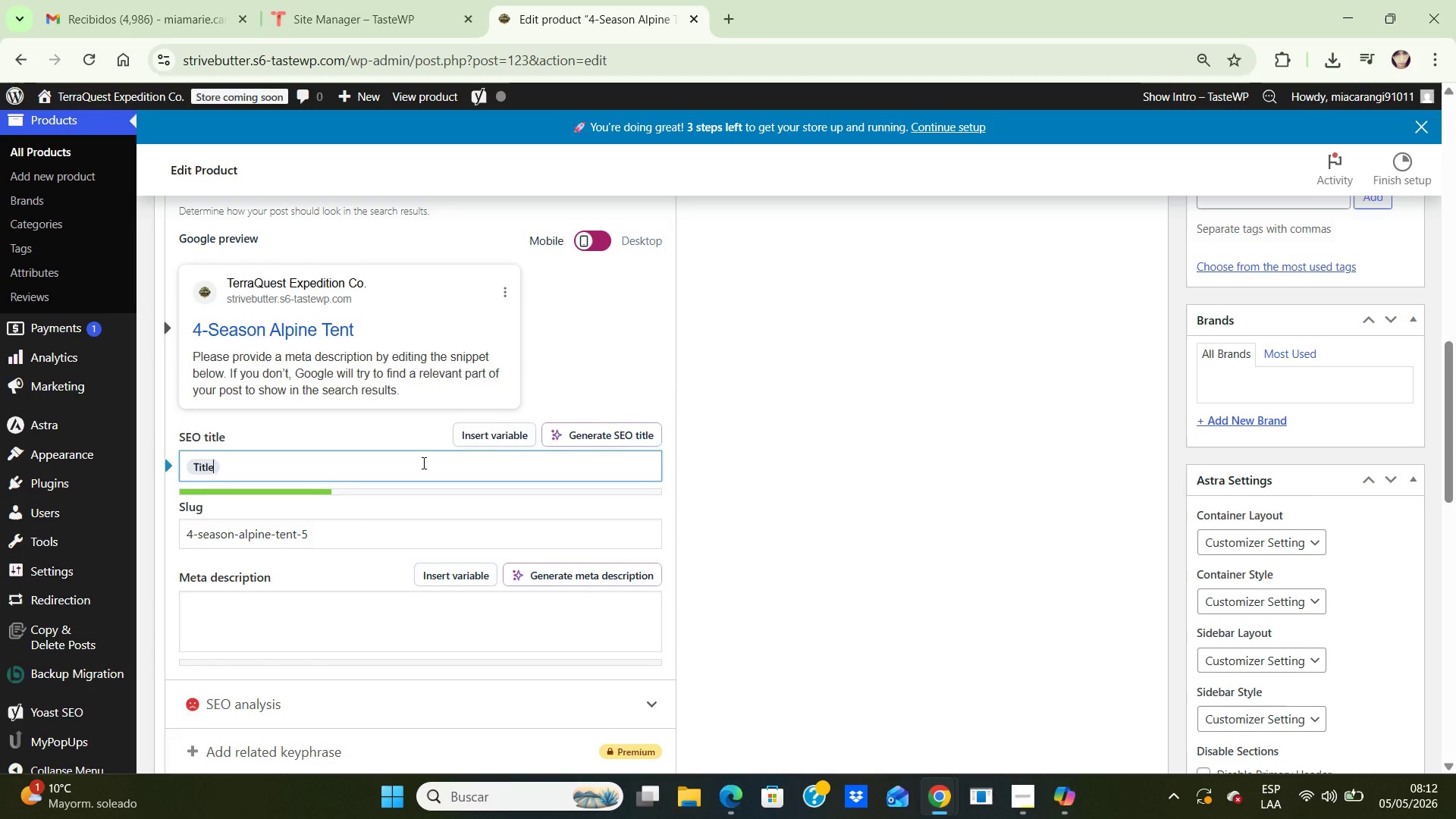 
key(Backspace)
 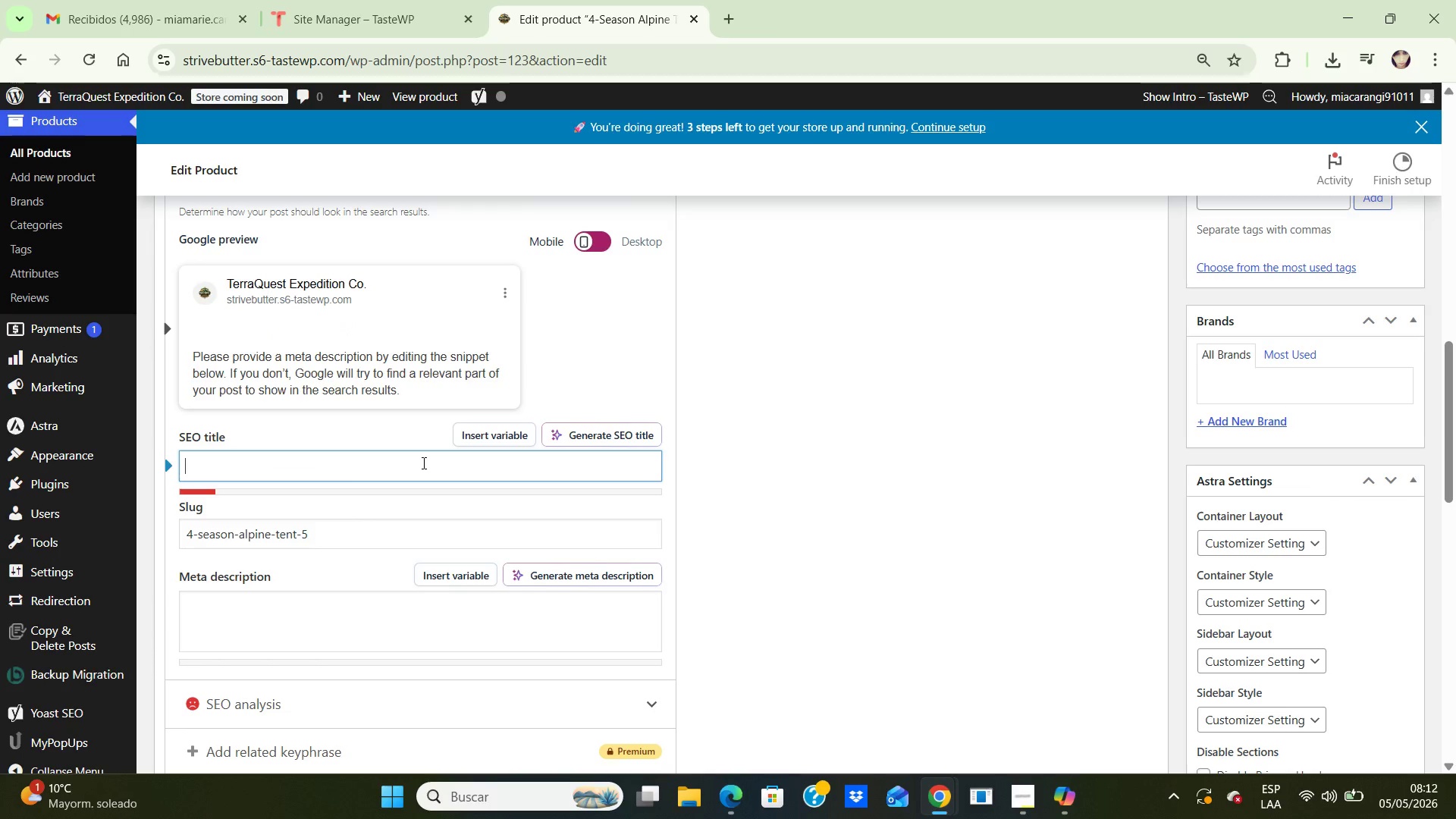 
key(Backspace)
 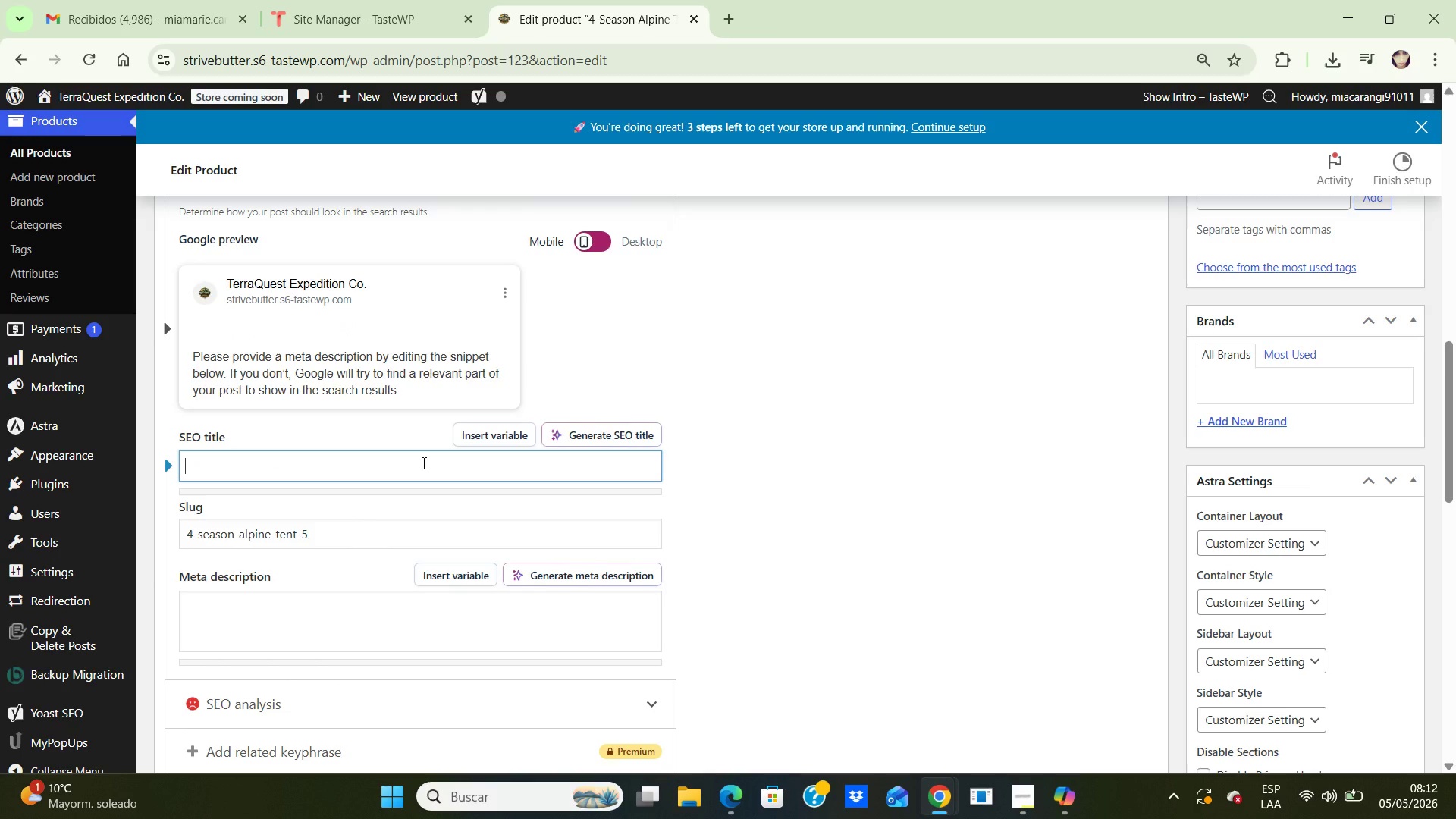 
wait(5.58)
 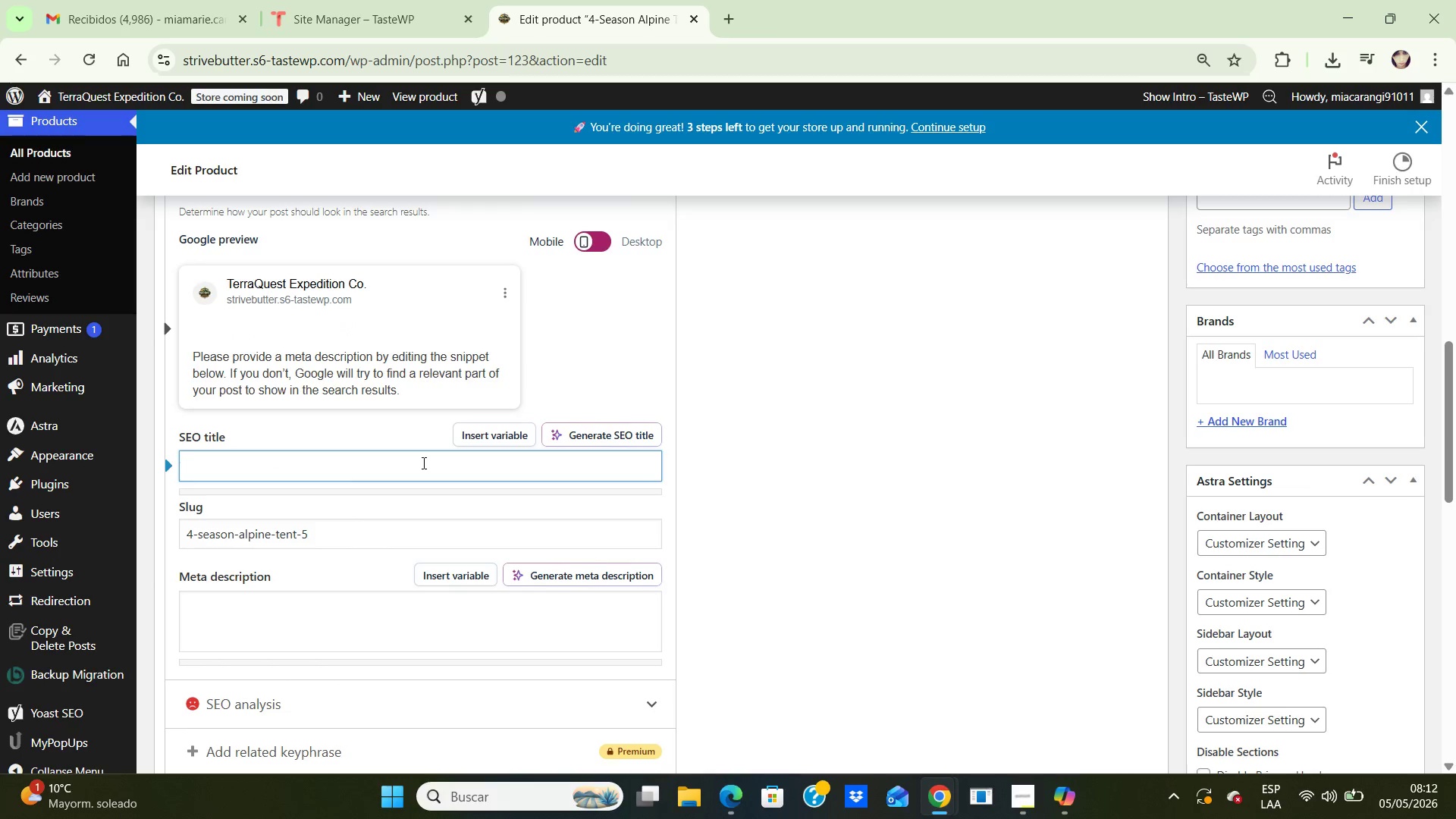 
hold_key(key=ArrowDown, duration=0.33)
 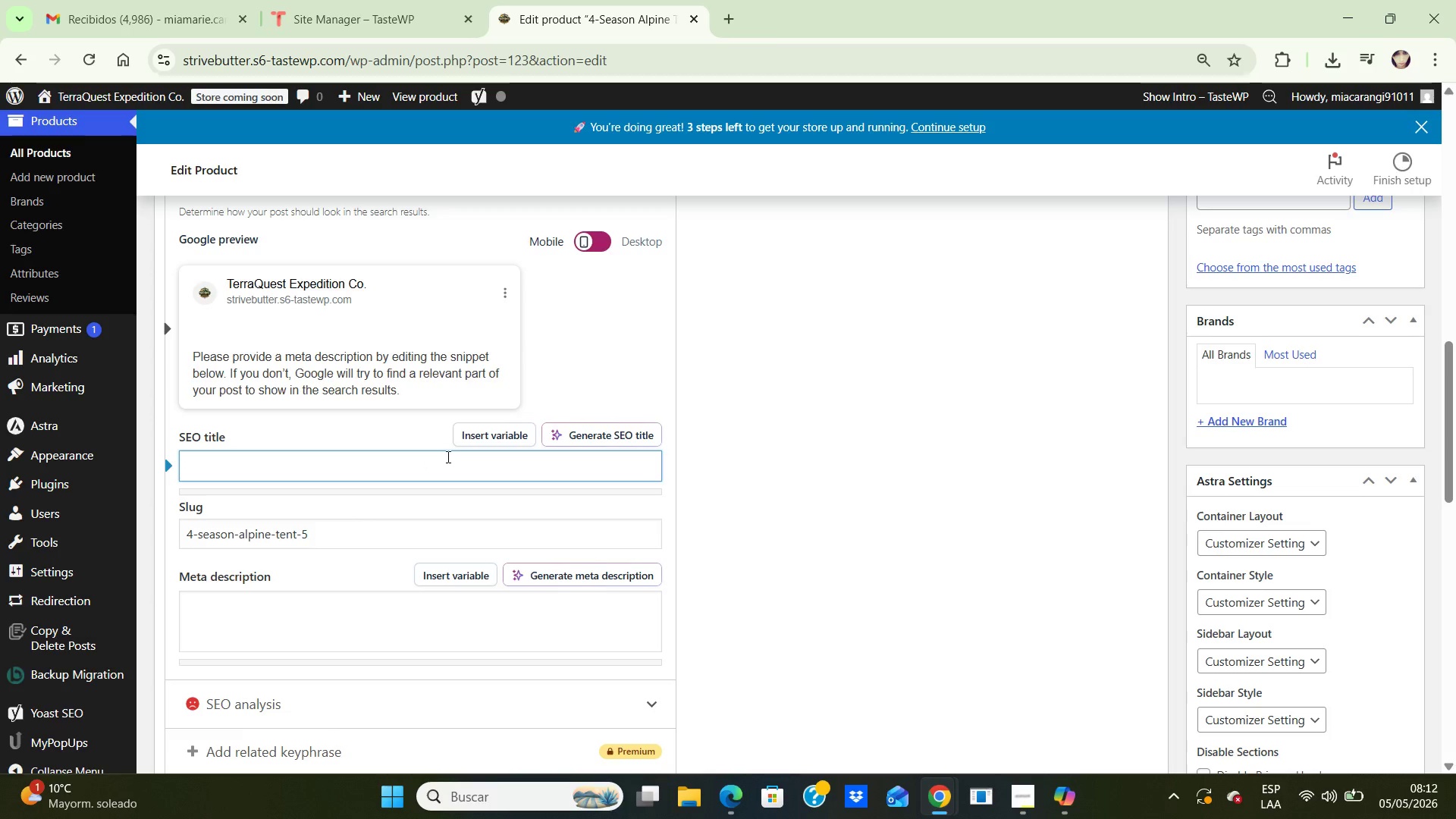 
wait(5.52)
 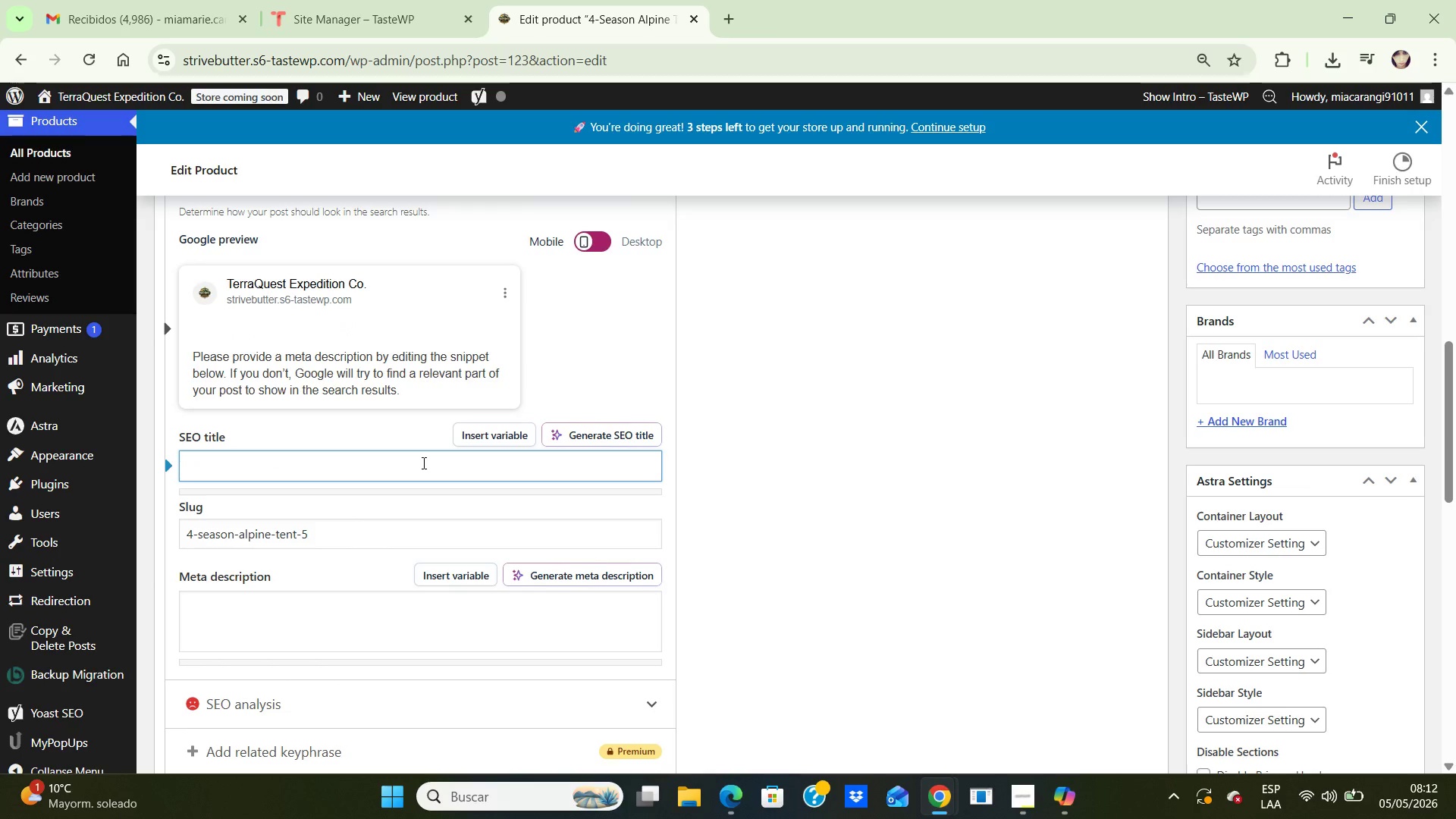 
left_click_drag(start_coordinate=[1449, 357], to_coordinate=[1455, 586])
 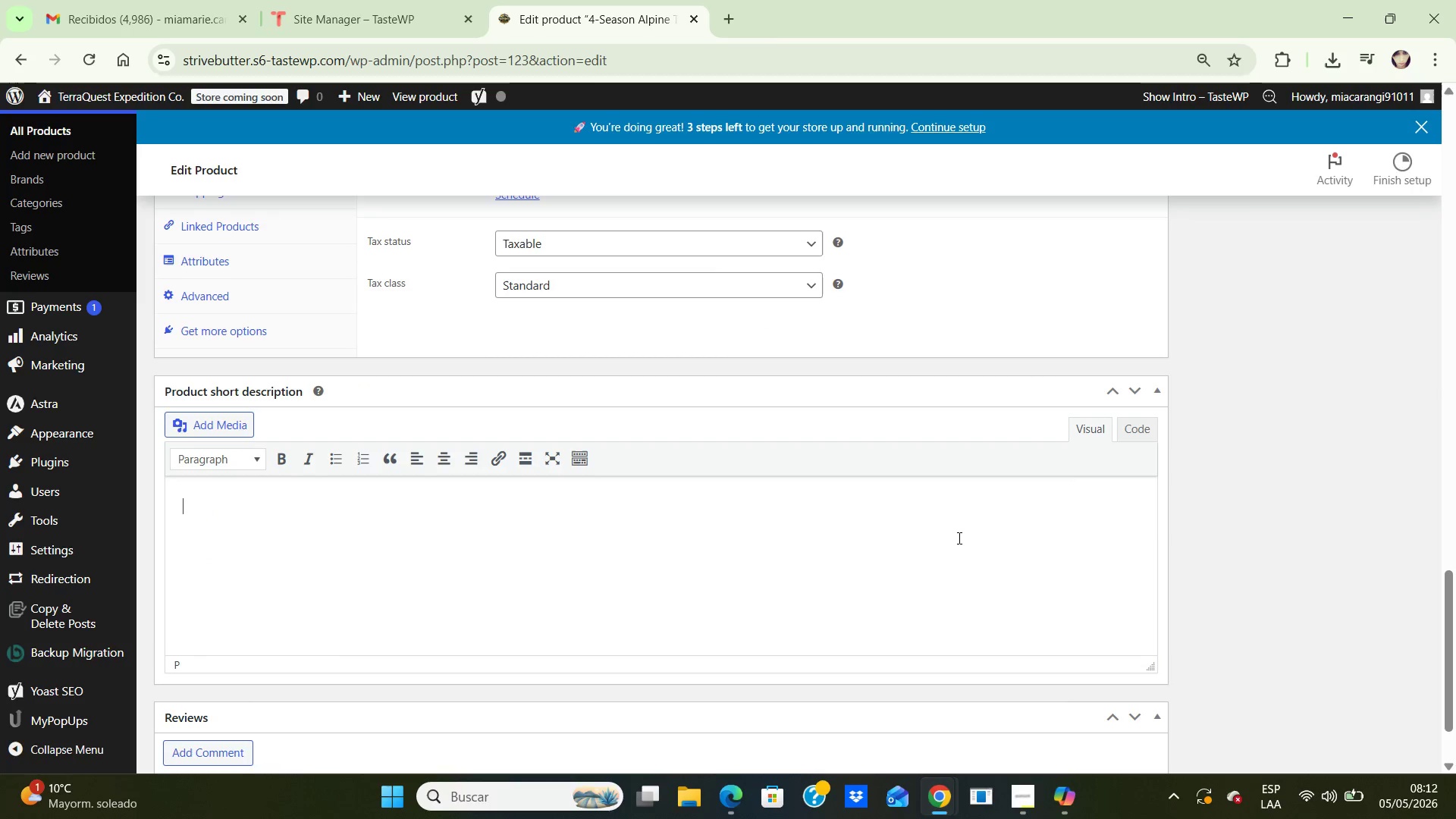 
left_click([958, 538])
 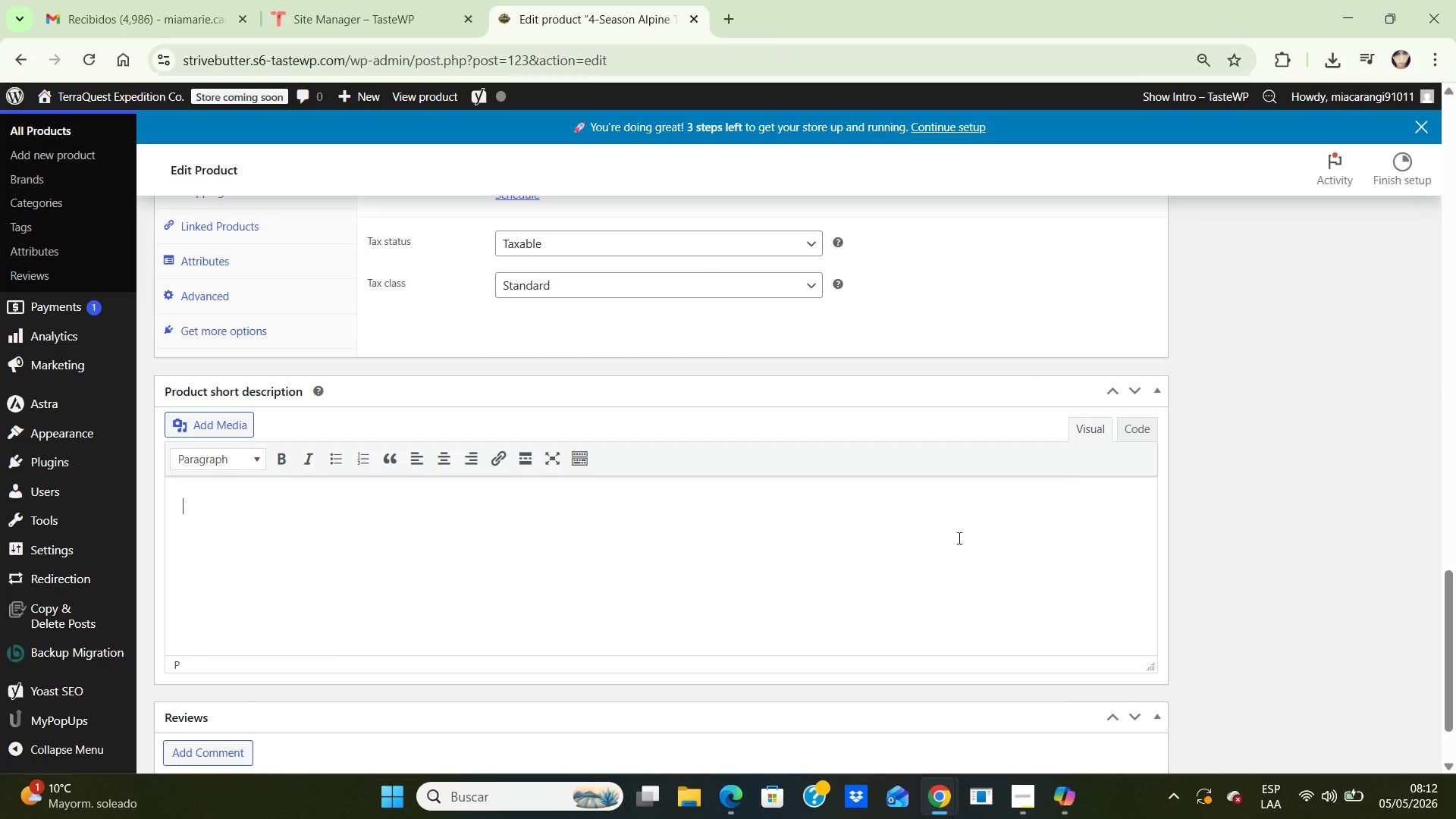 
type(A rugged 4-season alpine text)
key(Backspace)
key(Backspace)
key(Backspace)
type(ent designed for cold-water trekking, ountain)
key(Backspace)
key(Backspace)
key(Backspace)
key(Backspace)
key(Backspace)
key(Backspace)
key(Backspace)
type(mountain expeditions, and high-altitude outdoor sheiter.)
 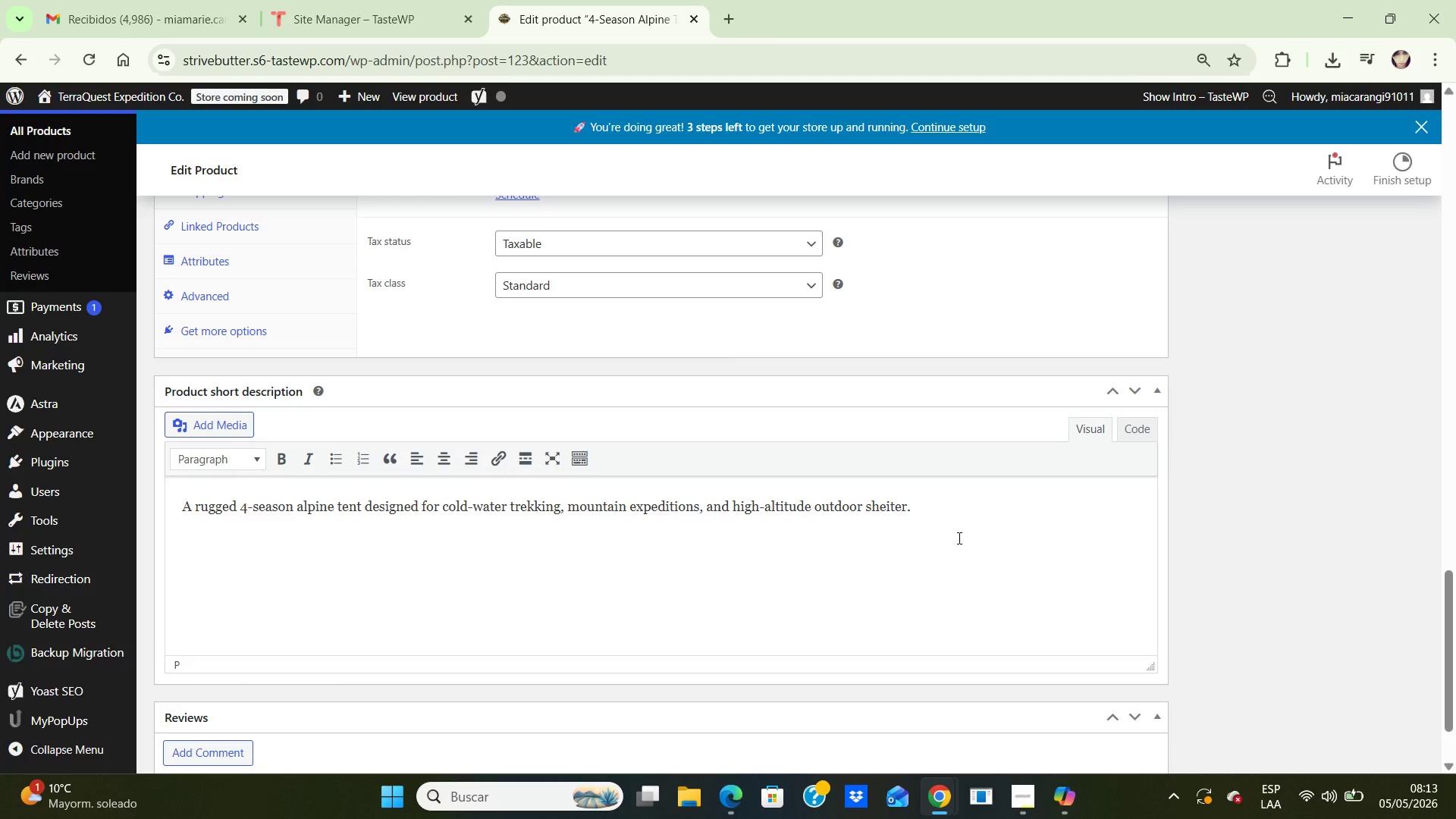 
left_click([1257, 531])
 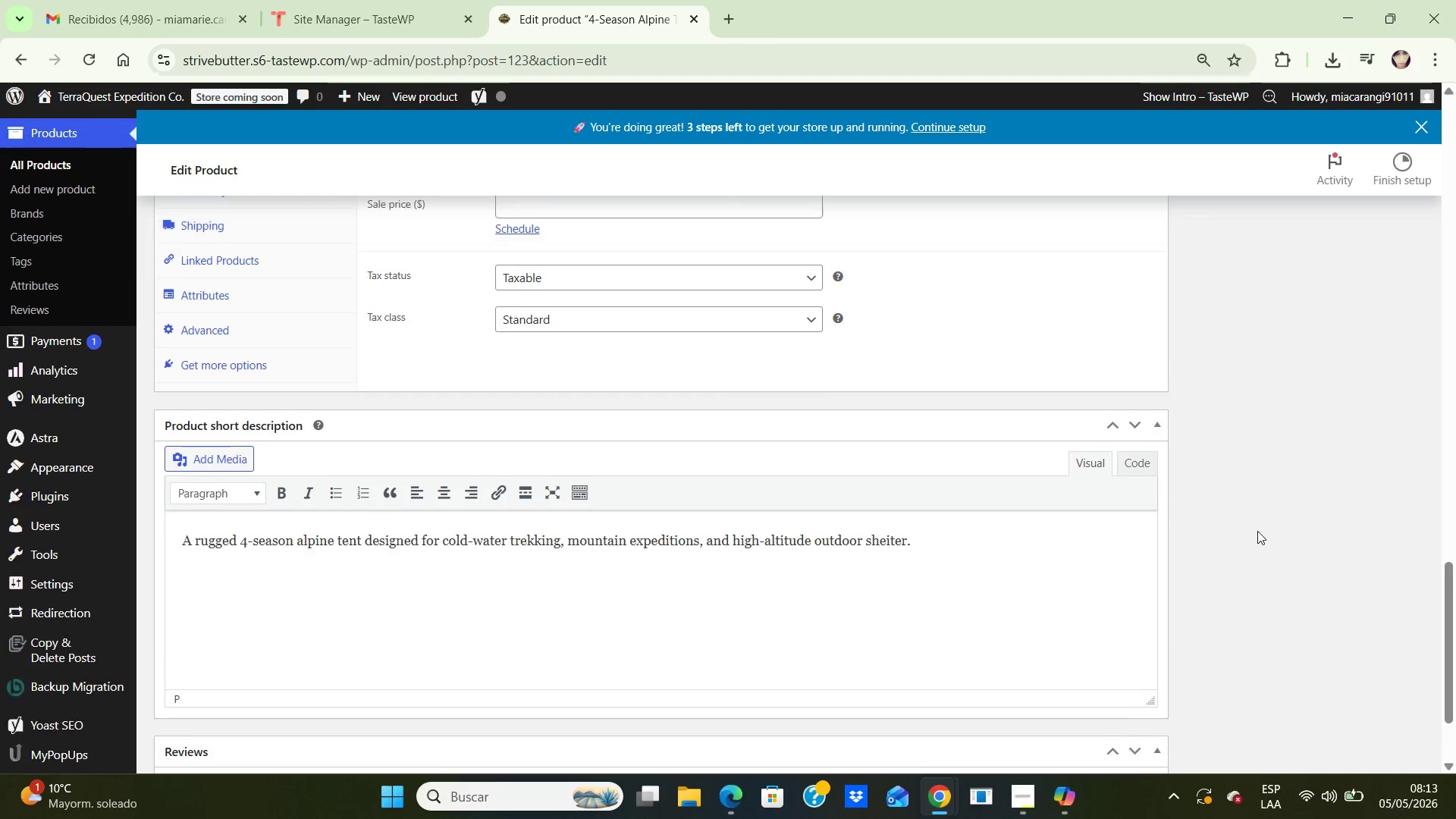 
hold_key(key=ArrowUp, duration=1.19)
 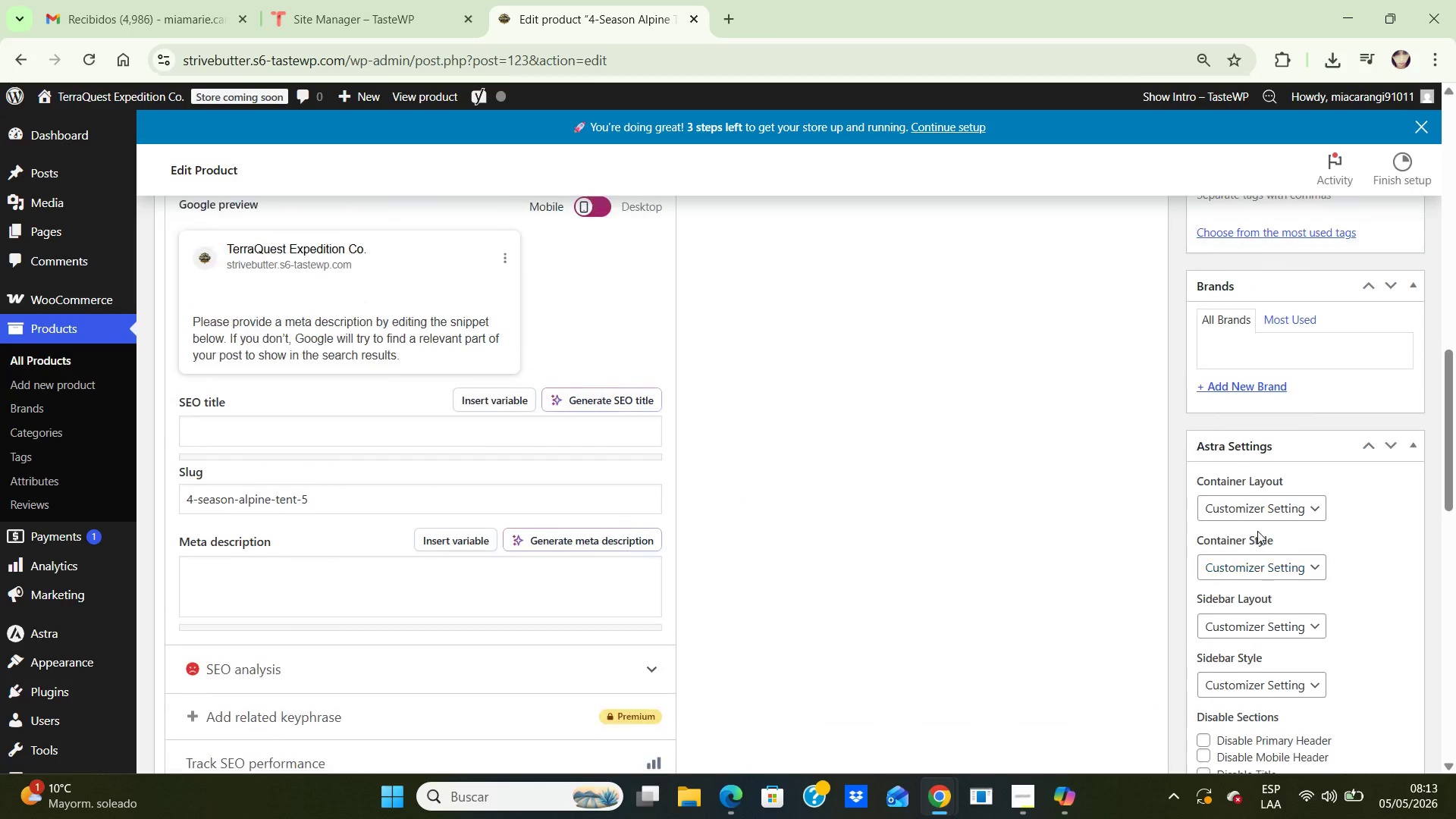 
hold_key(key=ArrowUp, duration=0.75)
 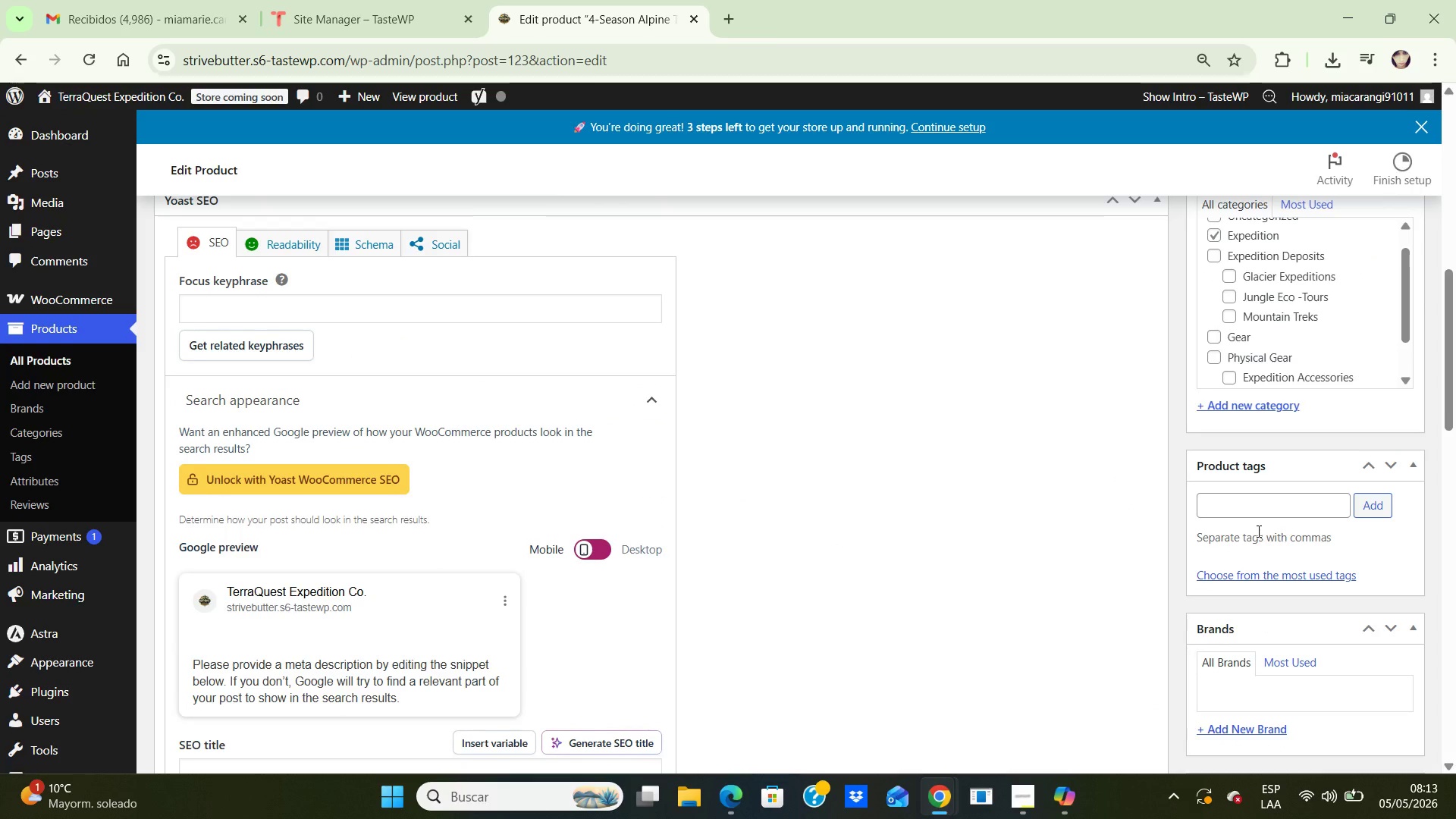 
key(ArrowDown)
 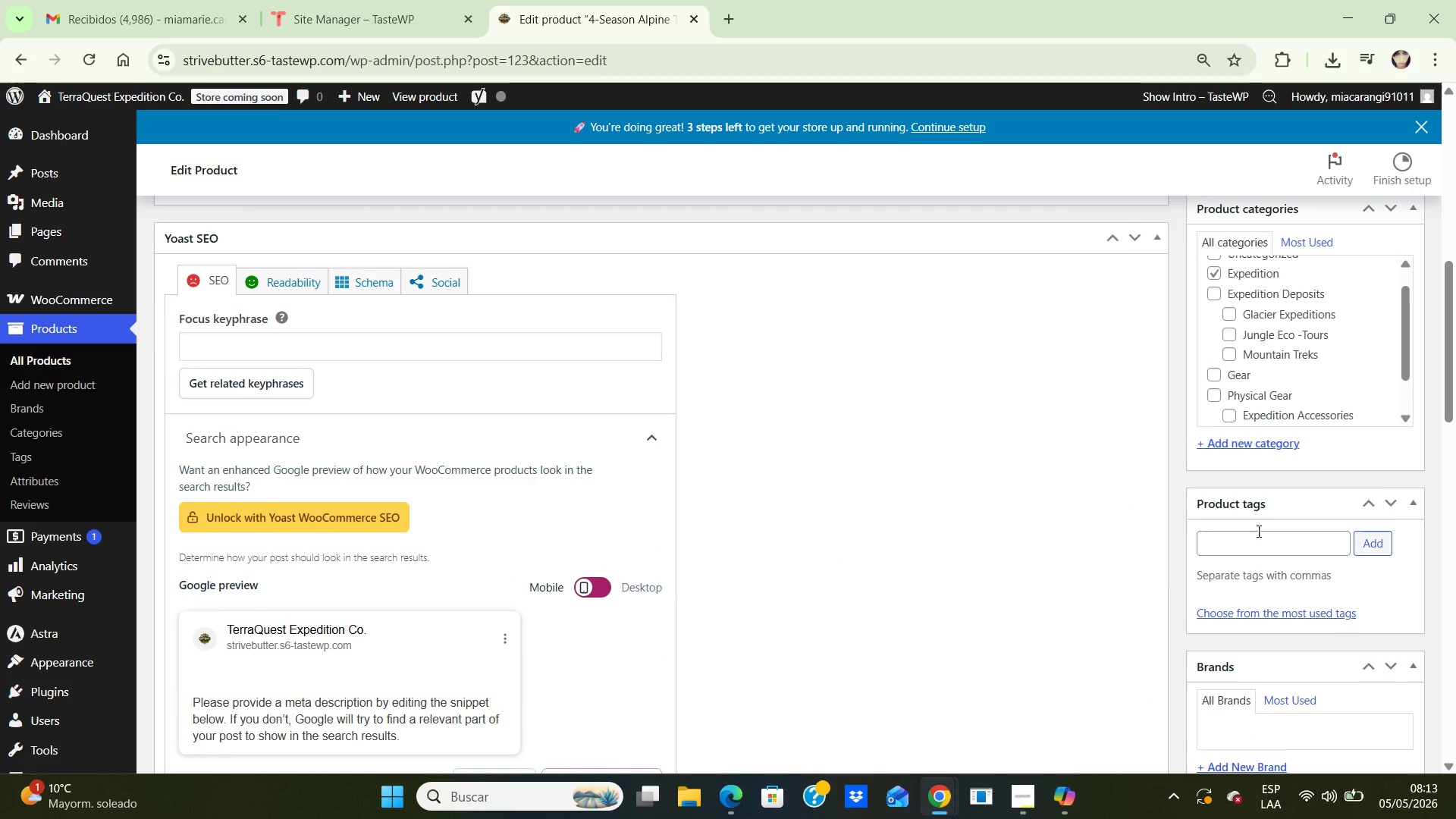 
key(ArrowUp)
 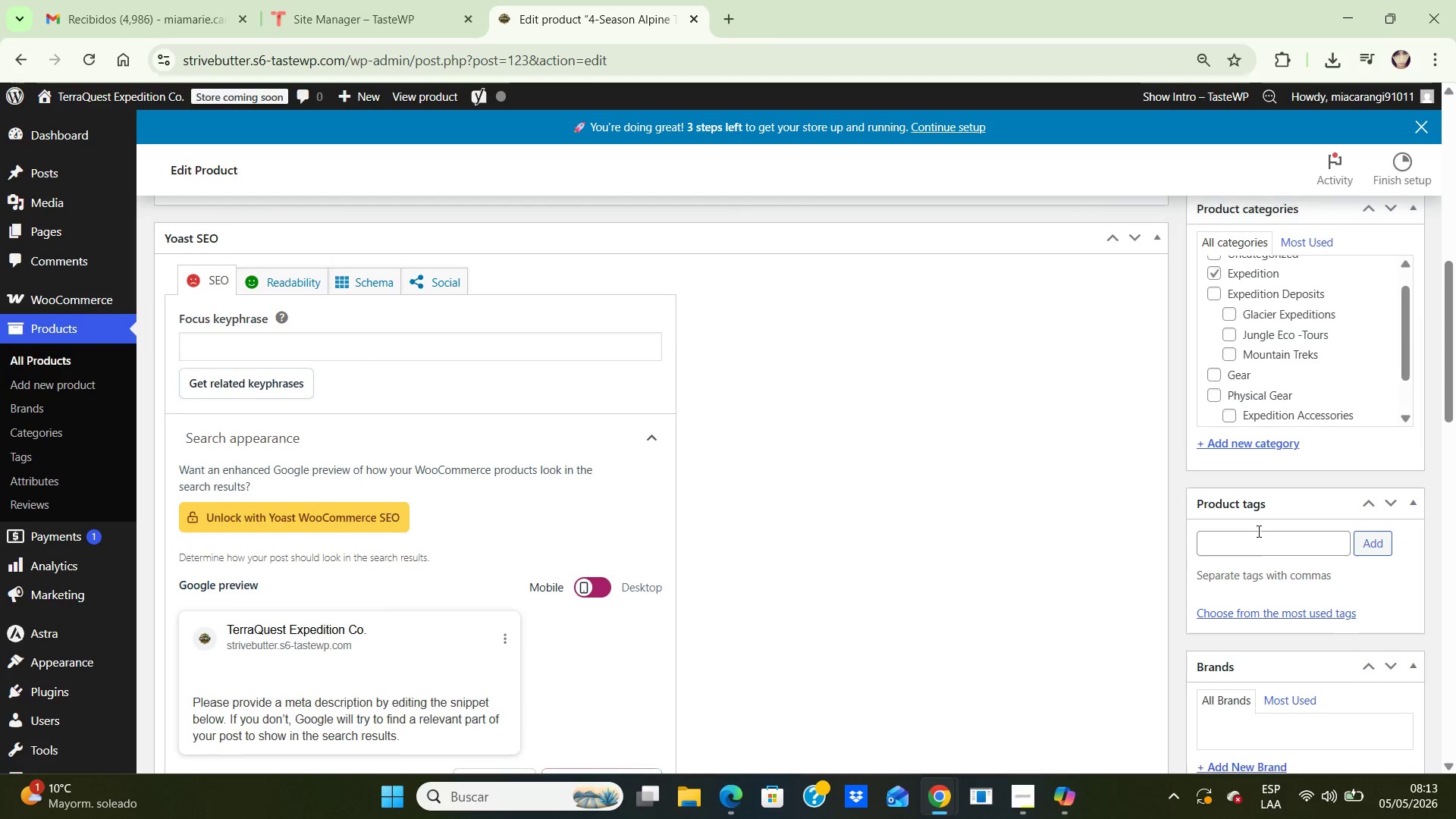 
hold_key(key=ArrowUp, duration=1.09)
 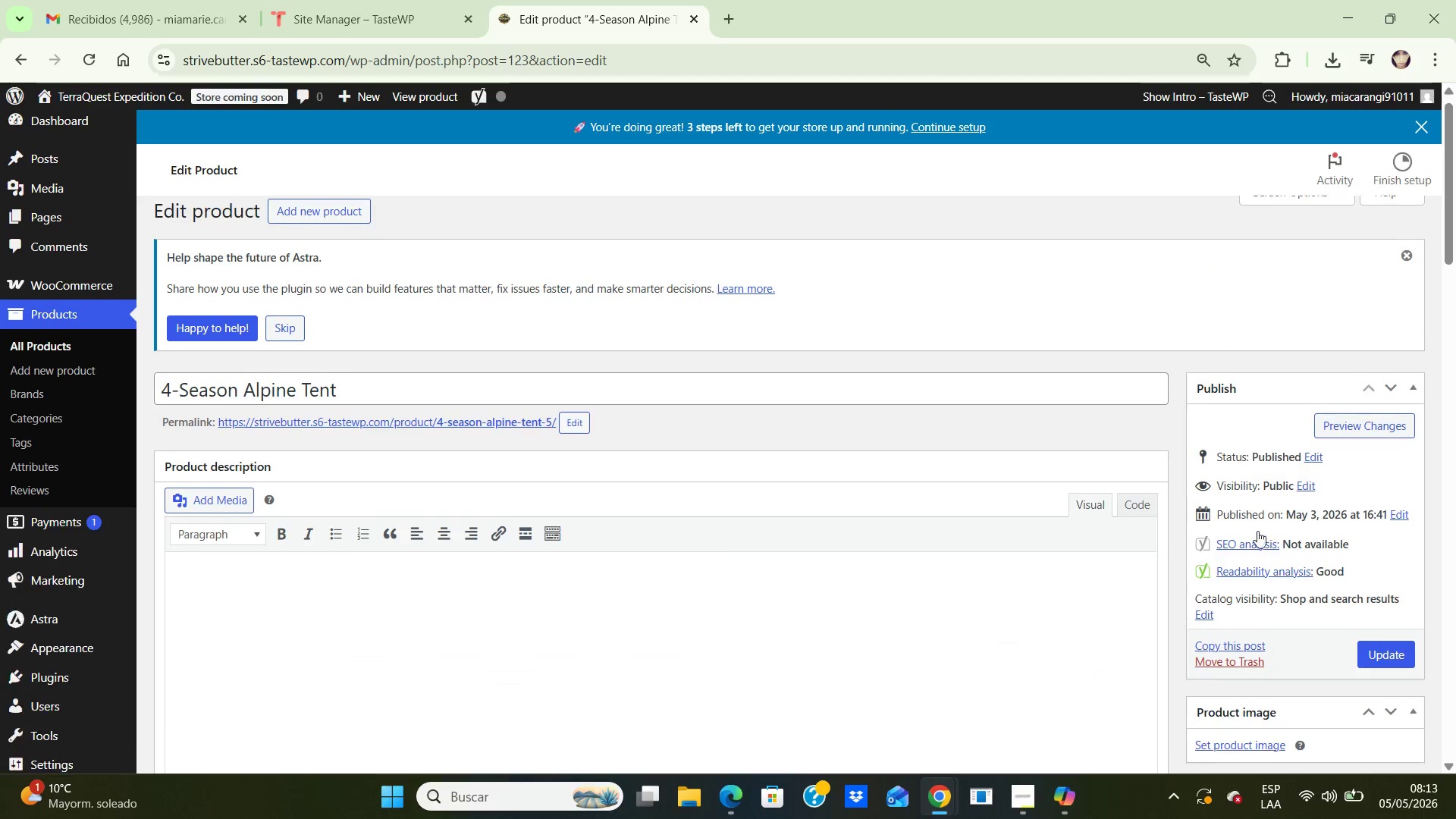 
key(ArrowDown)
 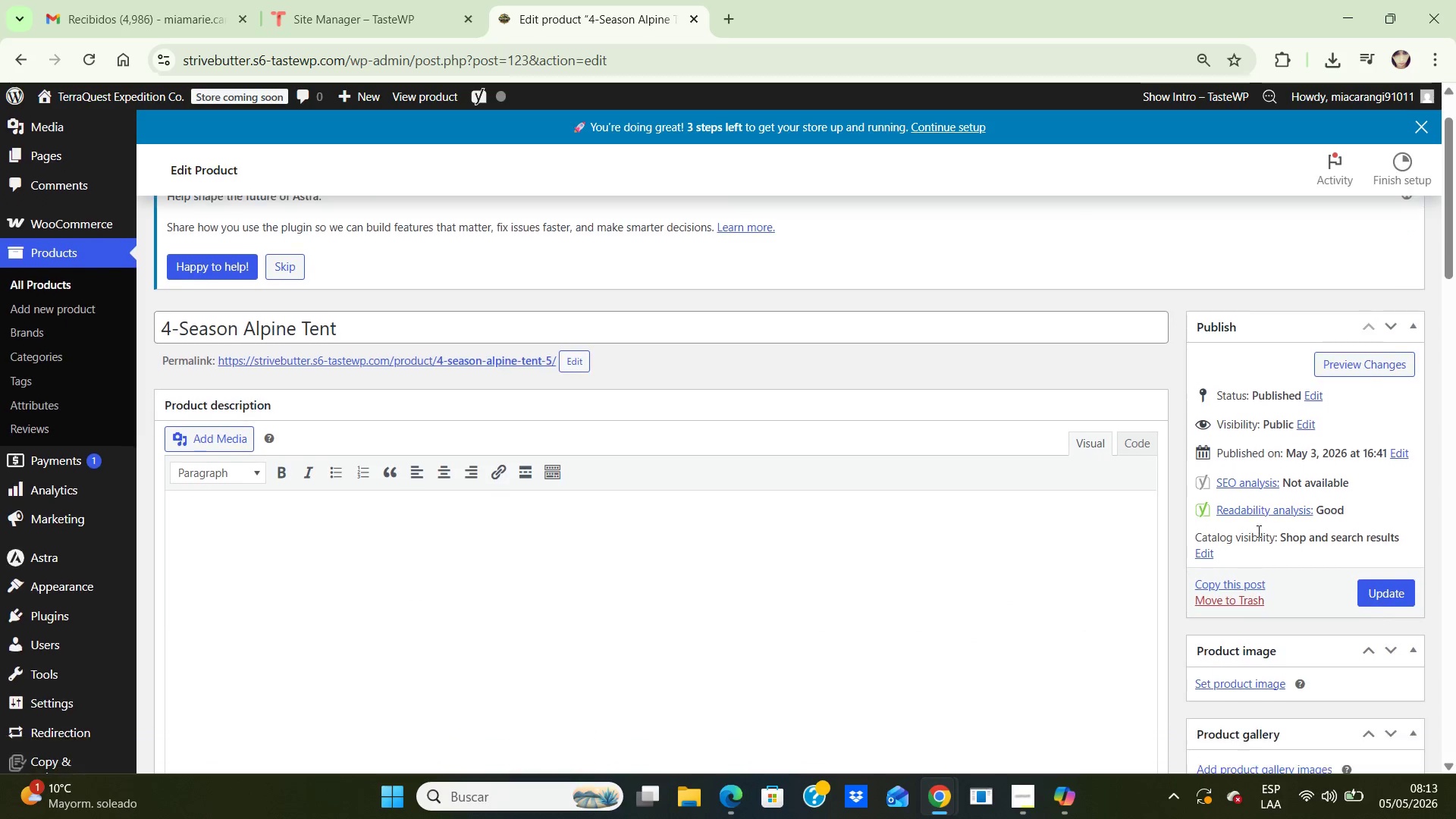 
key(ArrowDown)
 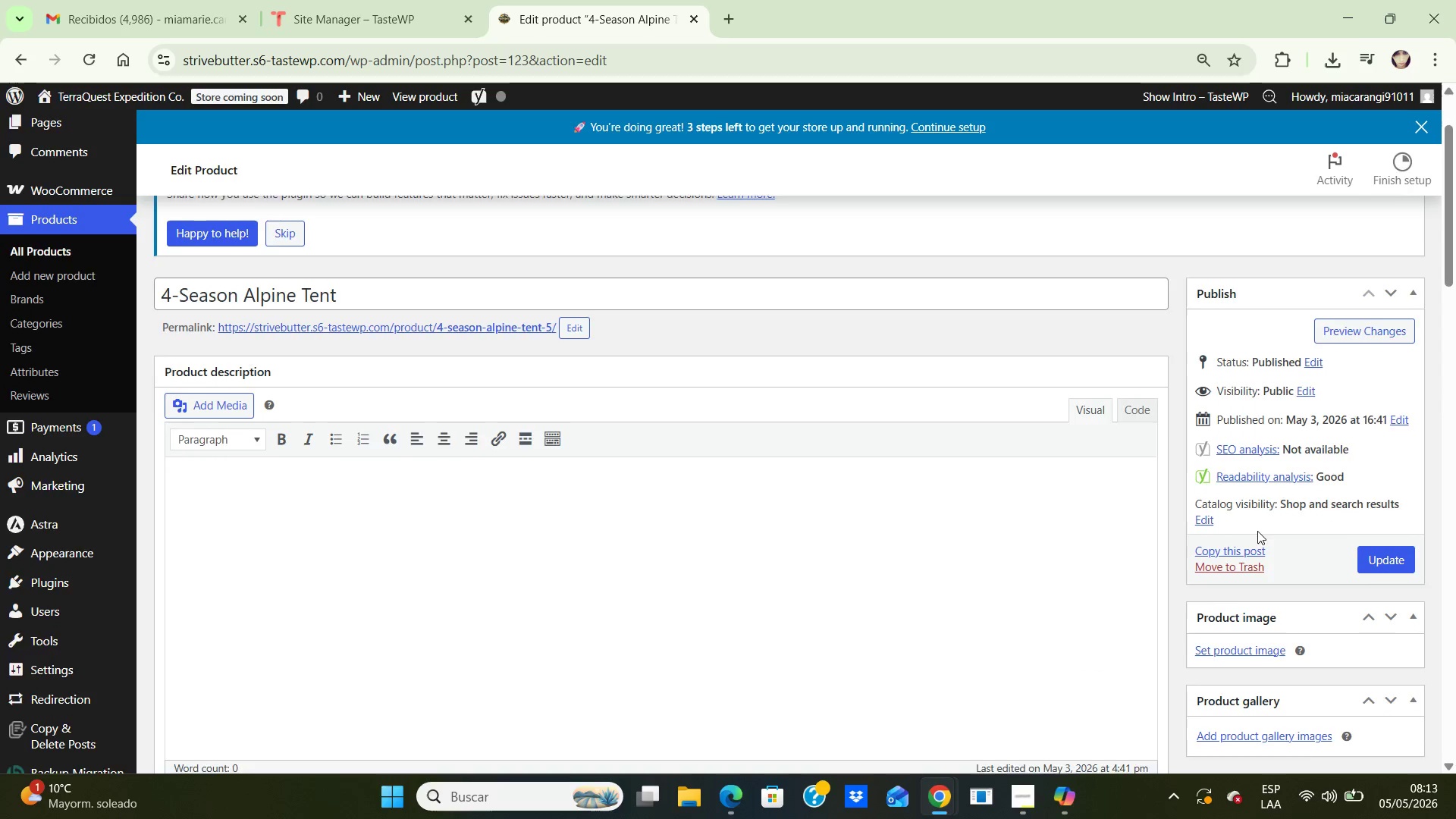 
key(ArrowDown)
 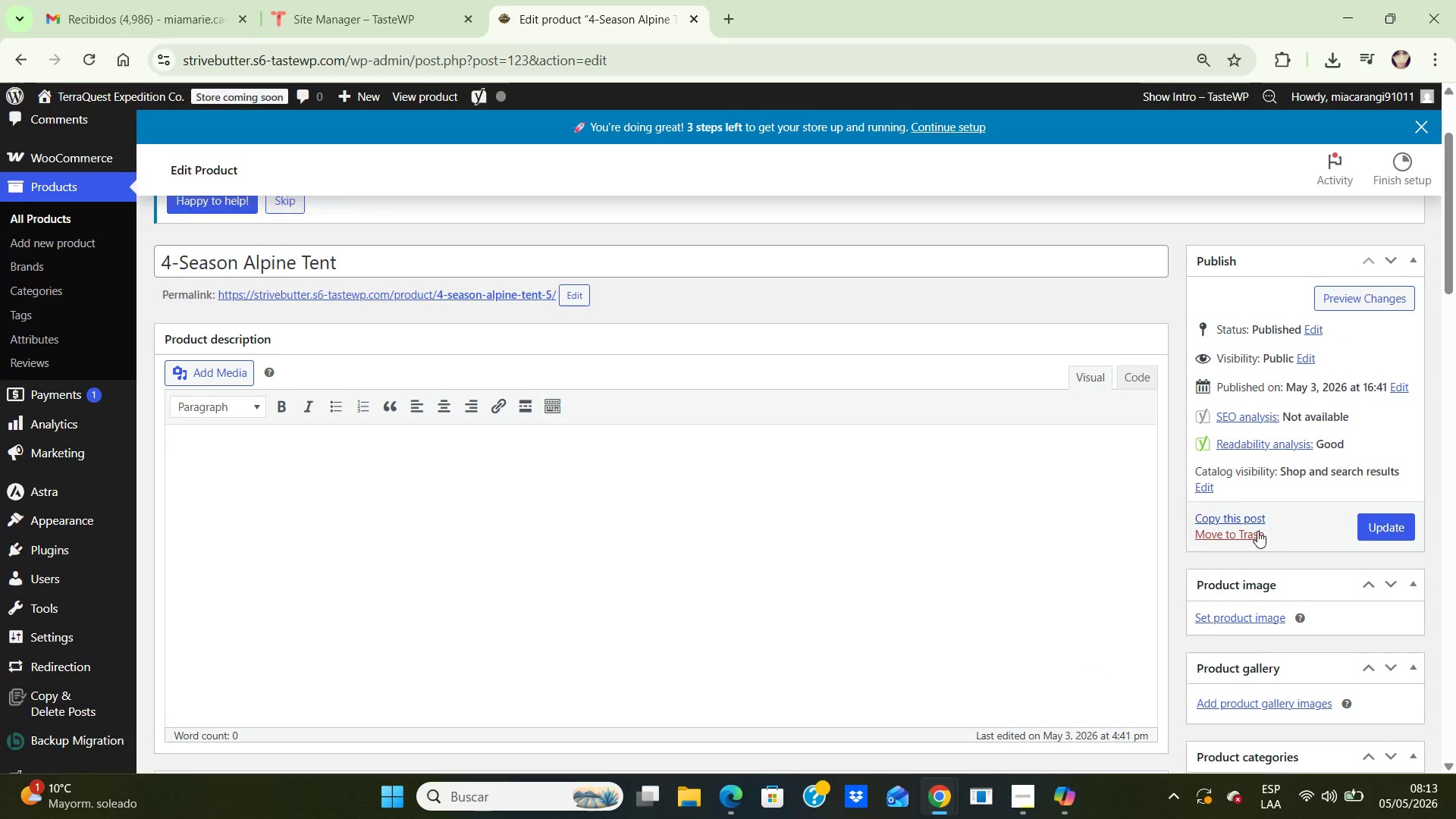 
key(ArrowDown)
 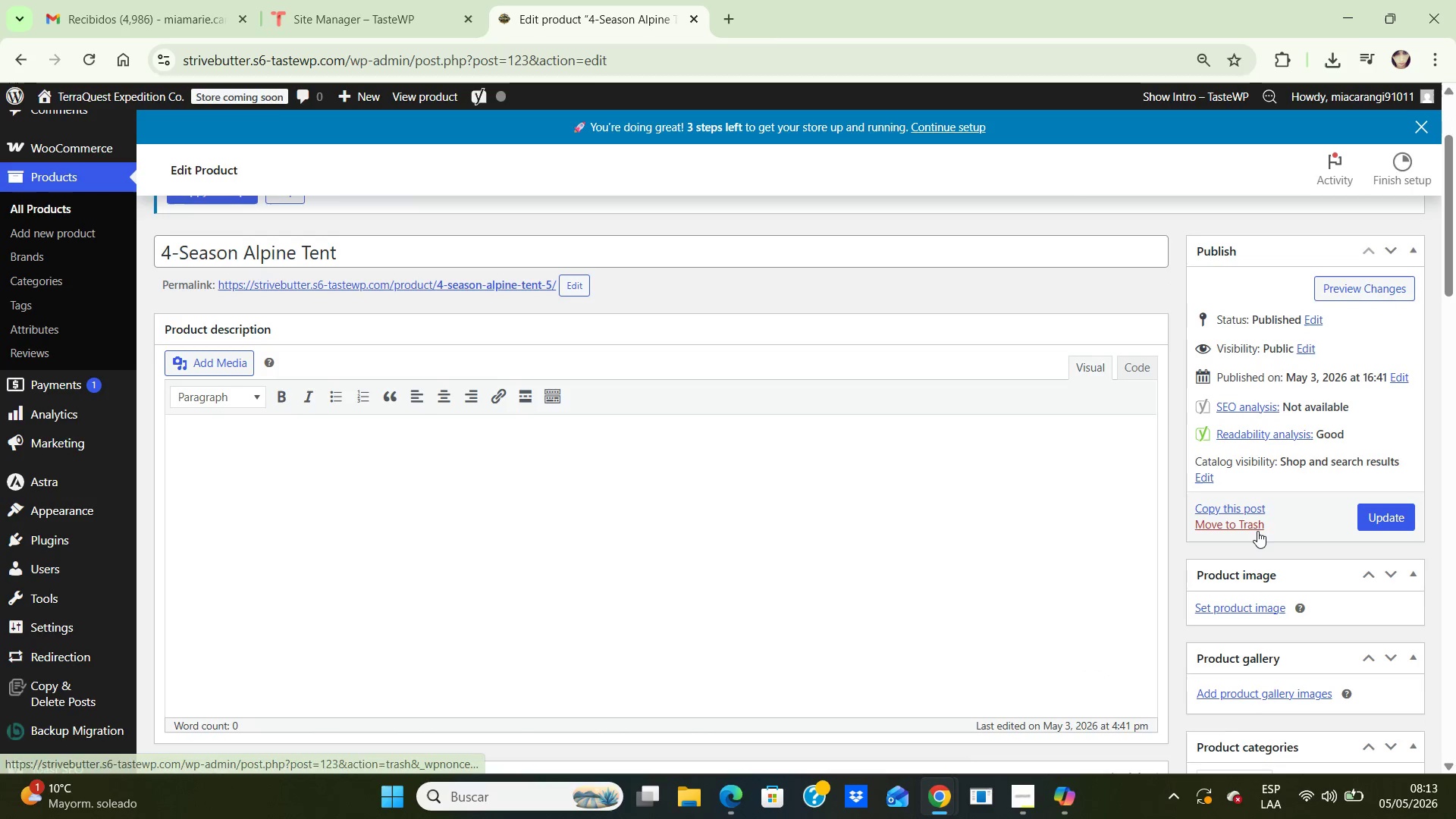 
key(ArrowDown)
 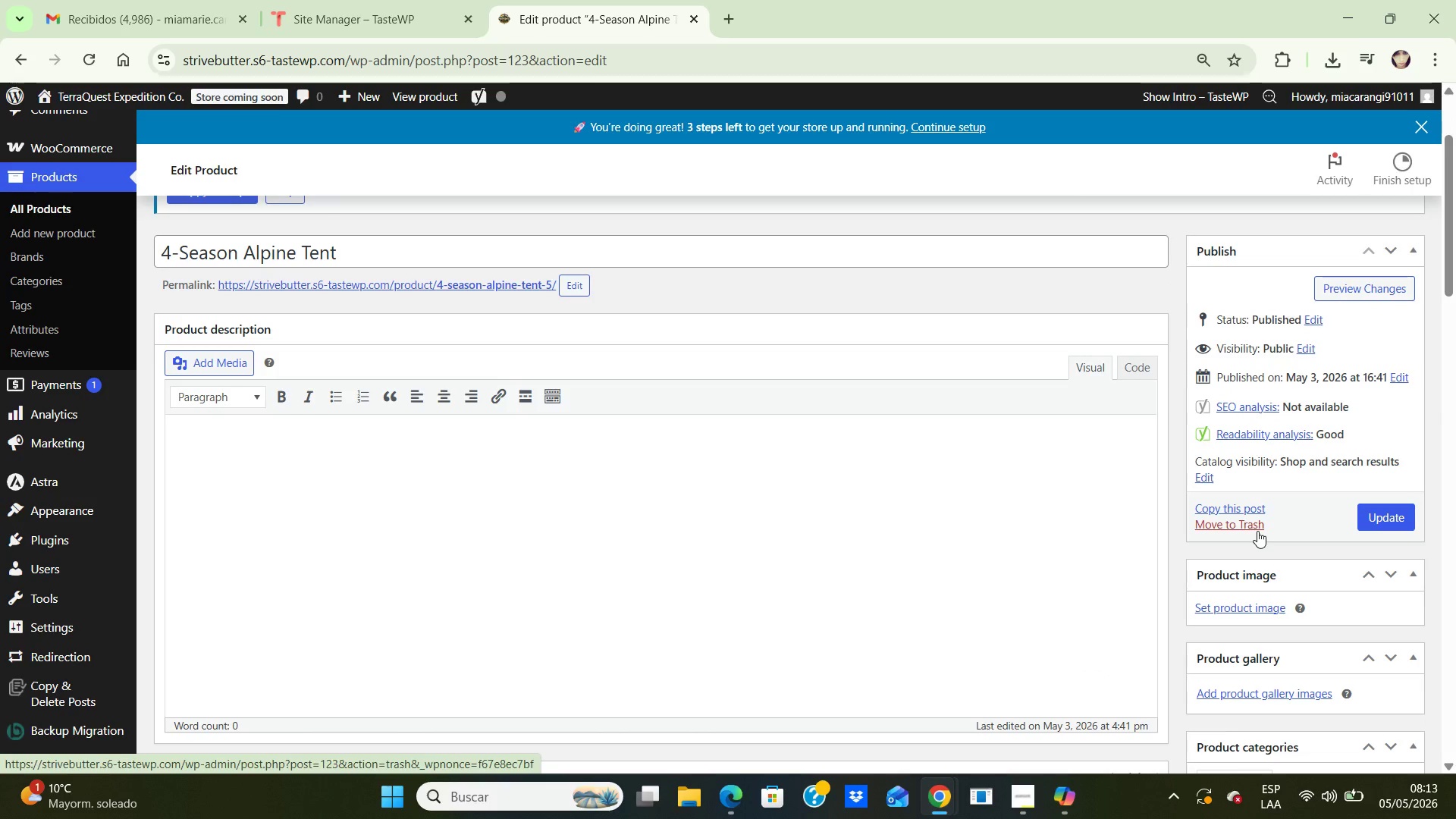 
wait(5.41)
 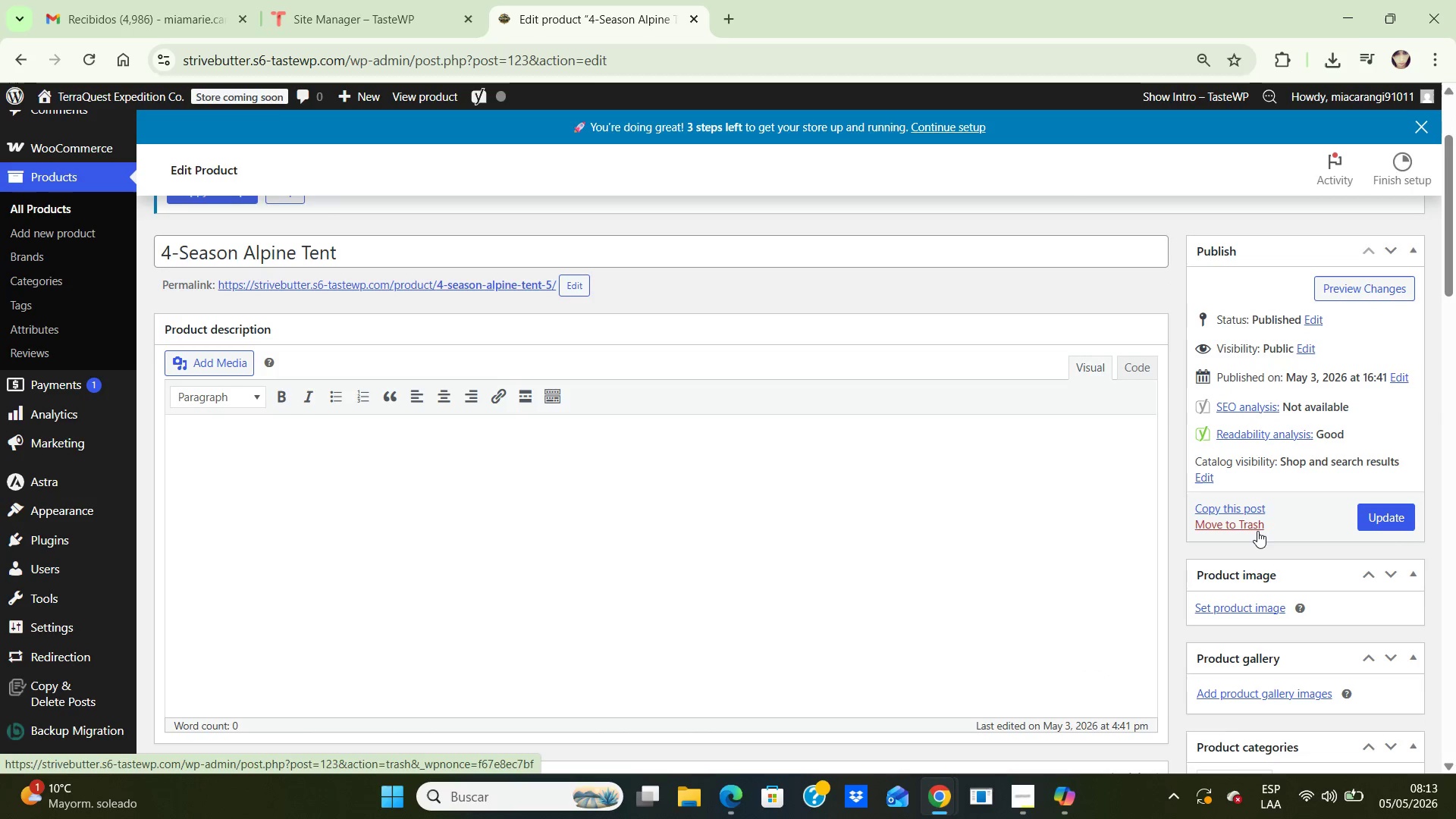 
left_click([536, 437])
 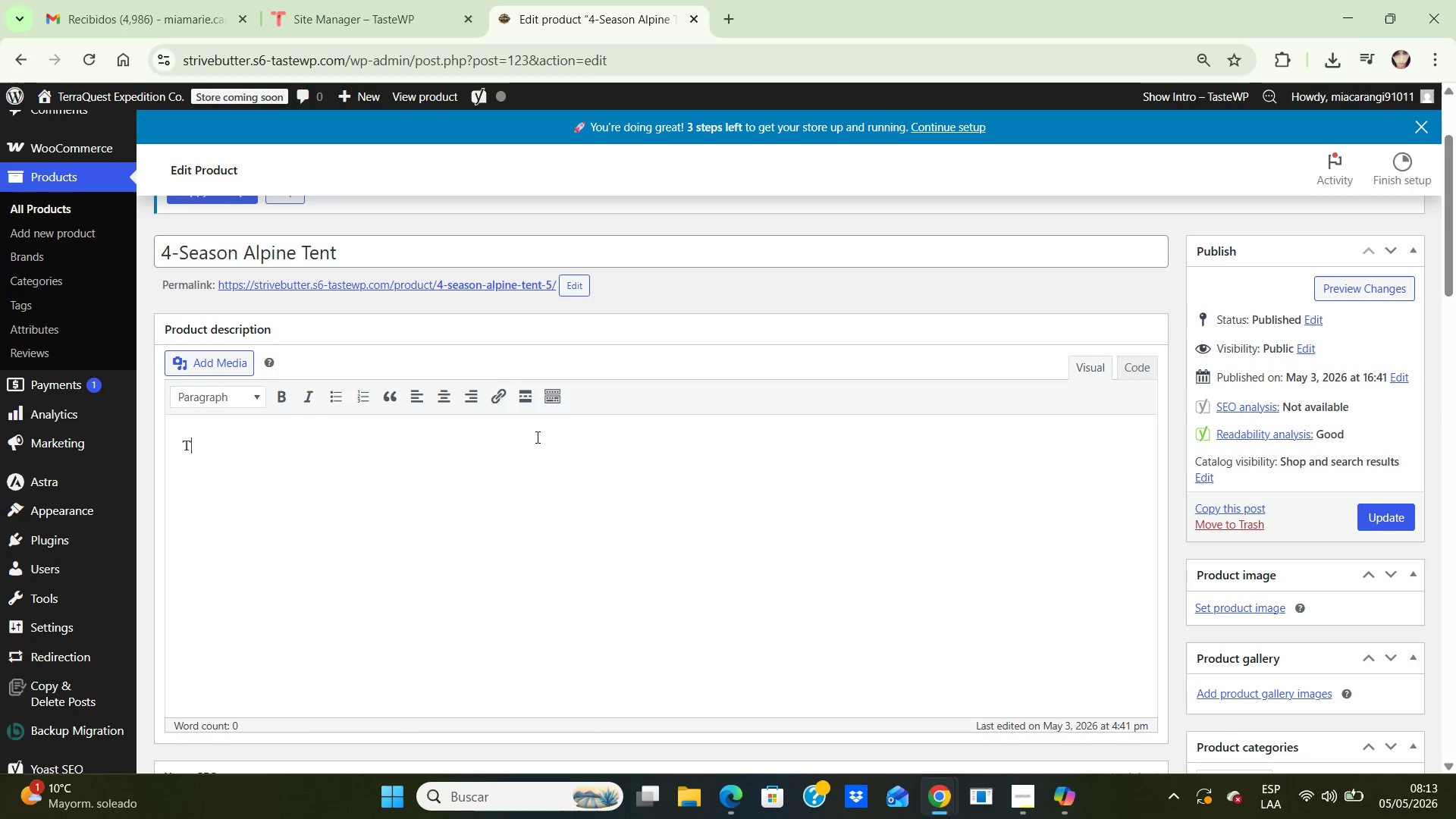 
type(TH)
key(Backspace)
key(Backspace)
type(T)
key(Backspace)
key(Backspace)
key(Backspace)
type(The 4-s)
key(Backspace)
type(Season Alpine Tent a)
key(Backspace)
type(was slected for TerraQuest explorers preparing for harsh weather conditions, alpine trekking routes, and remote mountain expeditions requiring dependable outdoor shelter. Its rugged expedition-ready construction supports travelers navigating cold )
key(Backspace)
type(-climate terrain without sacrificing stability or proe)
key(Backspace)
type(tection.)
 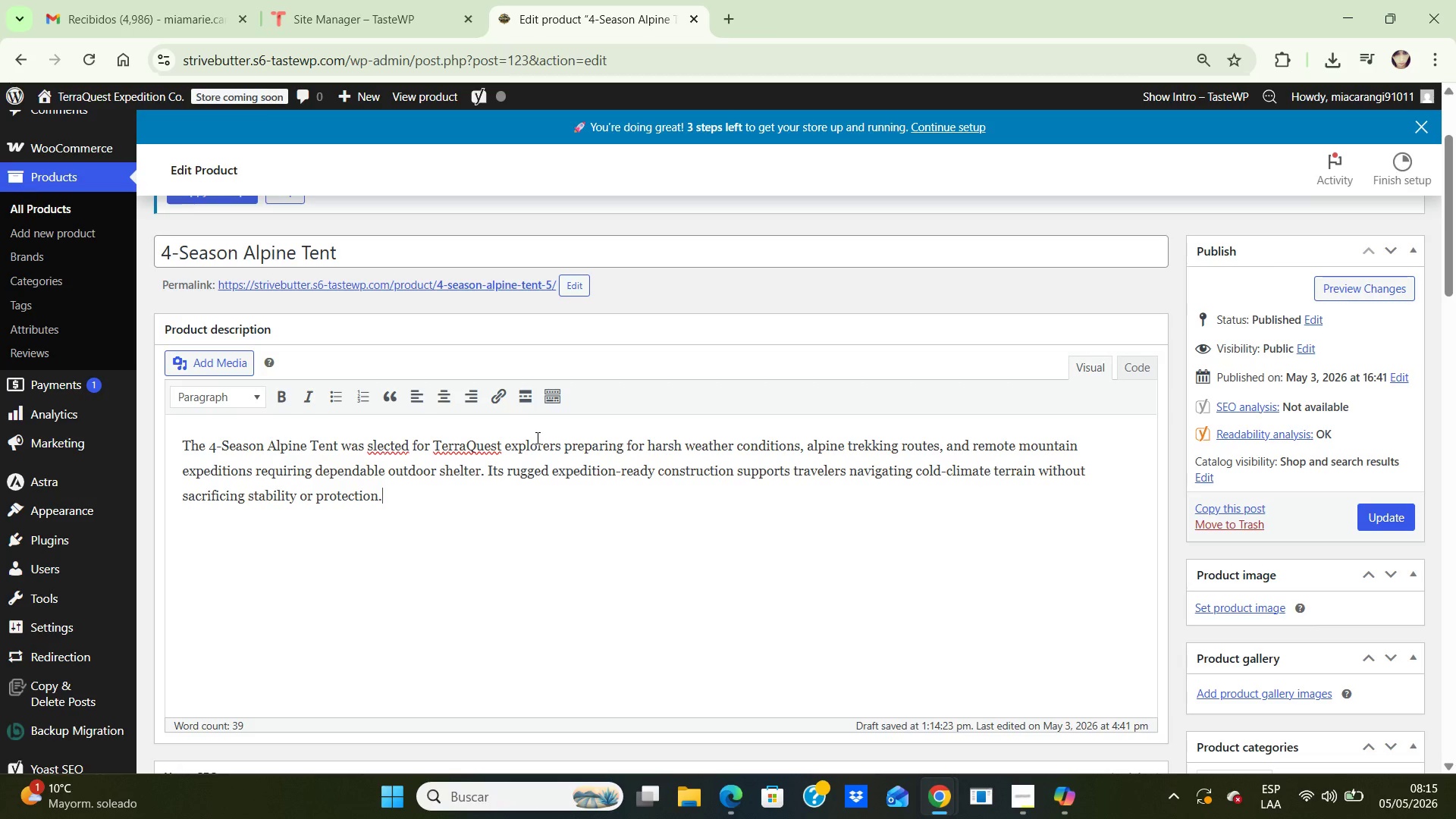 
key(Enter)
 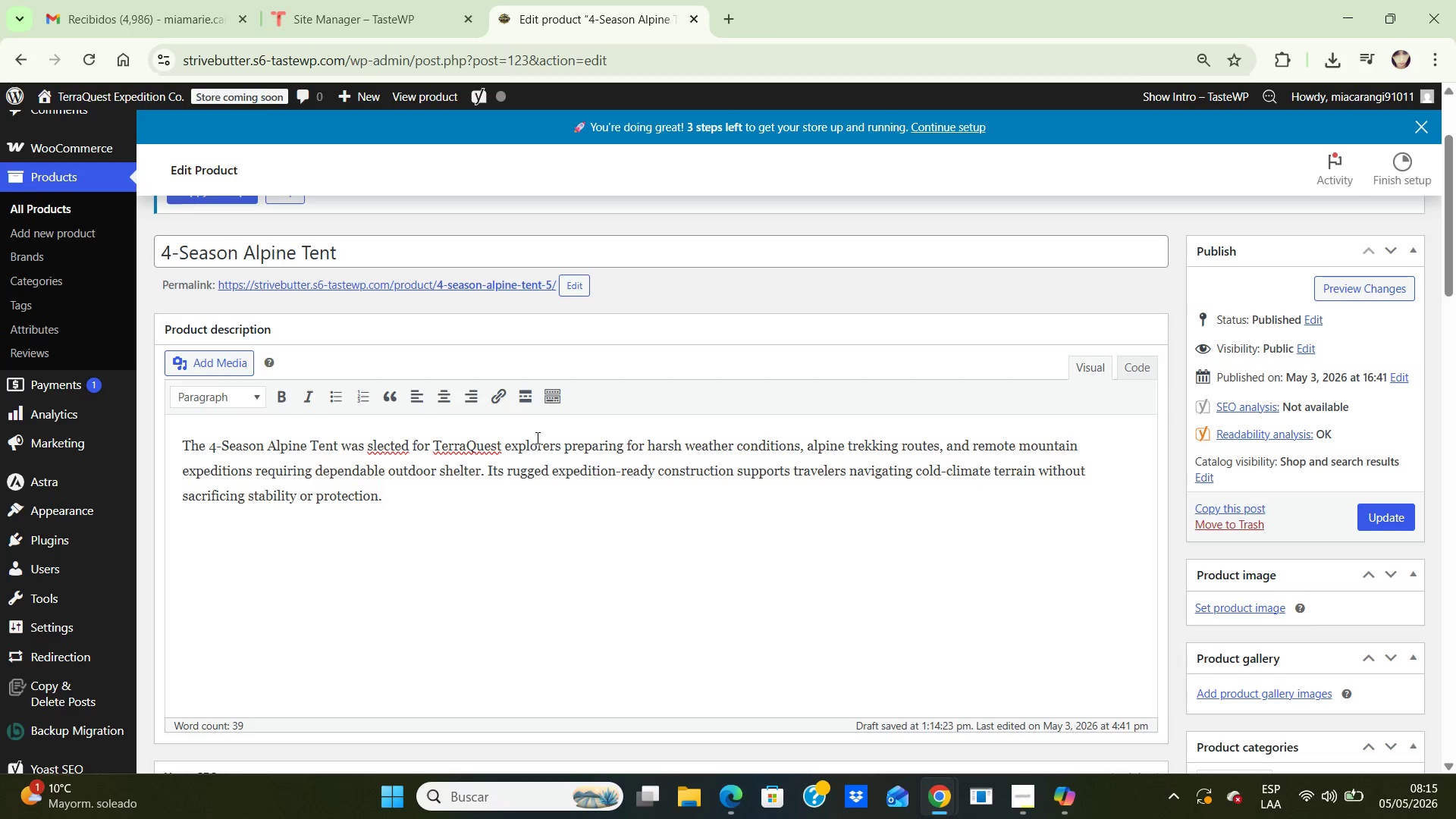 
type(The storefront)
 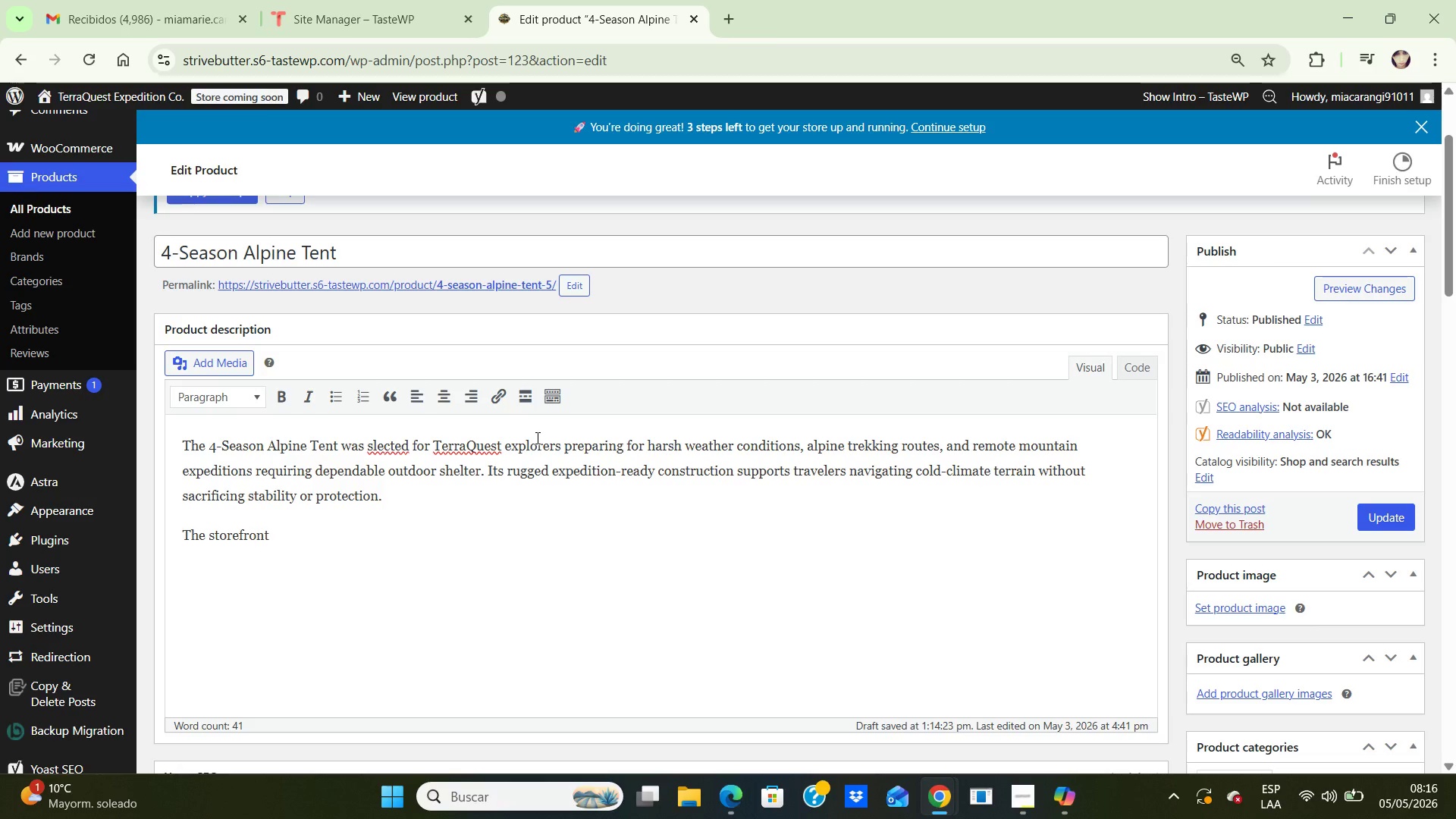 
type( preservation intentionally avoids generic warehouse-styk)
key(Backspace)
type(le copy by focusing o )
key(Backspace)
type(n the real expedition environments where this type of outdoor equipment becomes essential. Customers exploring TerraQuest gear collections are typically searching for equipment capable of supporting serious adventure travel experiences.)
 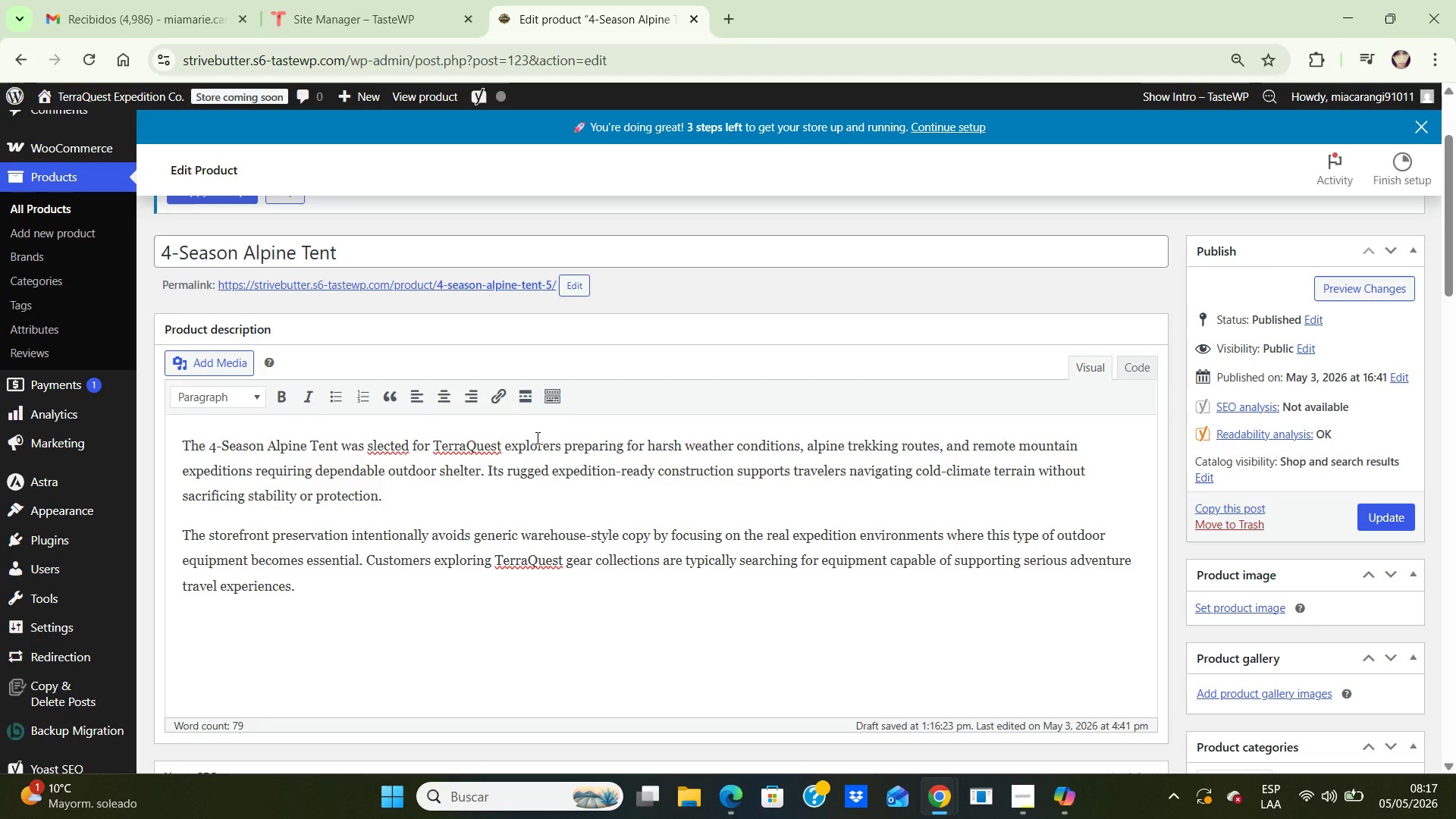 
wait(7.73)
 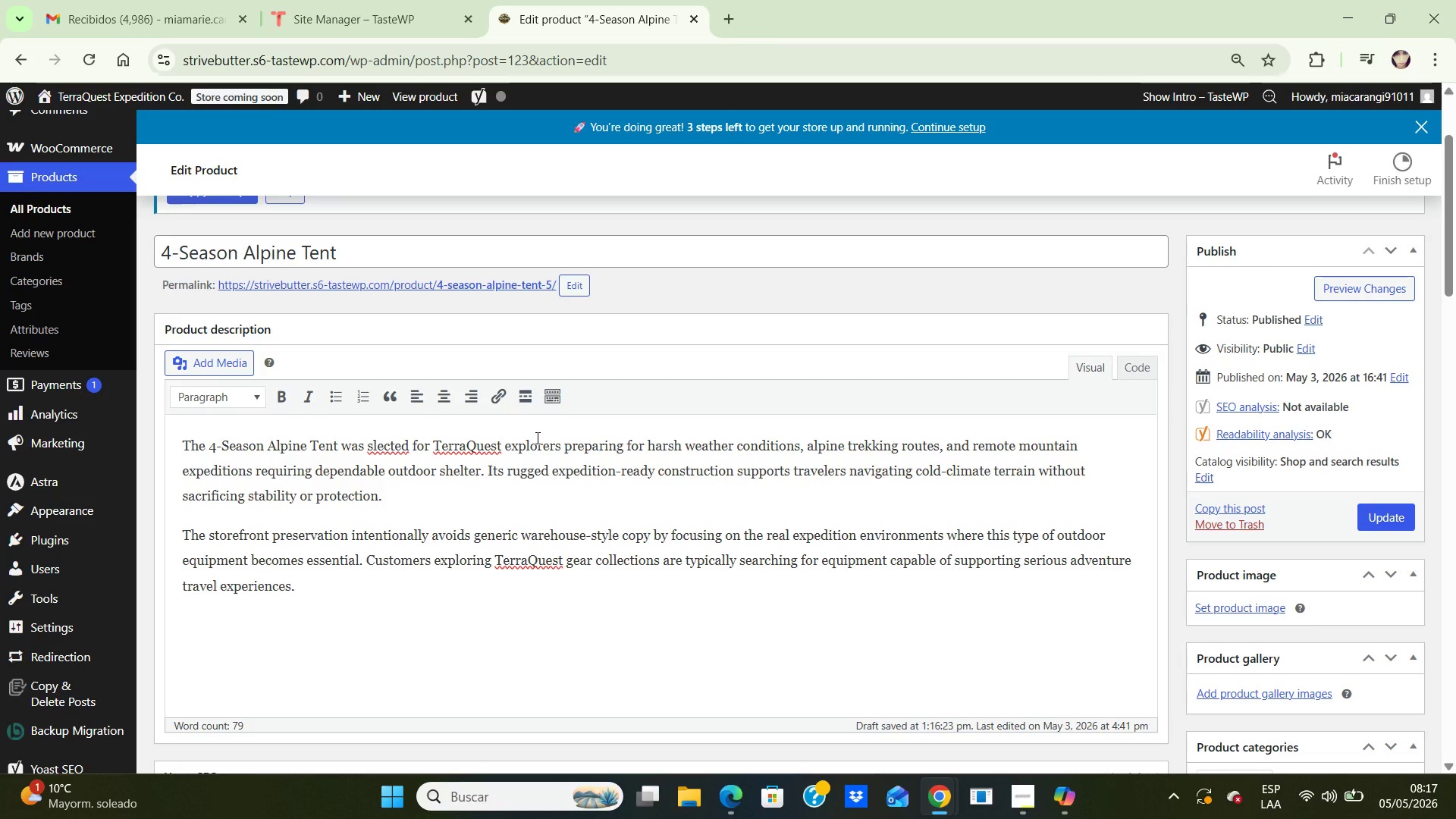 
scroll: coordinate [506, 453], scroll_direction: down, amount: 19.0
 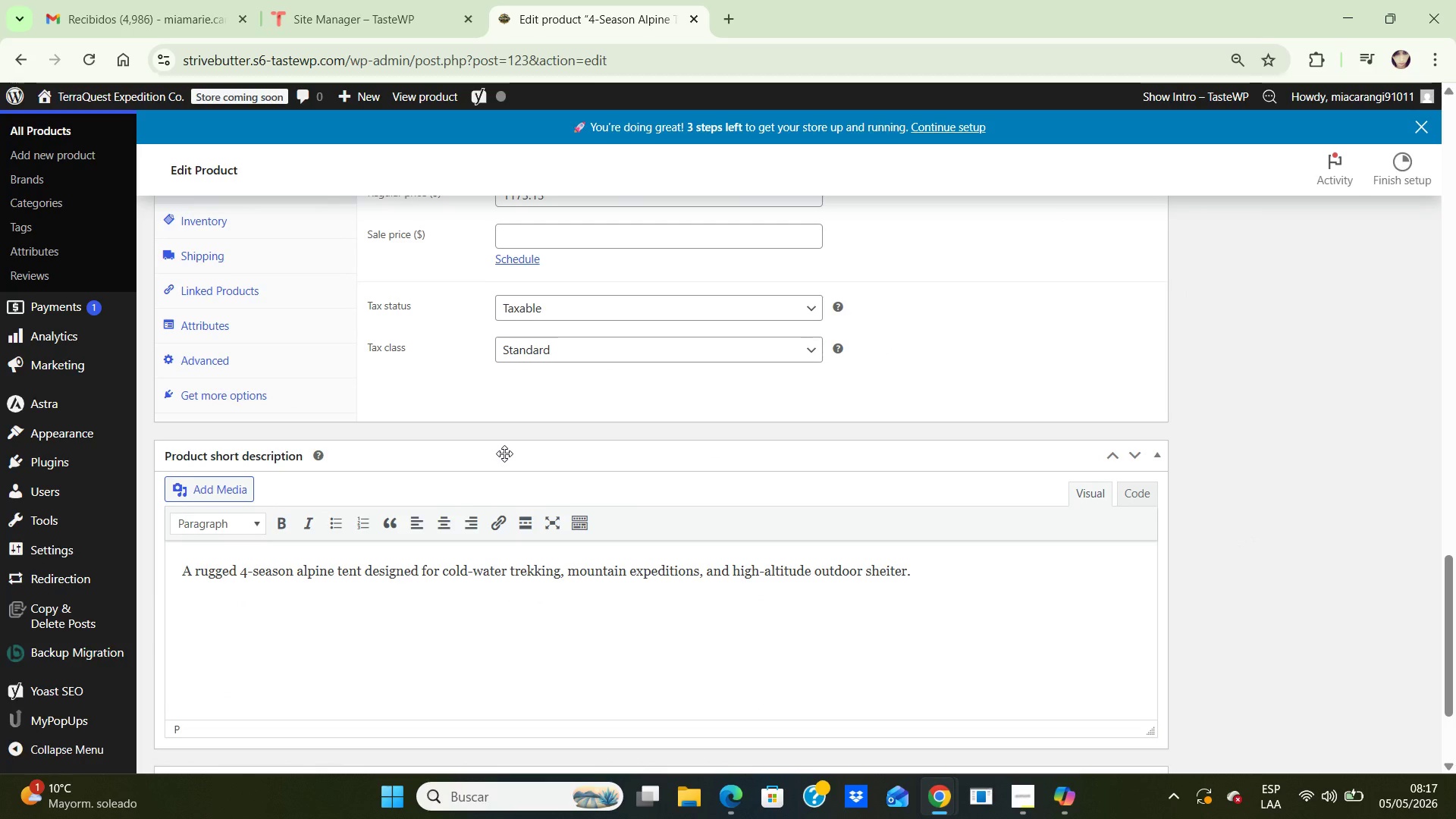 
scroll: coordinate [504, 453], scroll_direction: up, amount: 16.0
 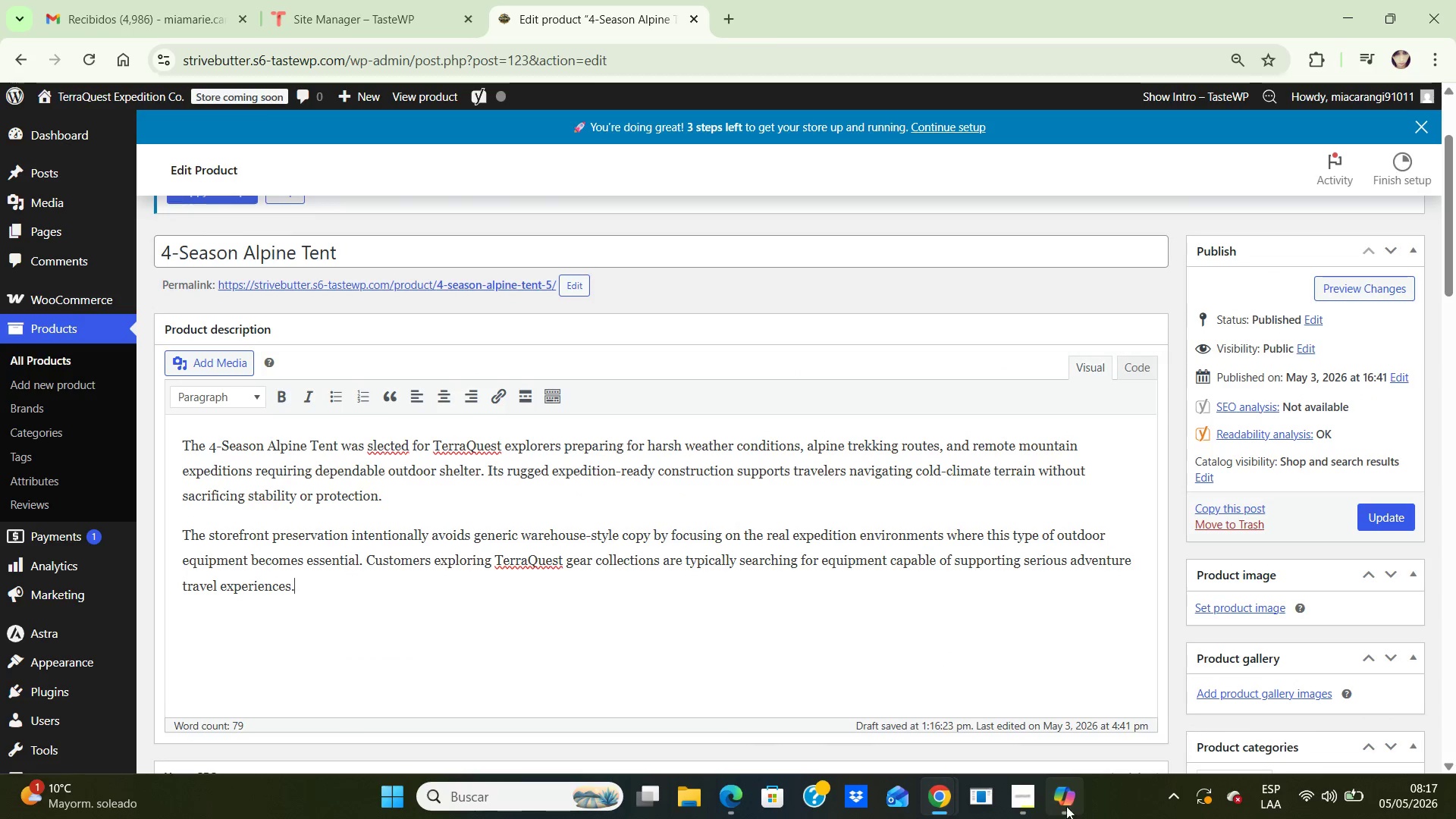 
left_click([1064, 795])
 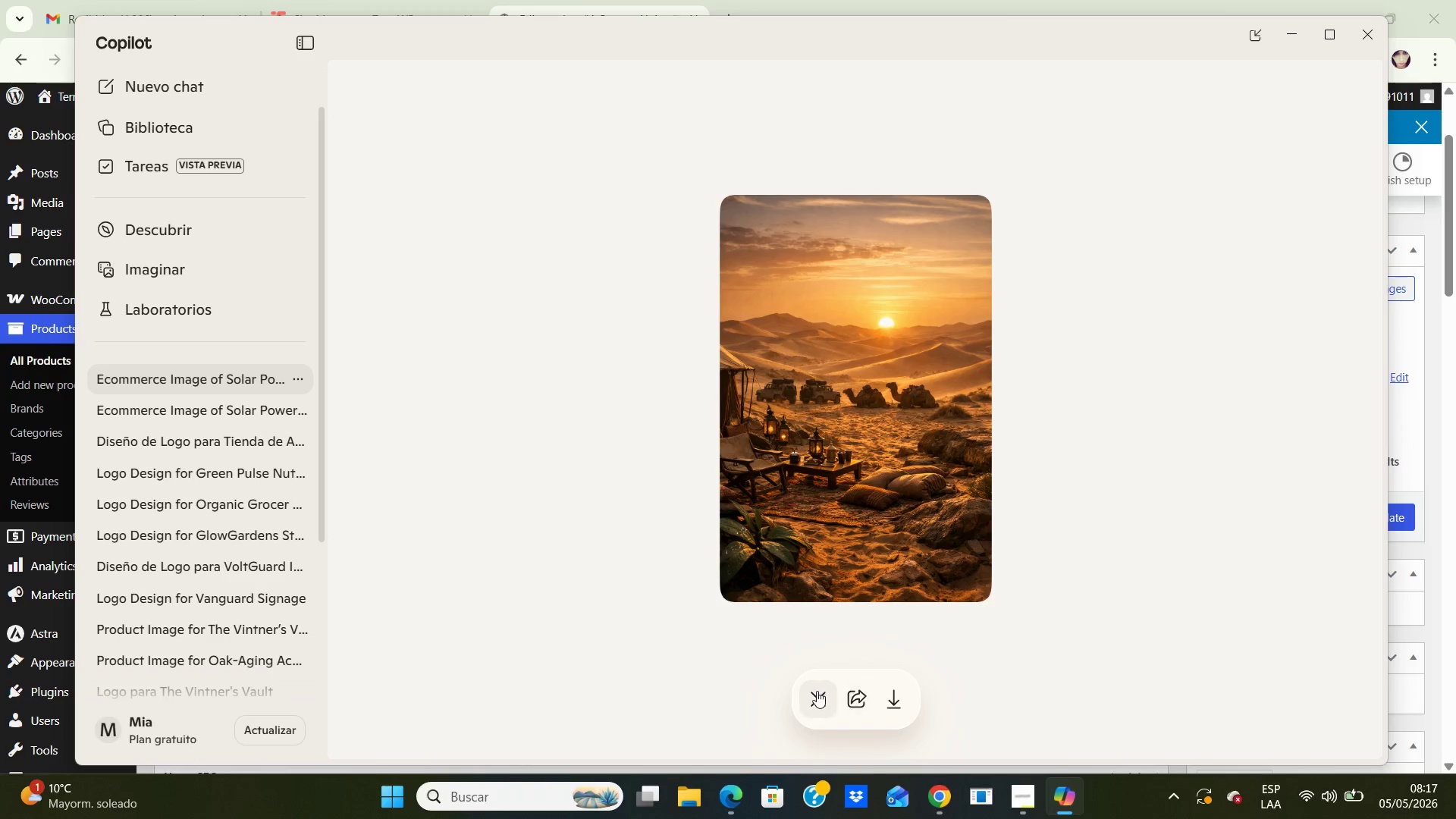 
left_click([814, 692])
 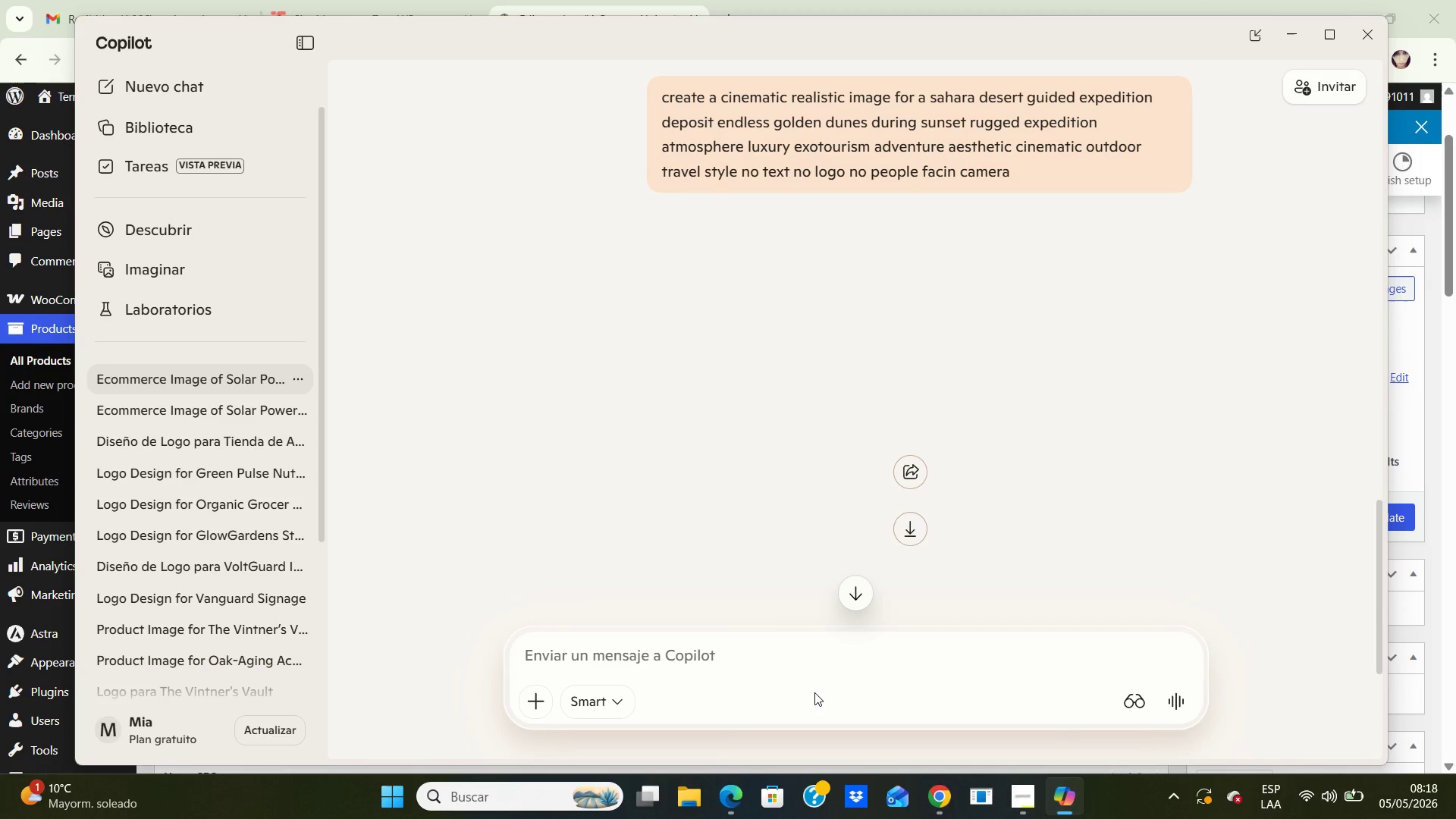 
wait(14.31)
 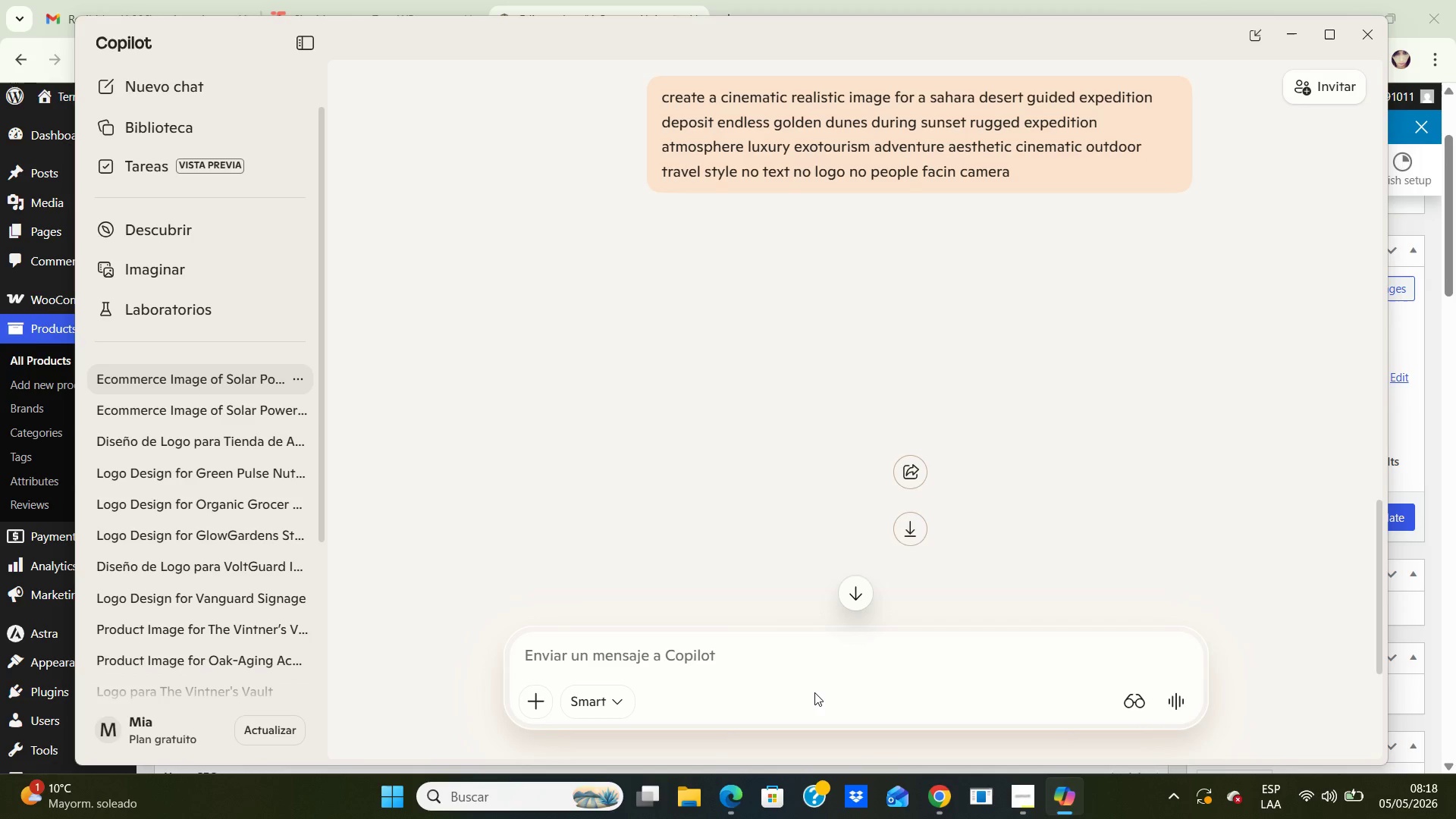 
type(Create a premium ralistic )
key(Backspace)
key(Backspace)
key(Backspace)
key(Backspace)
key(Backspace)
key(Backspace)
key(Backspace)
key(Backspace)
type(ealistic ecommerce image for 4-season alpine trekking ten )
key(Backspace)
type(t set on rocky snowy mountain terraa)
key(Backspace)
type(in during si)
key(Backspace)
type(unrise dramtic alpine landscape rugged expedition atms)
key(Backspace)
type(ospj)
key(Backspace)
type(here cinematic outdoor photography no text no logo no people)
 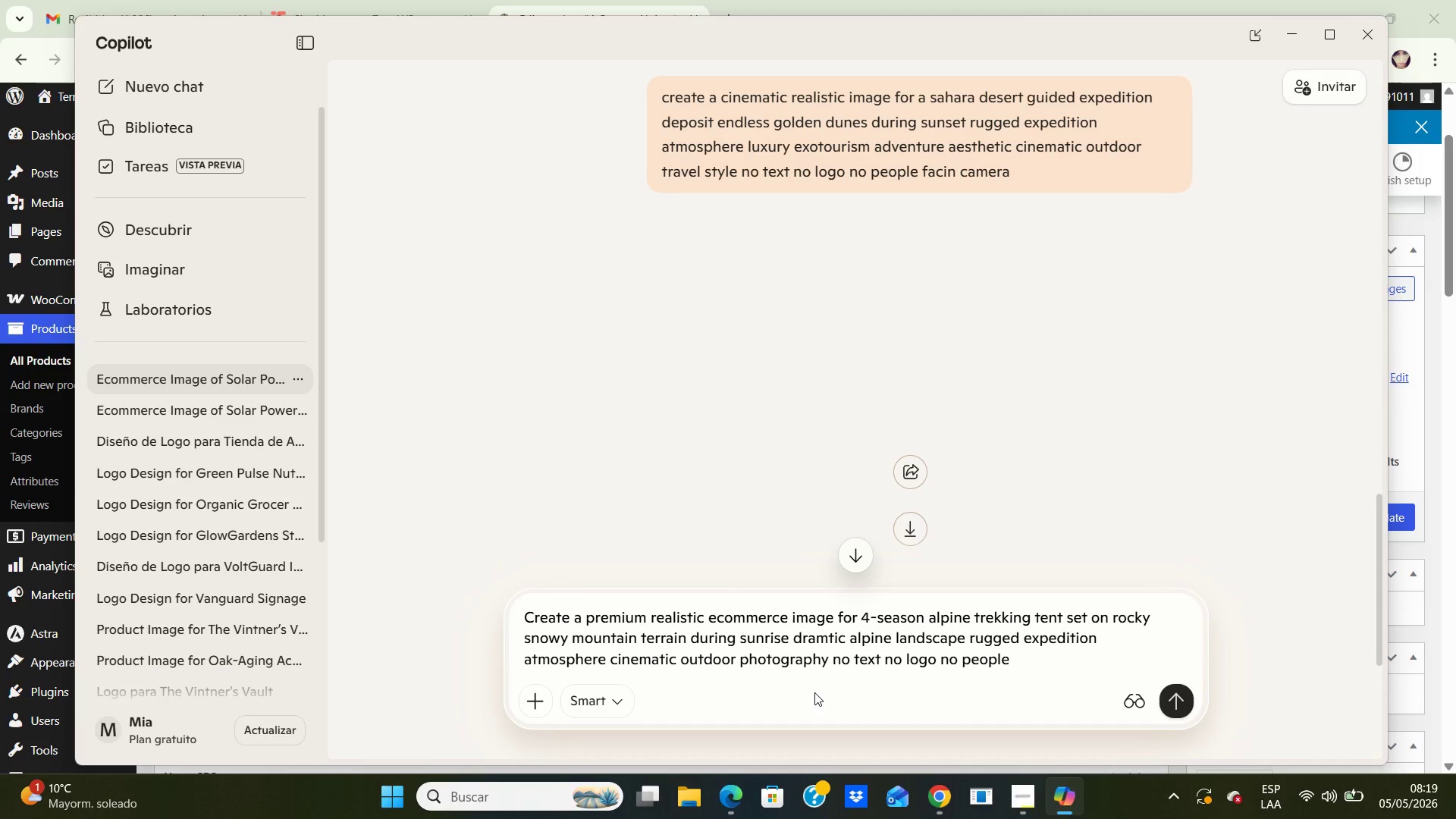 
key(Enter)
 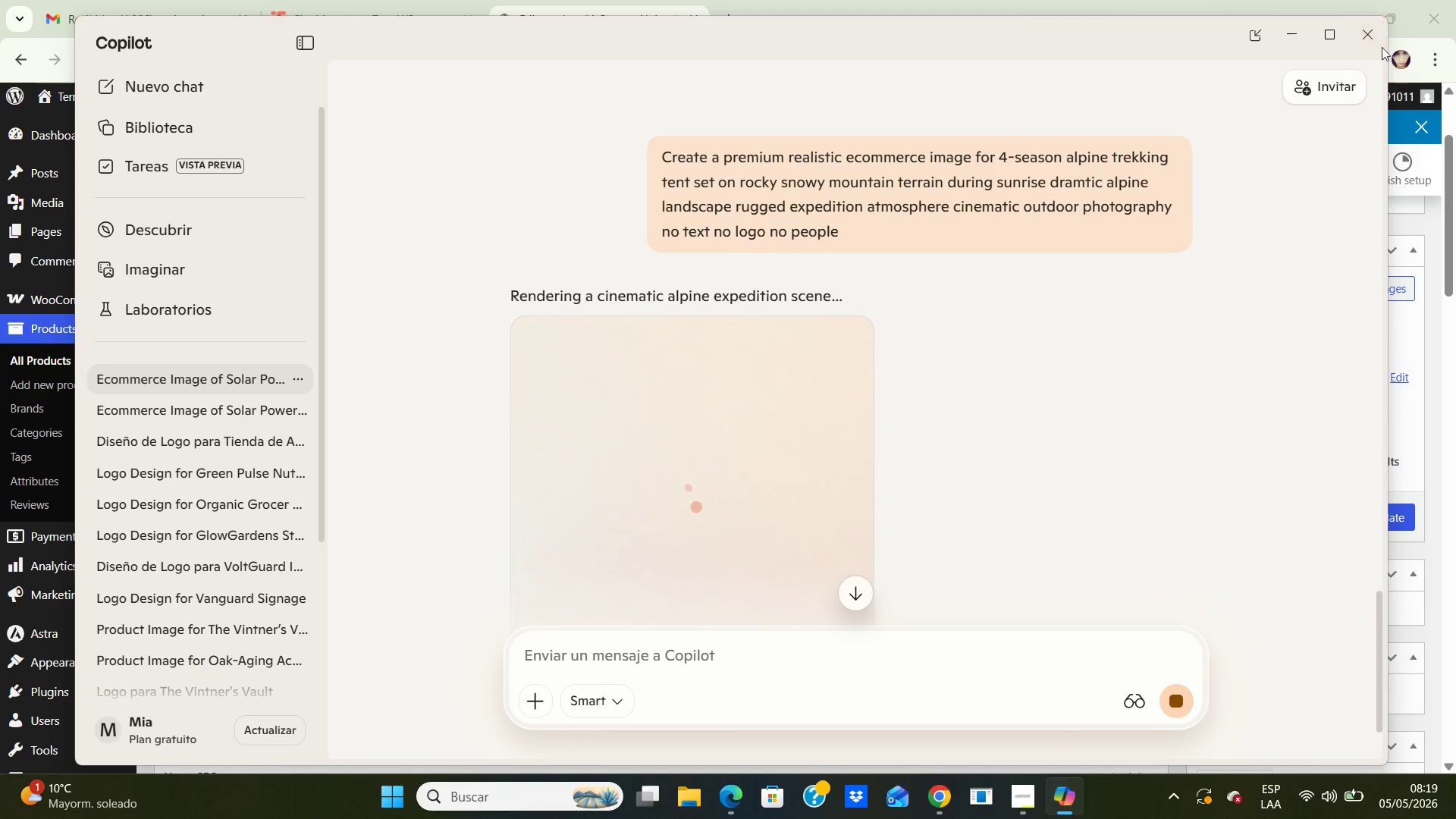 
wait(5.89)
 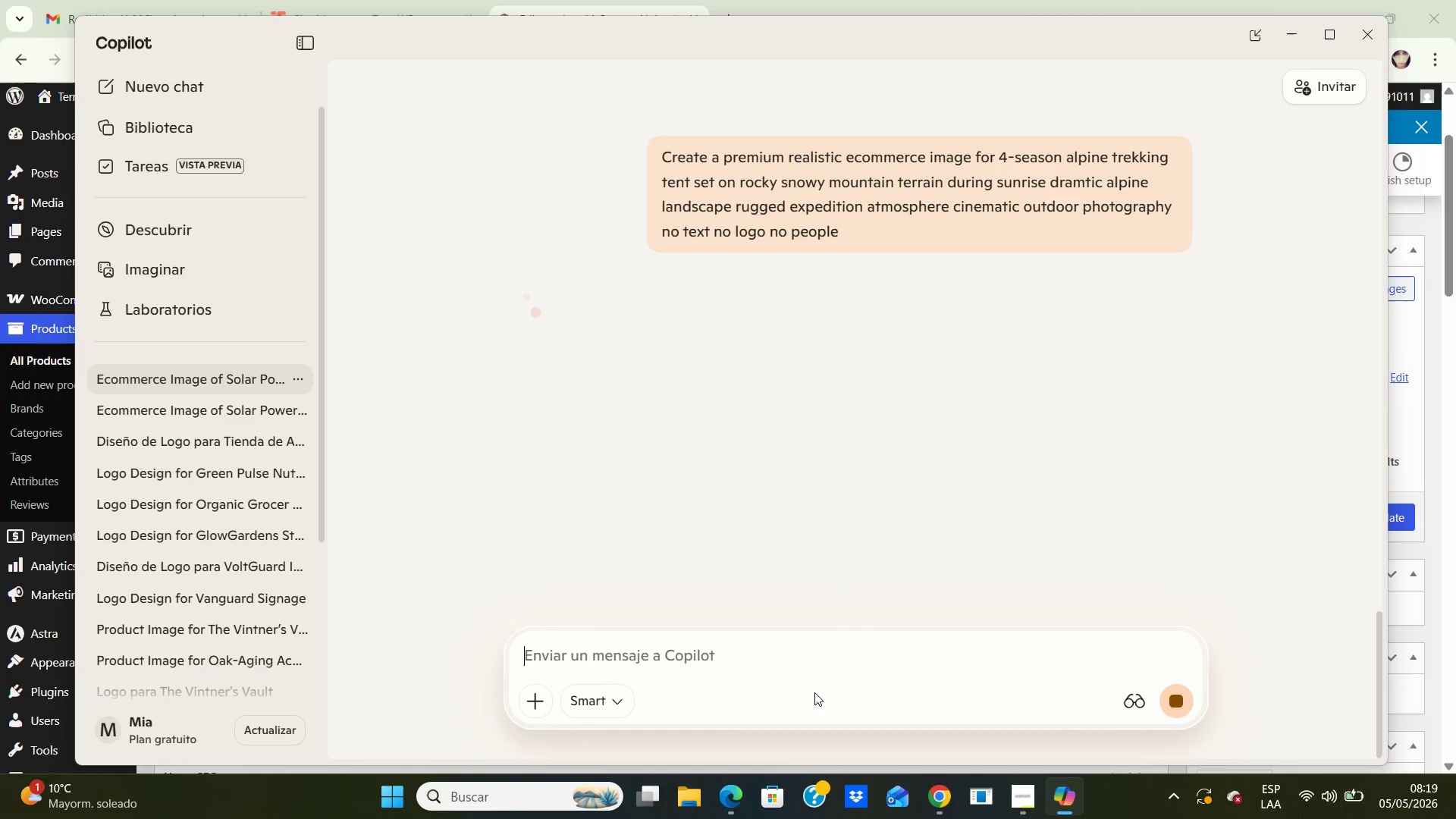 
left_click([1288, 30])
 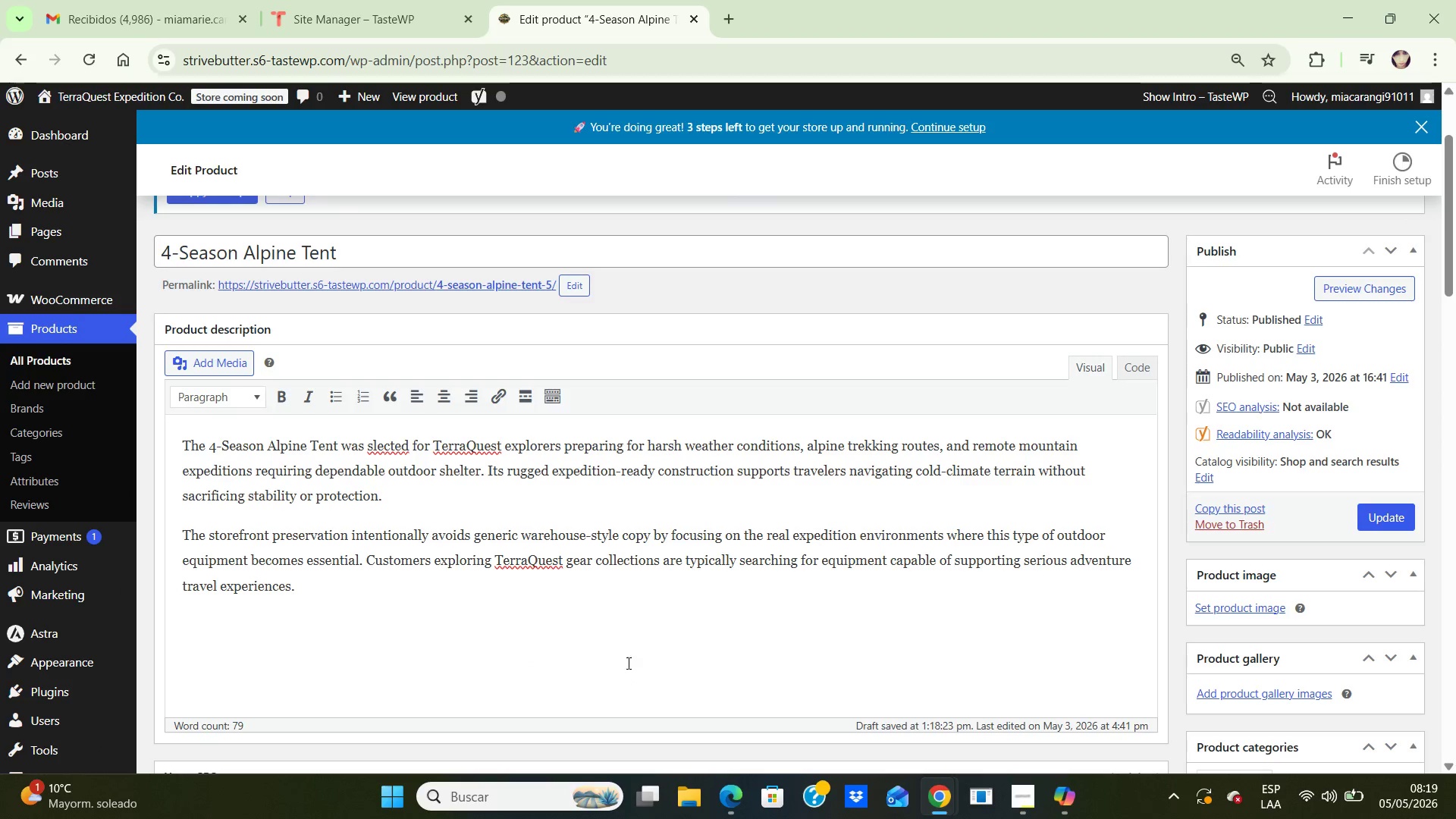 
scroll: coordinate [627, 657], scroll_direction: down, amount: 7.0
 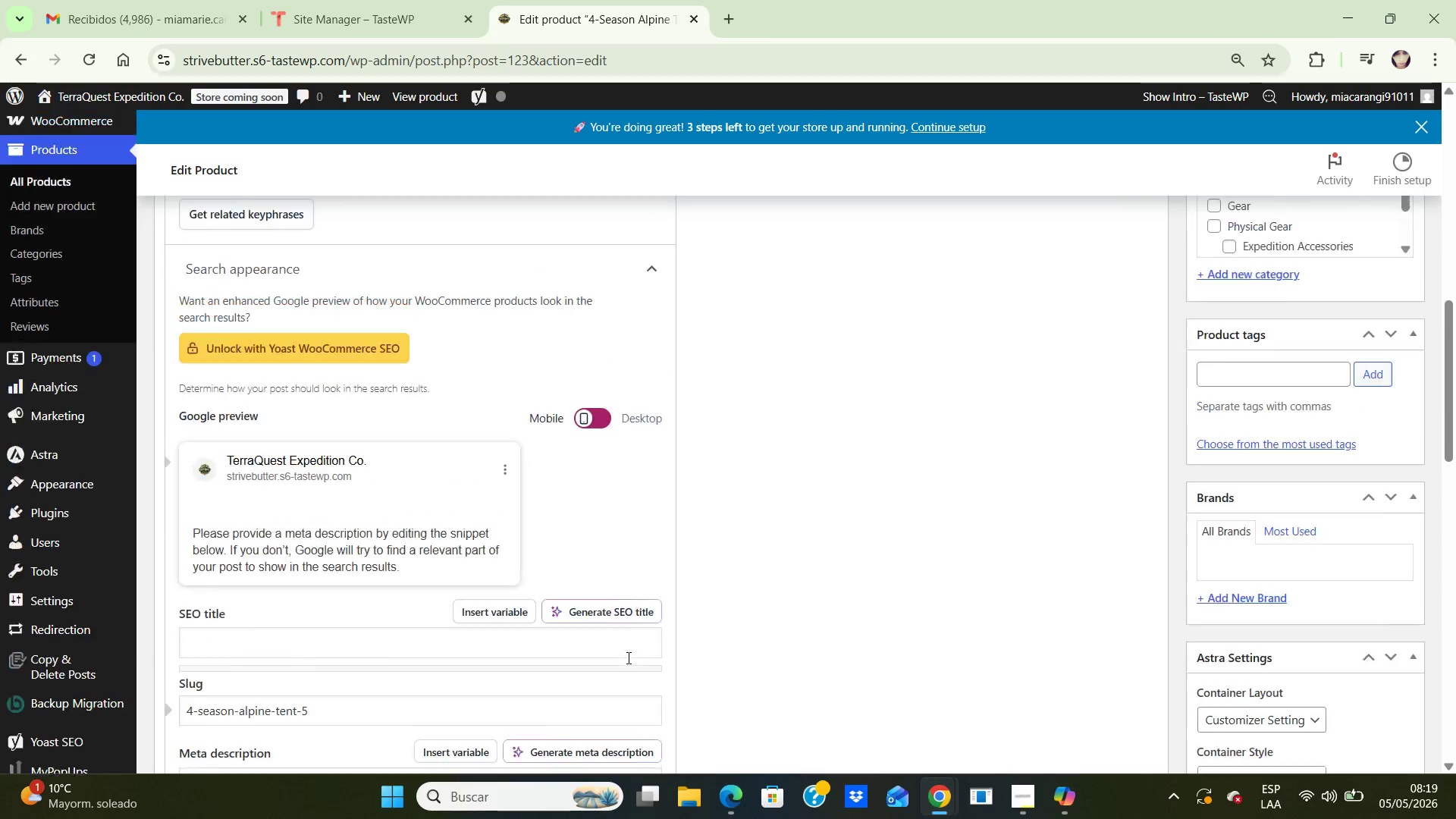 
scroll: coordinate [627, 657], scroll_direction: up, amount: 2.0
 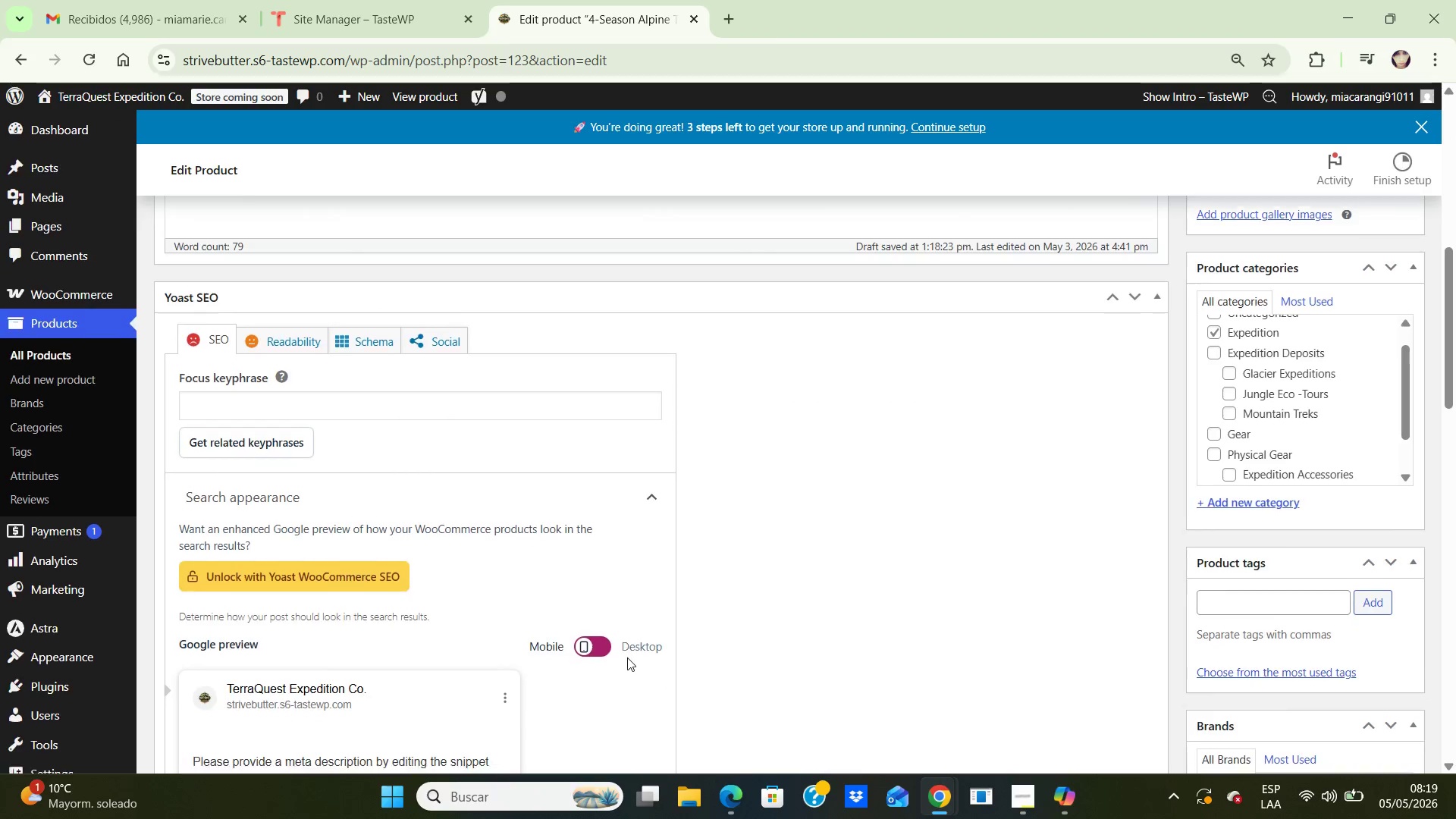 
scroll: coordinate [627, 657], scroll_direction: none, amount: 0.0
 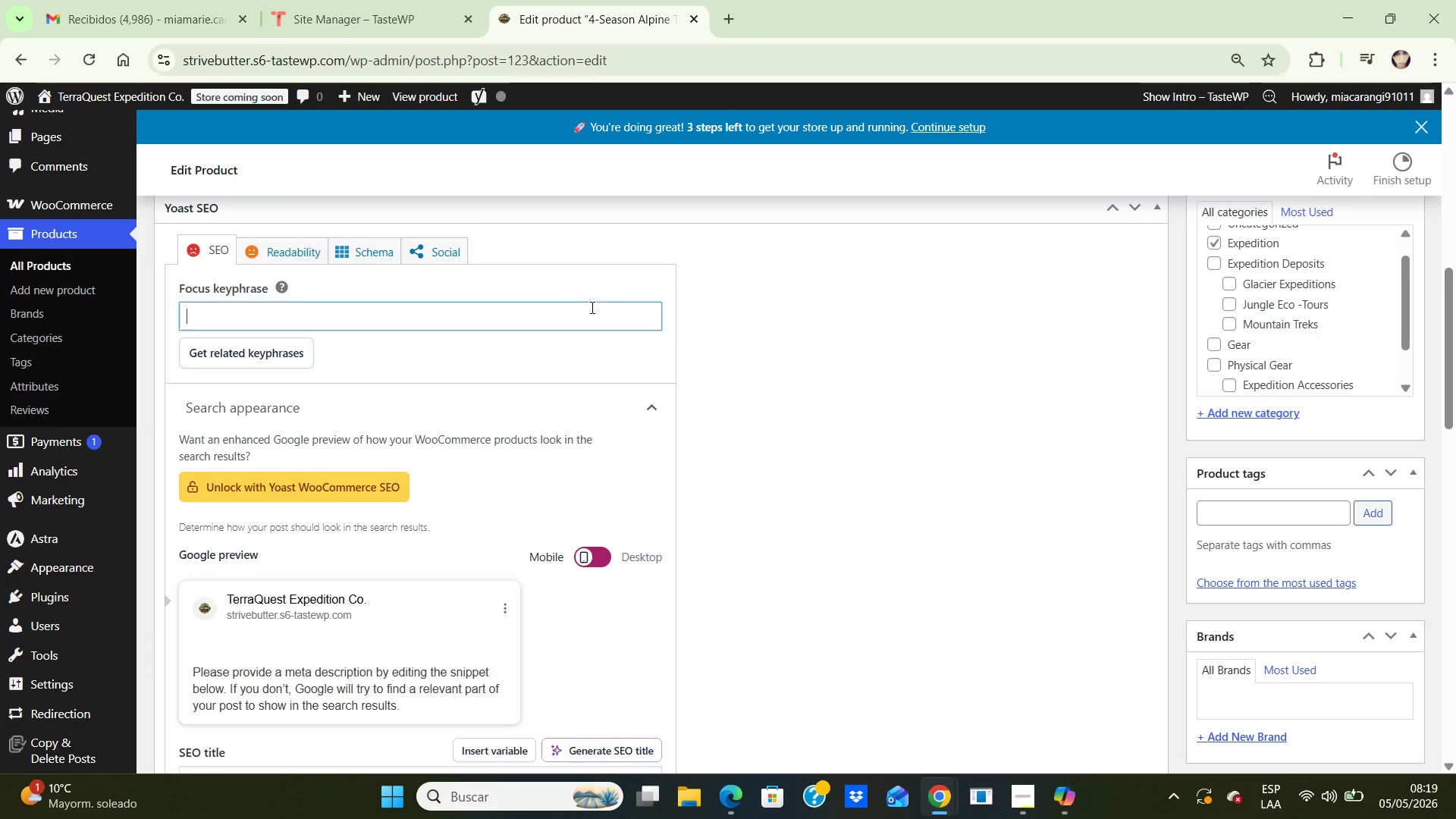 
left_click([591, 307])
 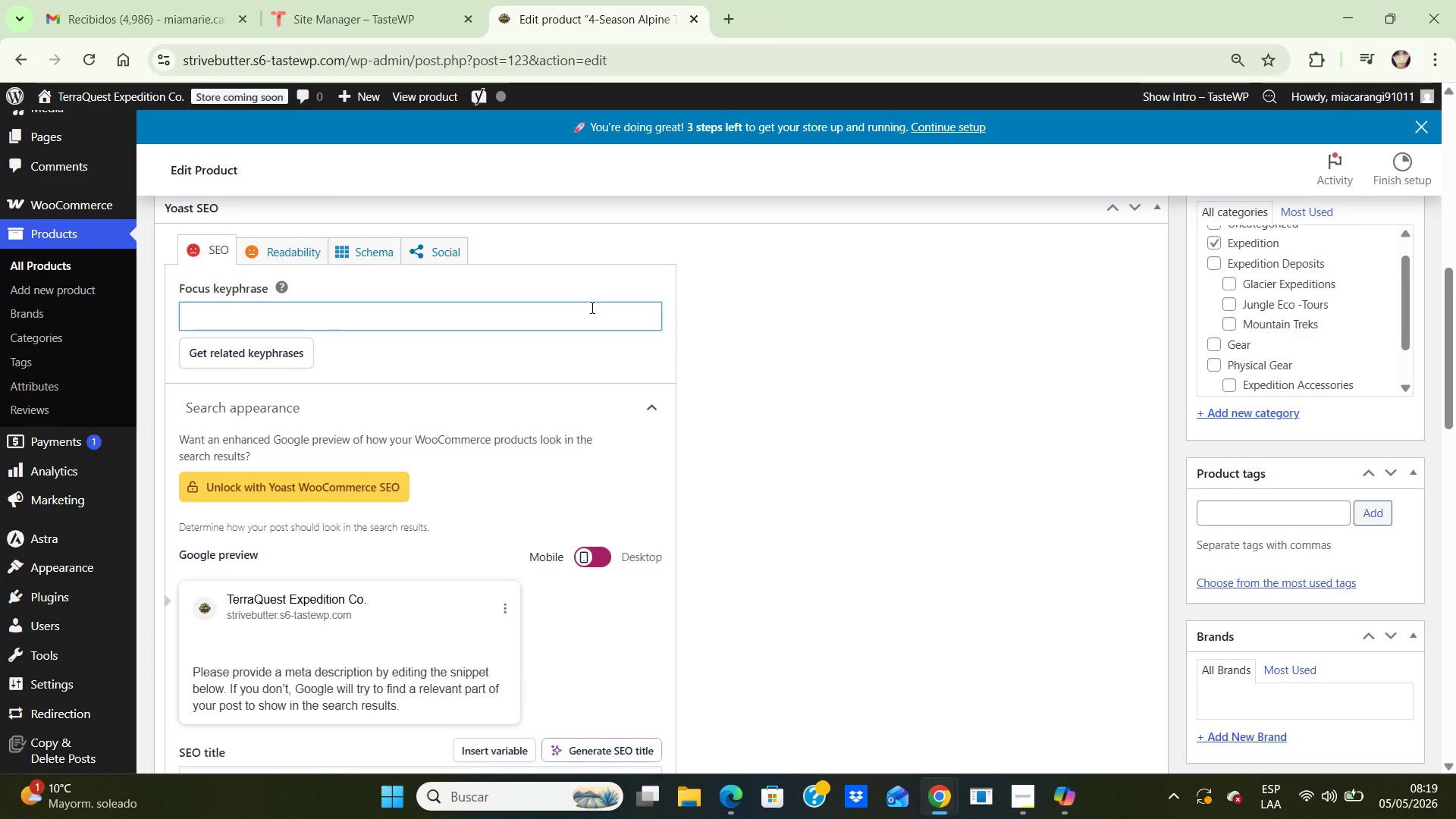 
type(4 season alpine trekking tent)
 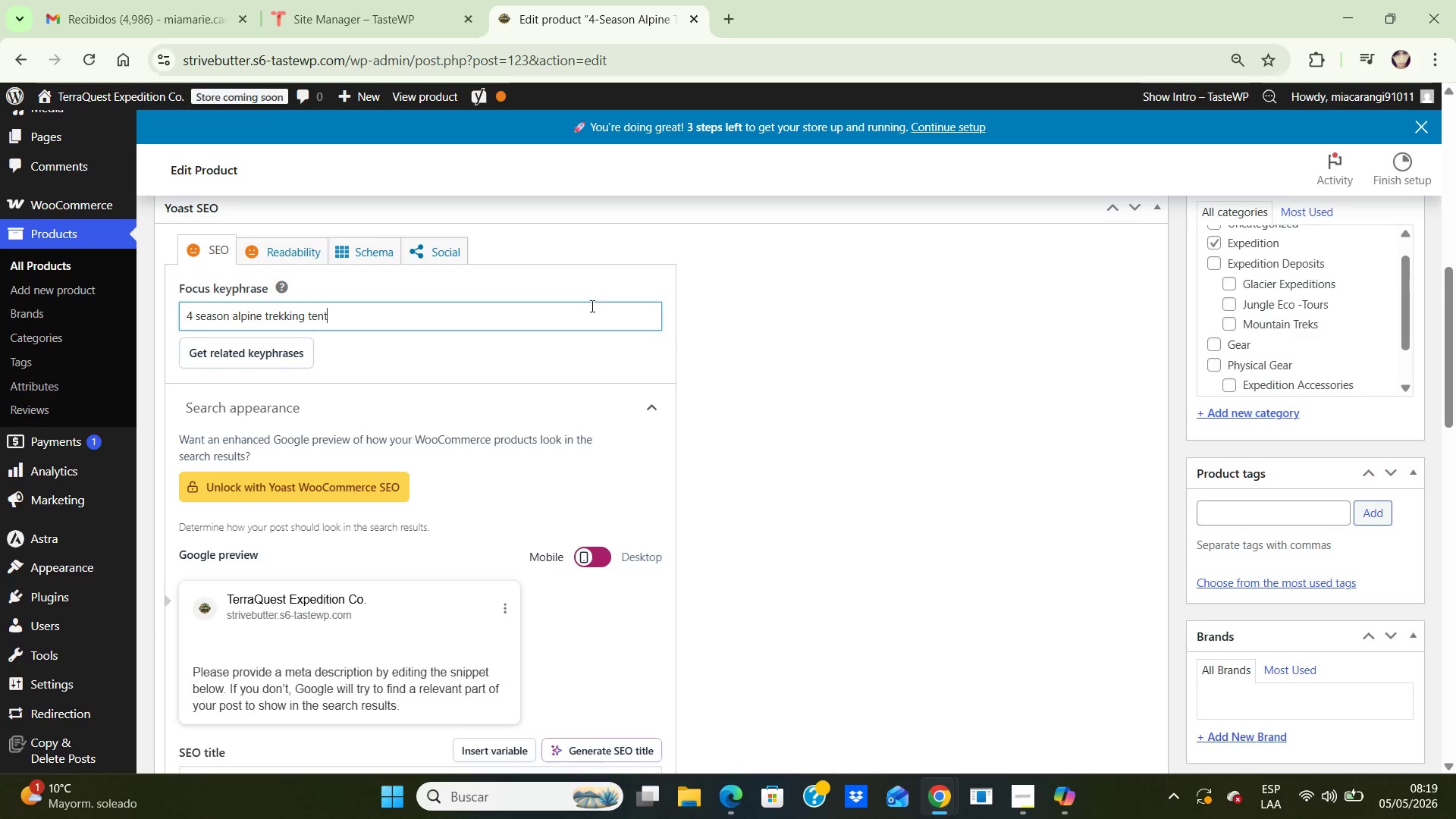 
scroll: coordinate [591, 306], scroll_direction: down, amount: 4.0
 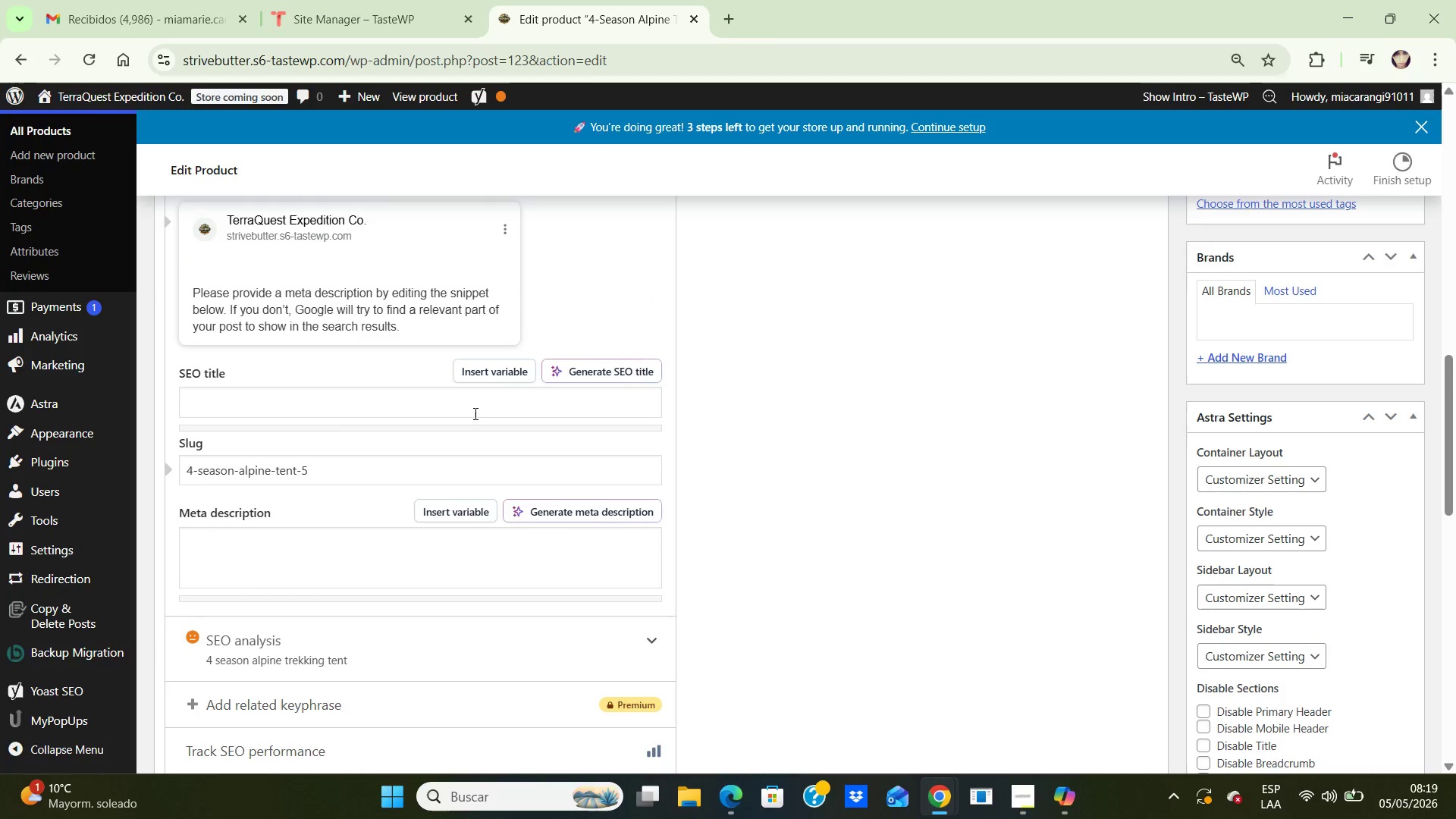 
left_click([474, 413])
 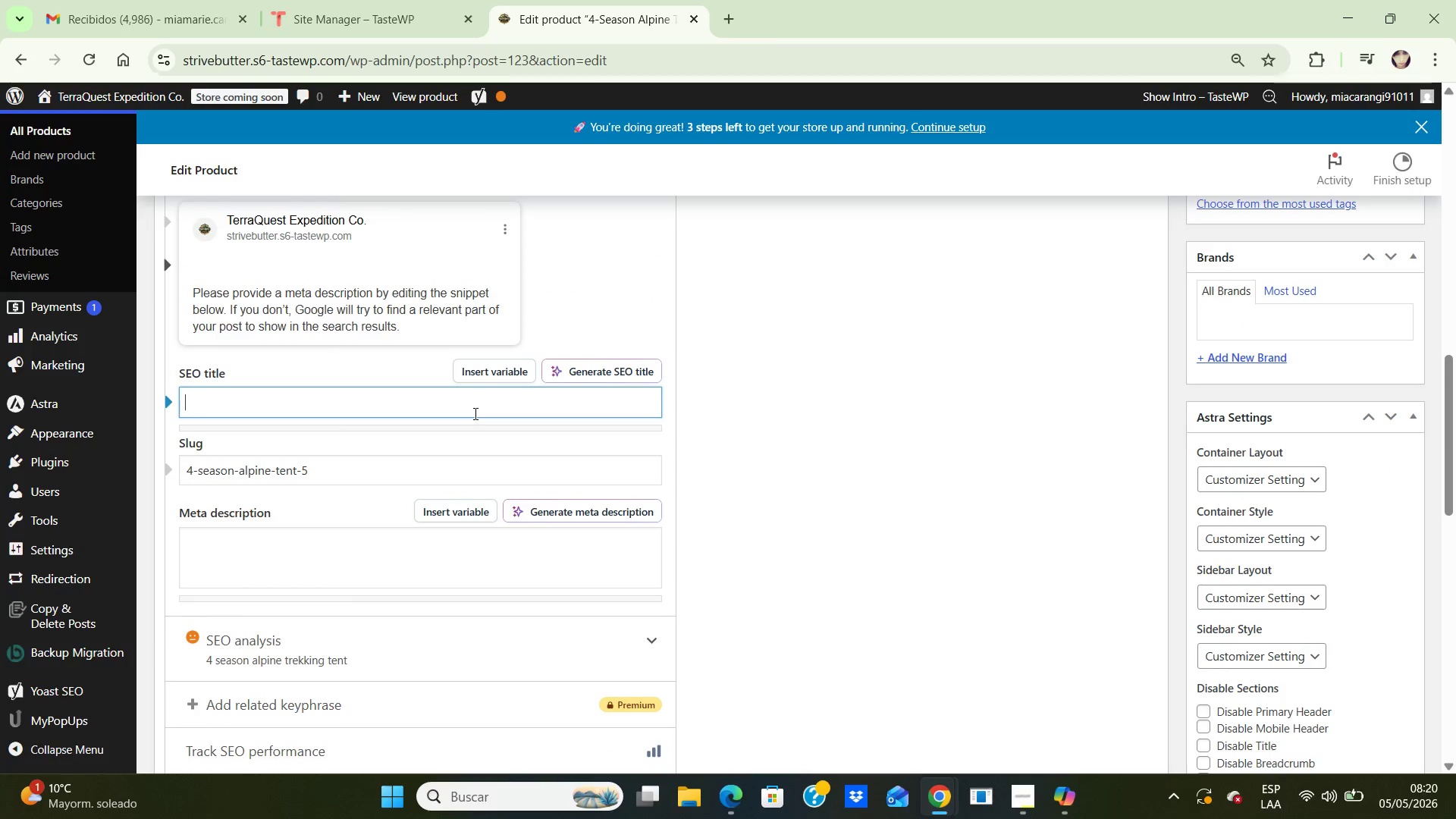 
type(4-Season Alpine Trekking Tent \ TerraQuest)
 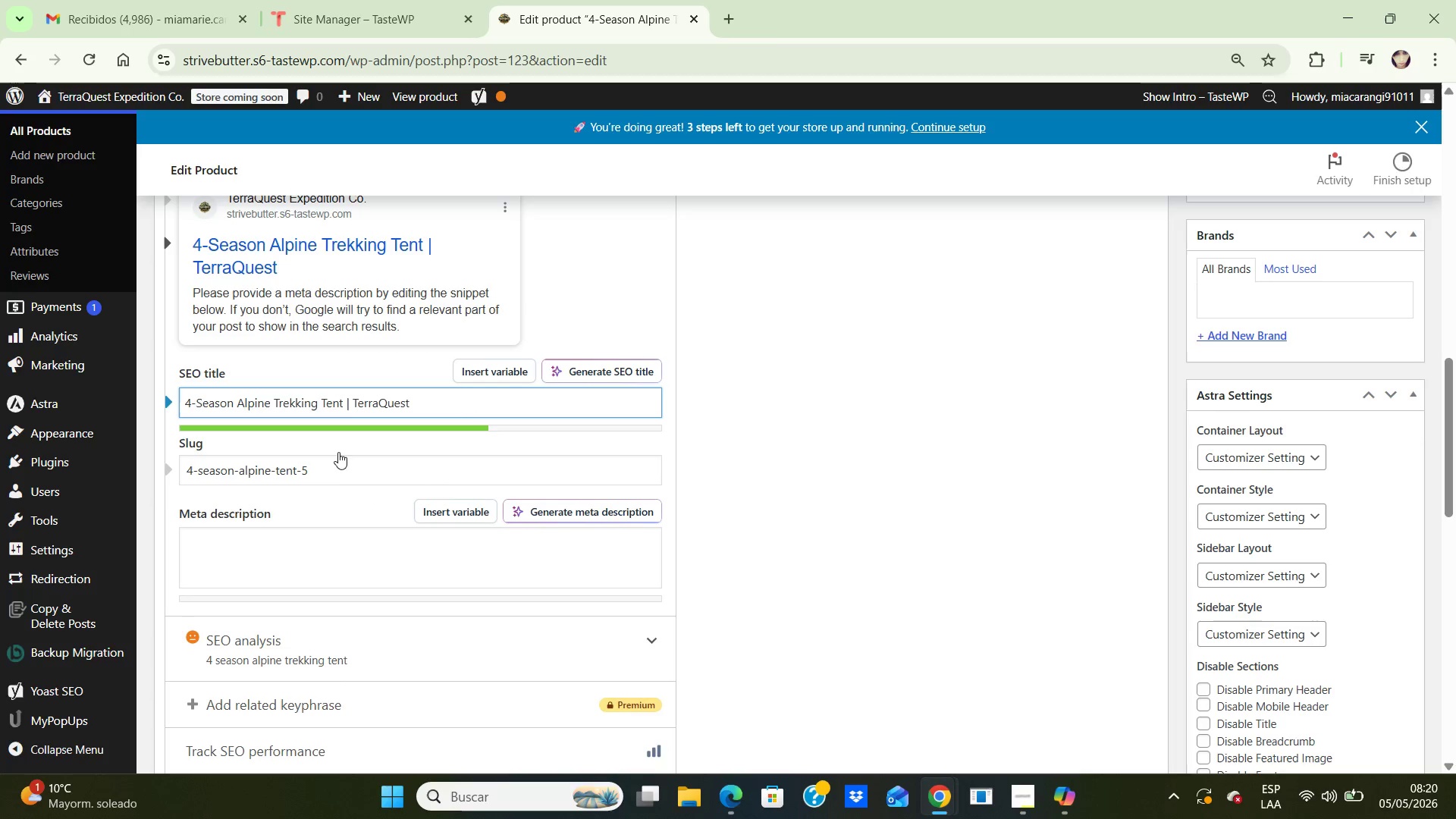 
left_click([333, 476])
 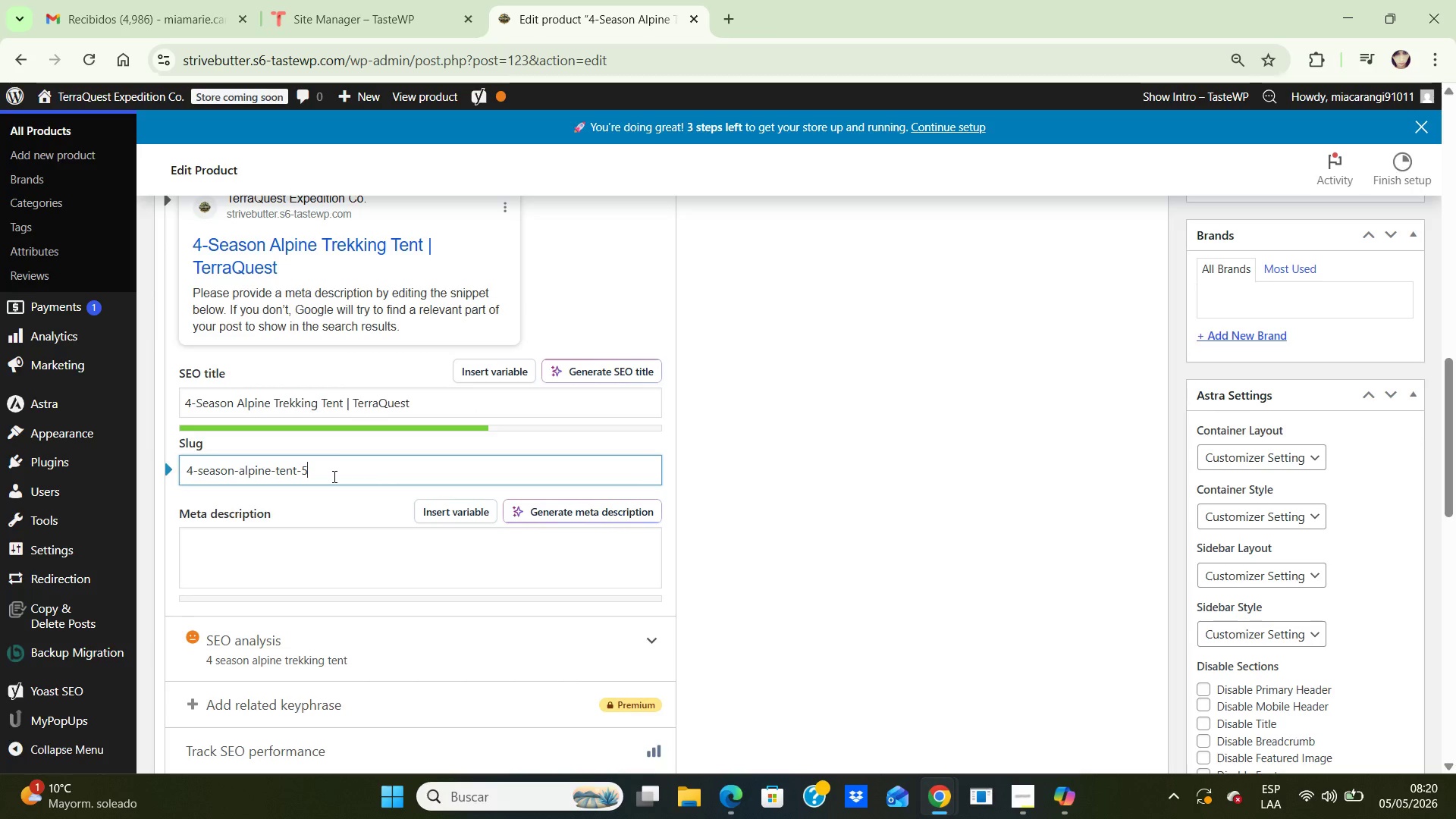 
key(Backspace)
key(Backspace)
key(Backspace)
key(Backspace)
key(Backspace)
key(Backspace)
type(trekking)
 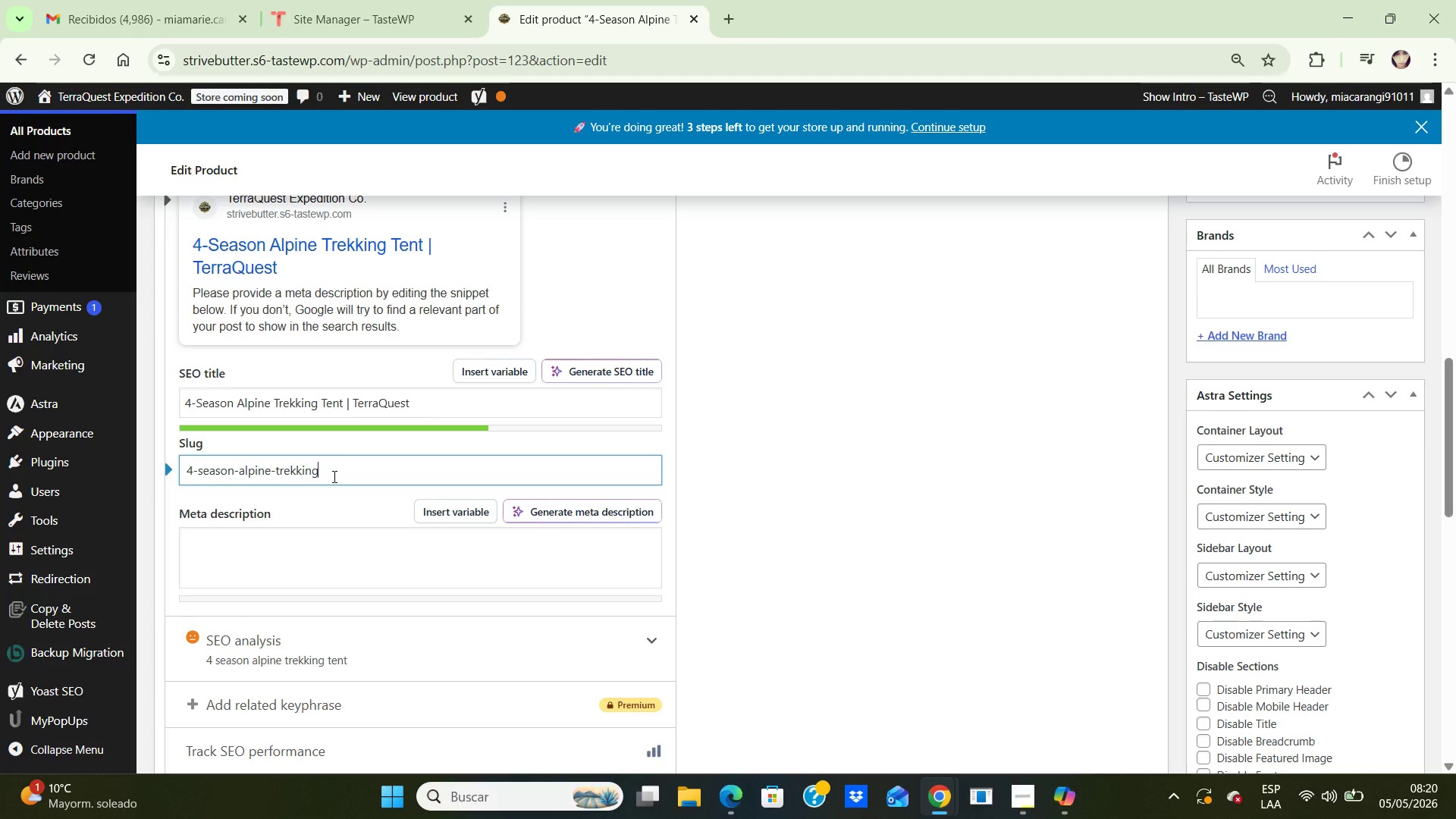 
wait(5.78)
 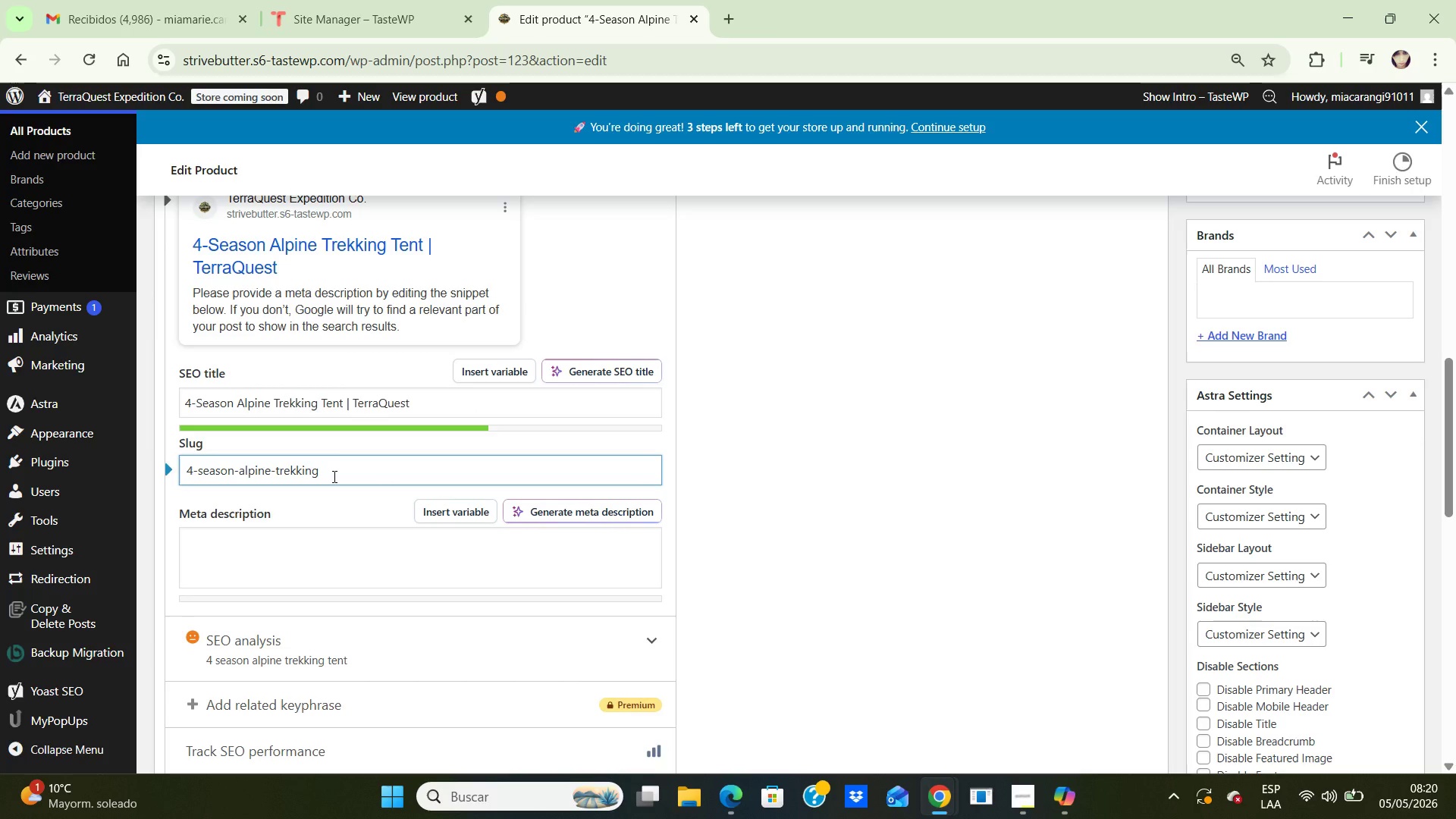 
type(-tent)
 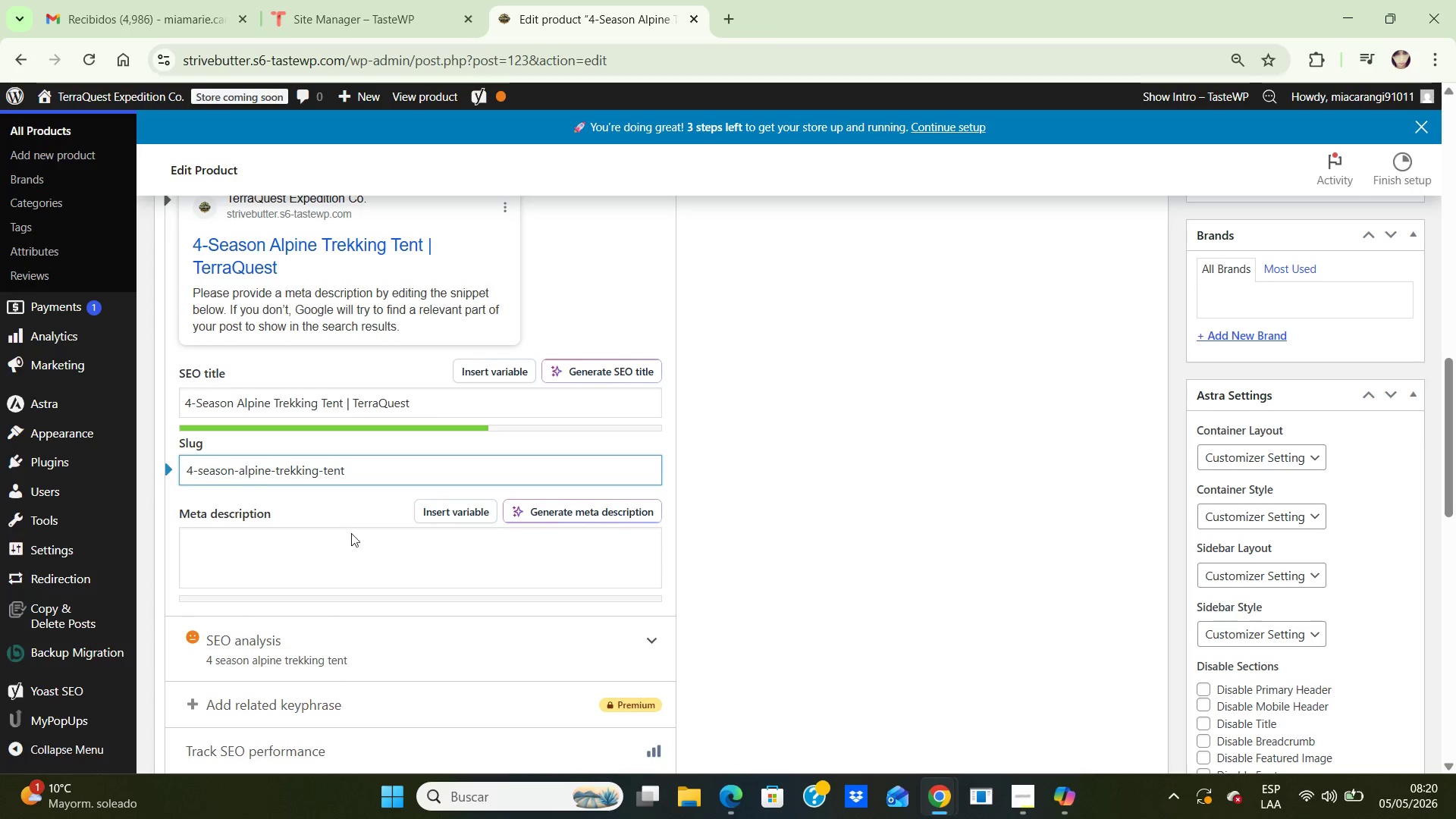 
left_click([354, 553])
 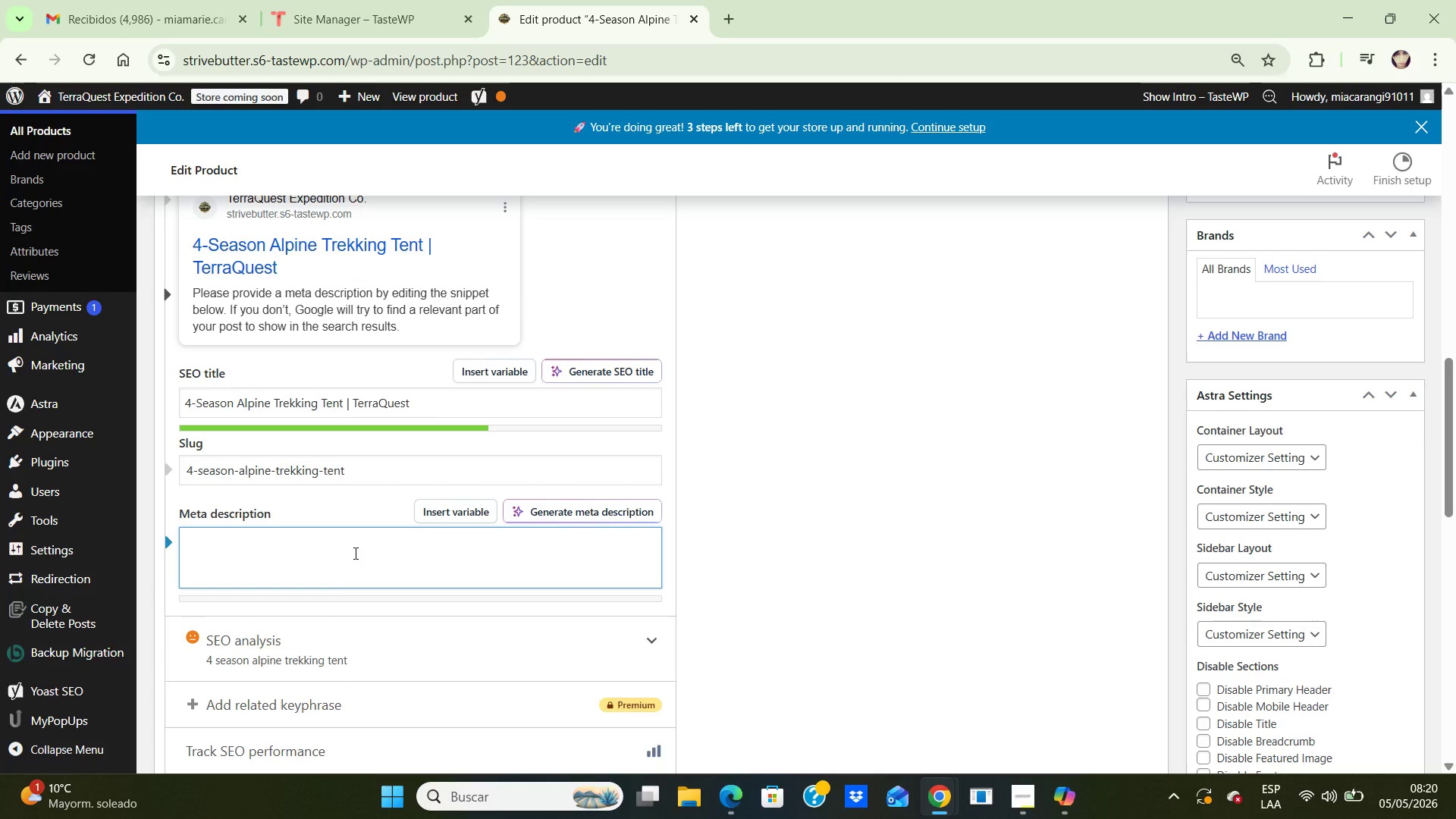 
type(Built for harash mountain conditions, this 4-season alpine tent delivers dependable sheilte)
key(Backspace)
key(Backspace)
key(Backspace)
key(Backspace)
type(lter for cold)
 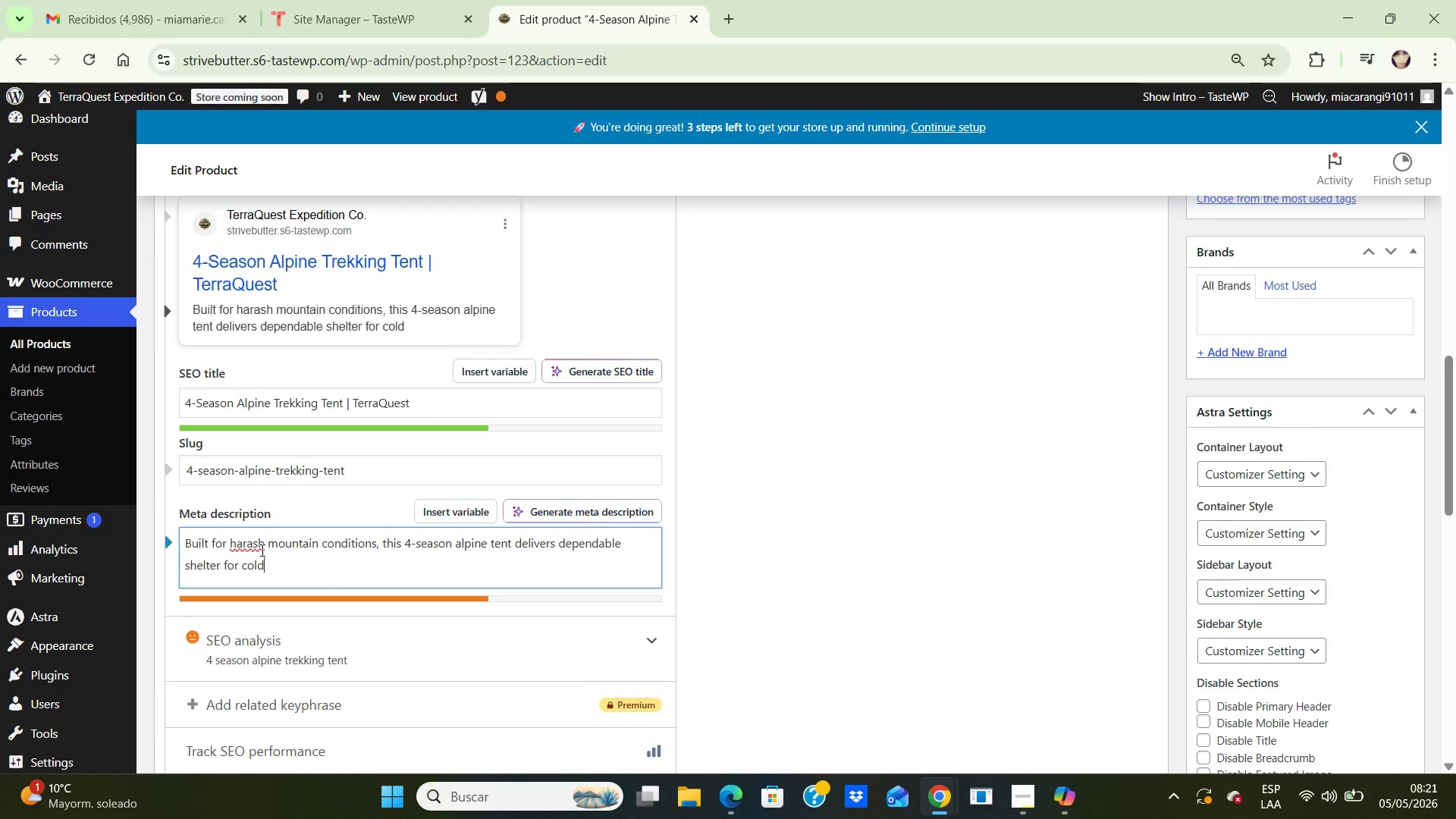 
wait(6.98)
 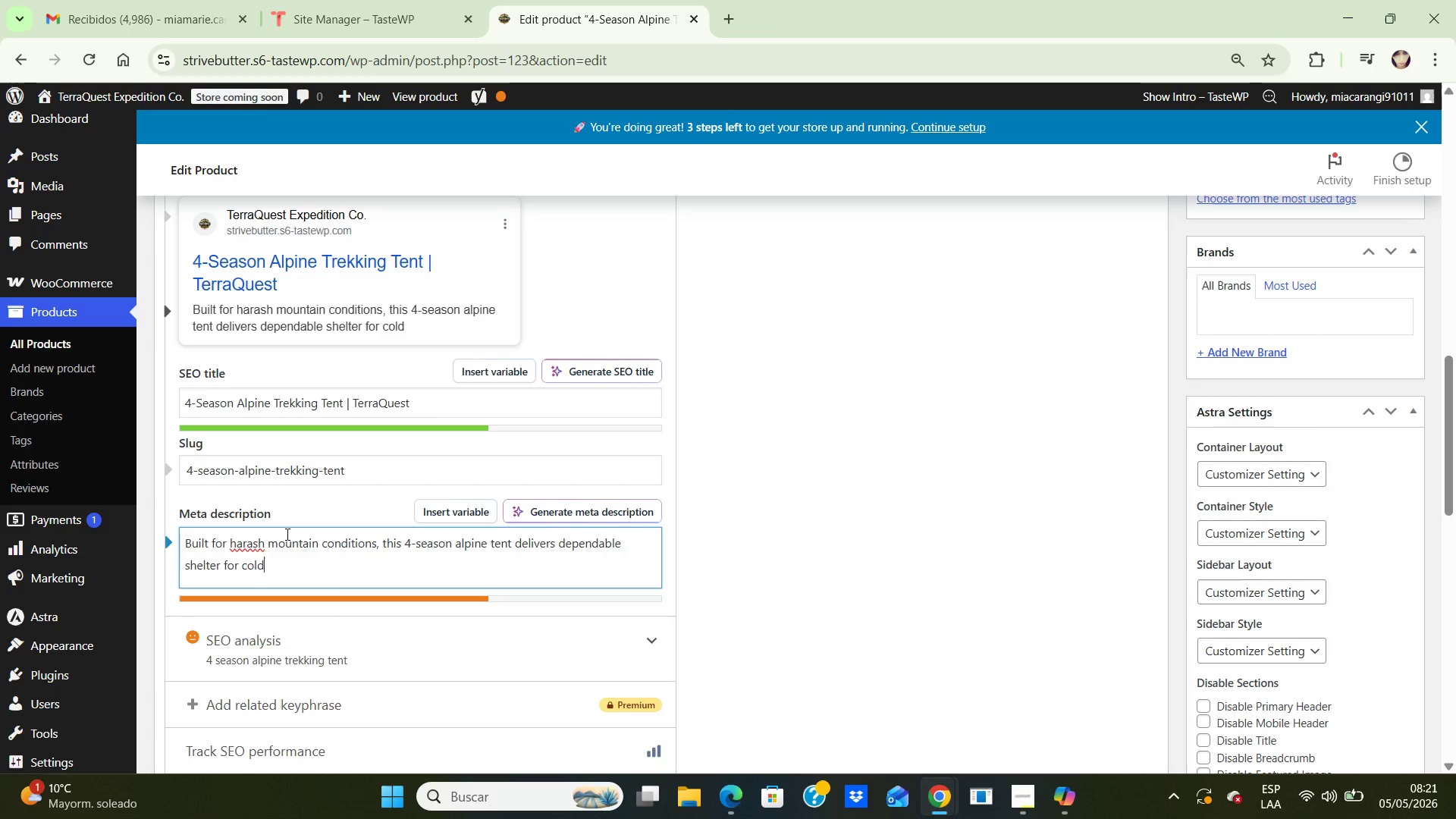 
left_click([253, 545])
 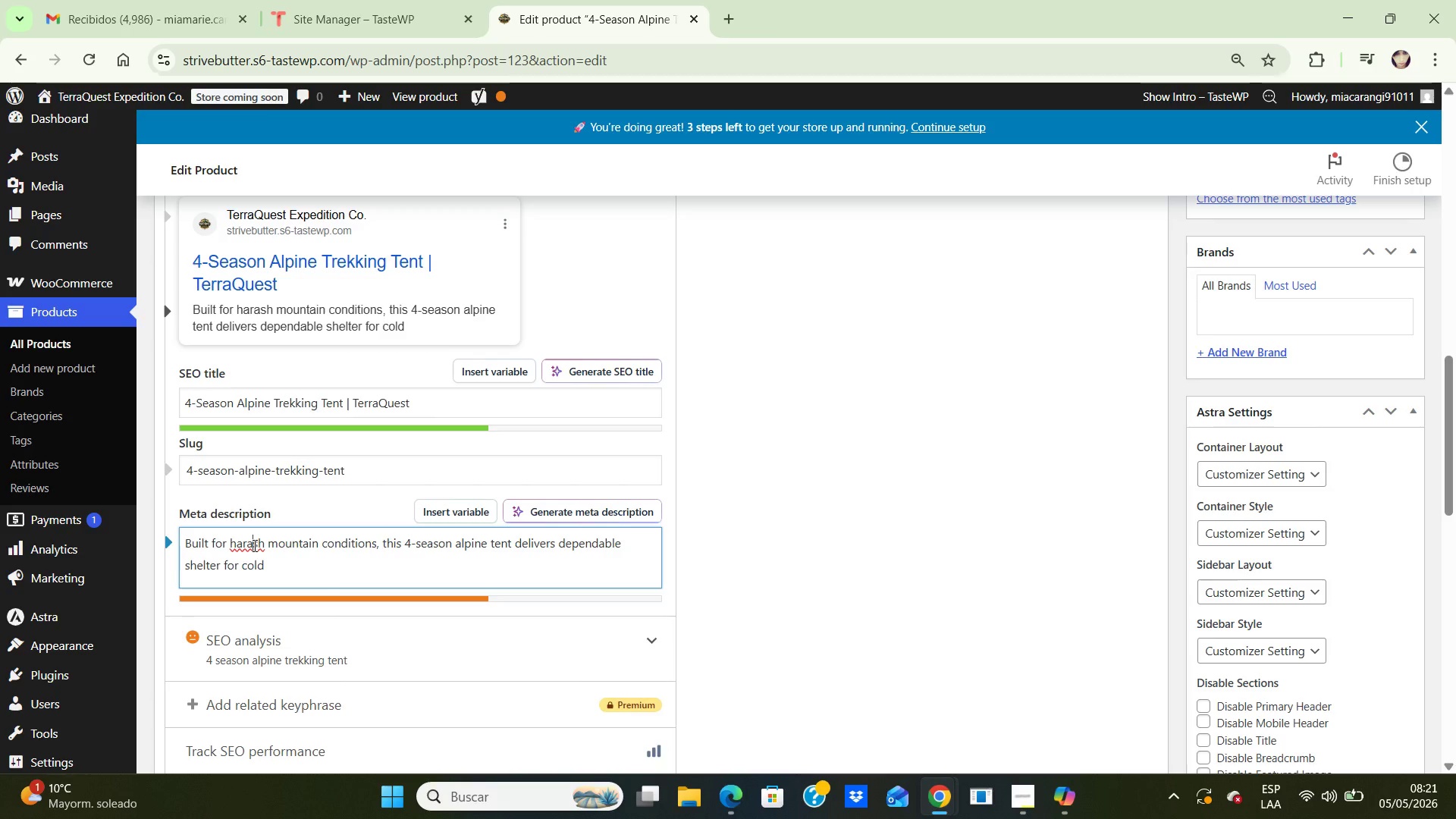 
key(Backspace)
 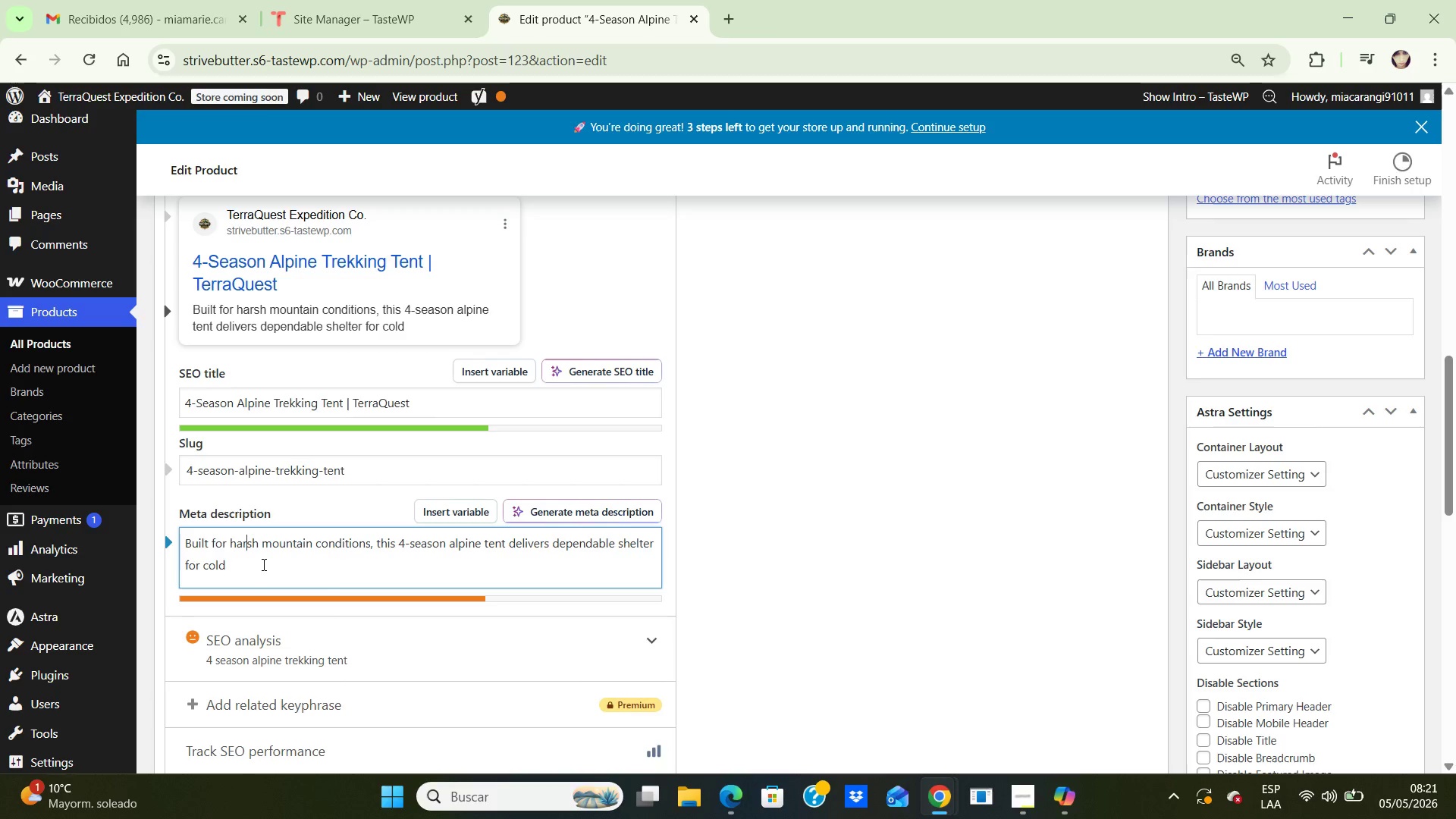 
left_click([262, 564])
 